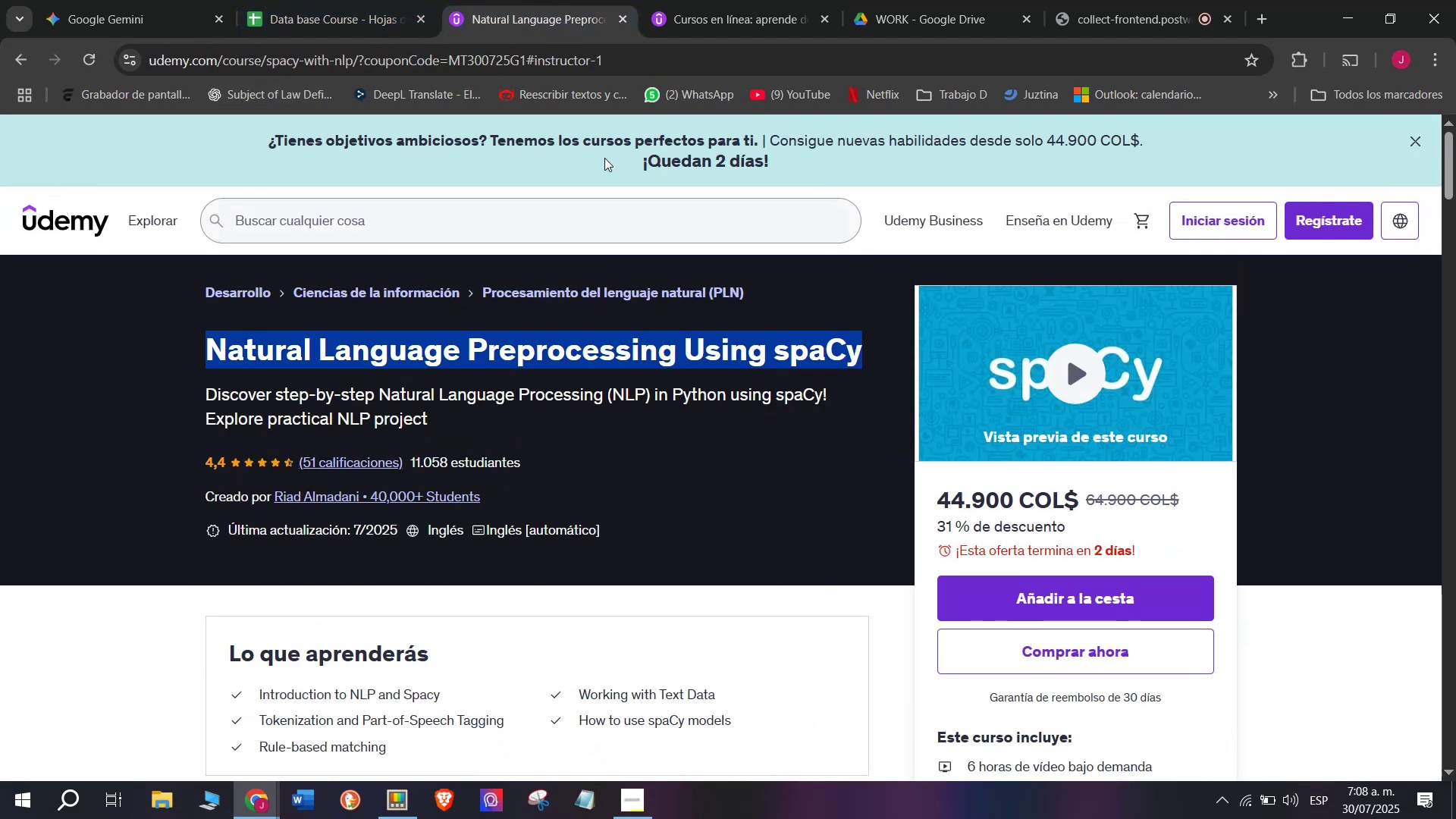 
key(Control+ControlLeft)
 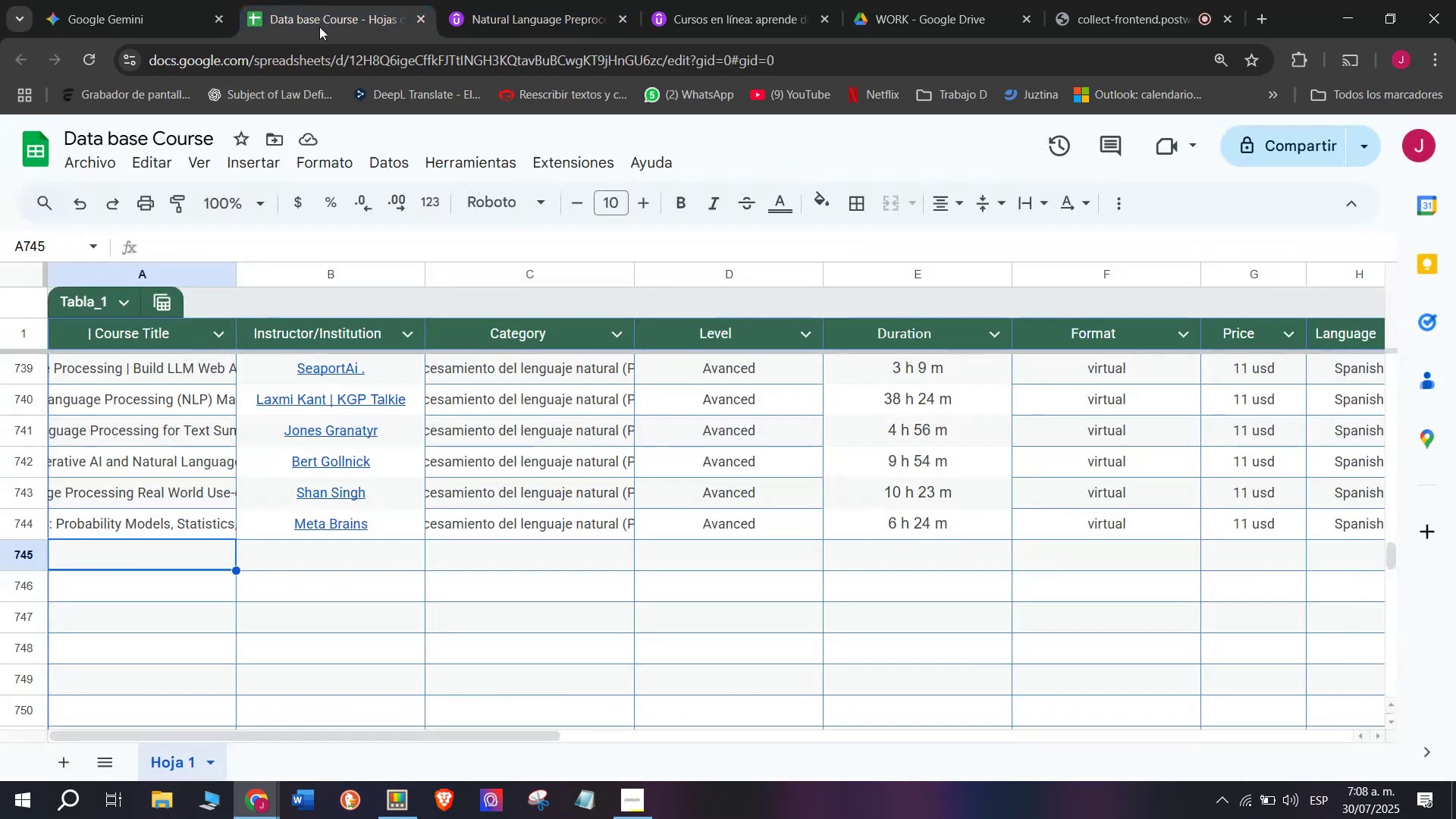 
key(Control+C)
 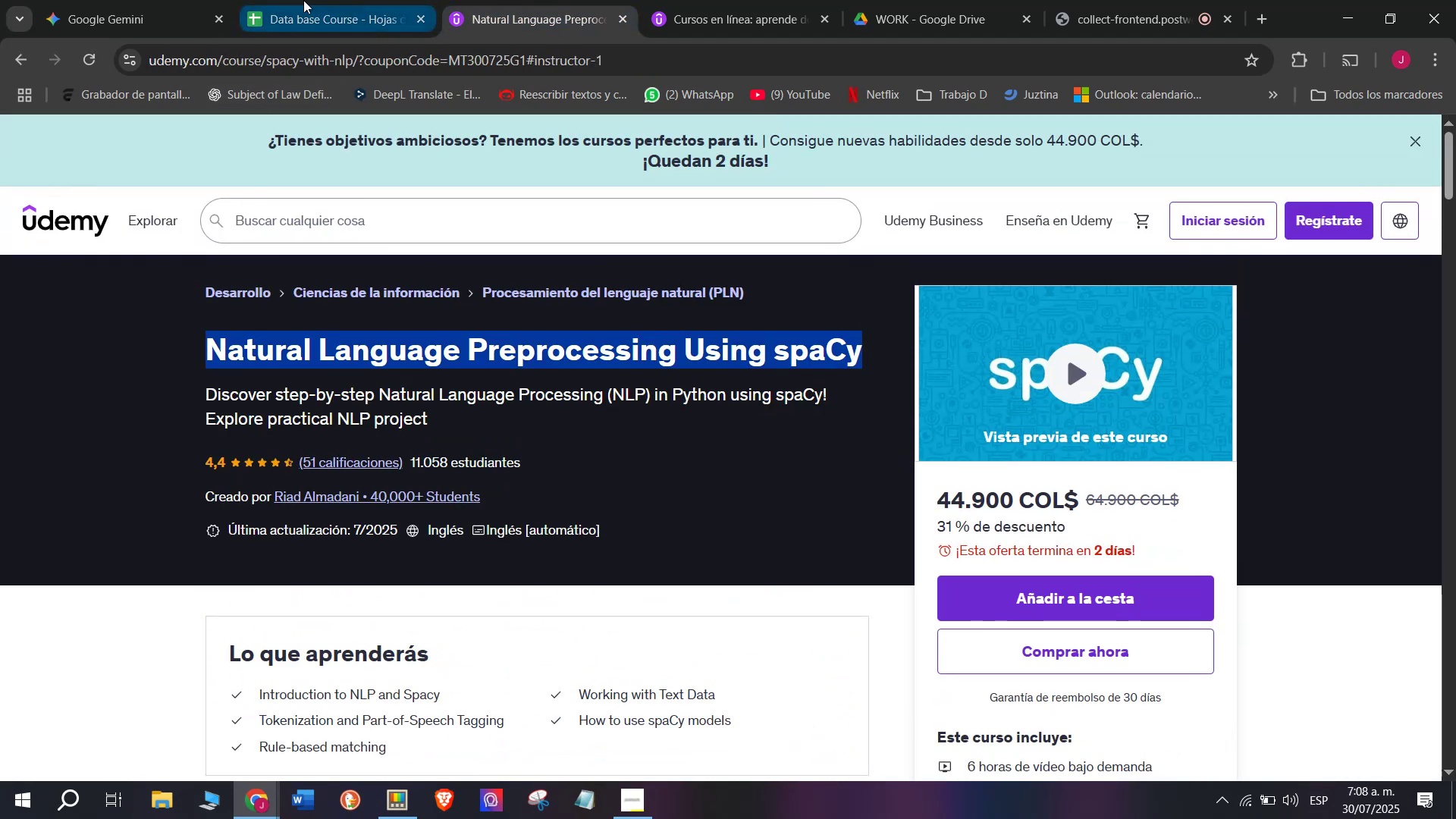 
left_click([303, 0])
 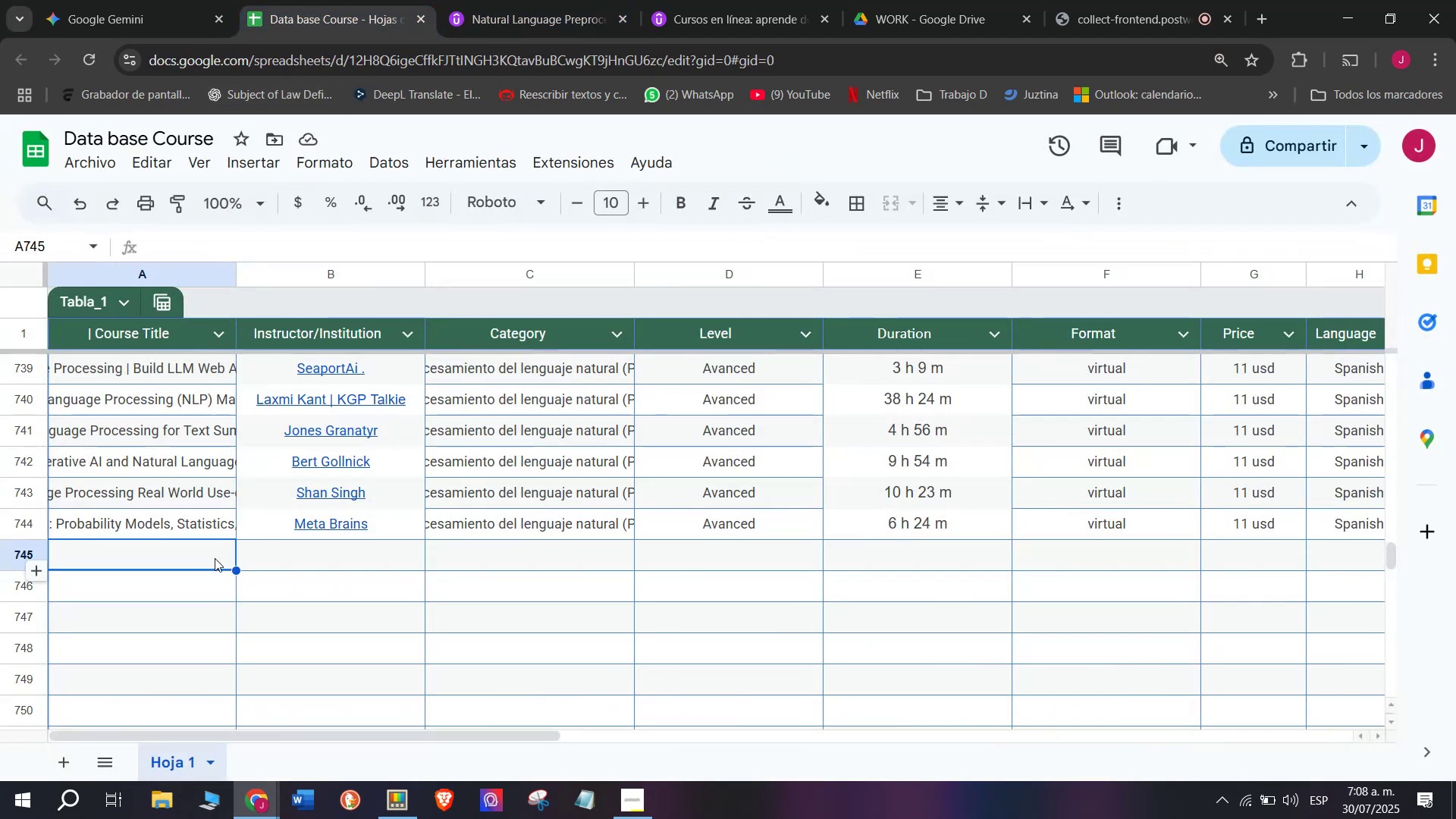 
double_click([215, 558])
 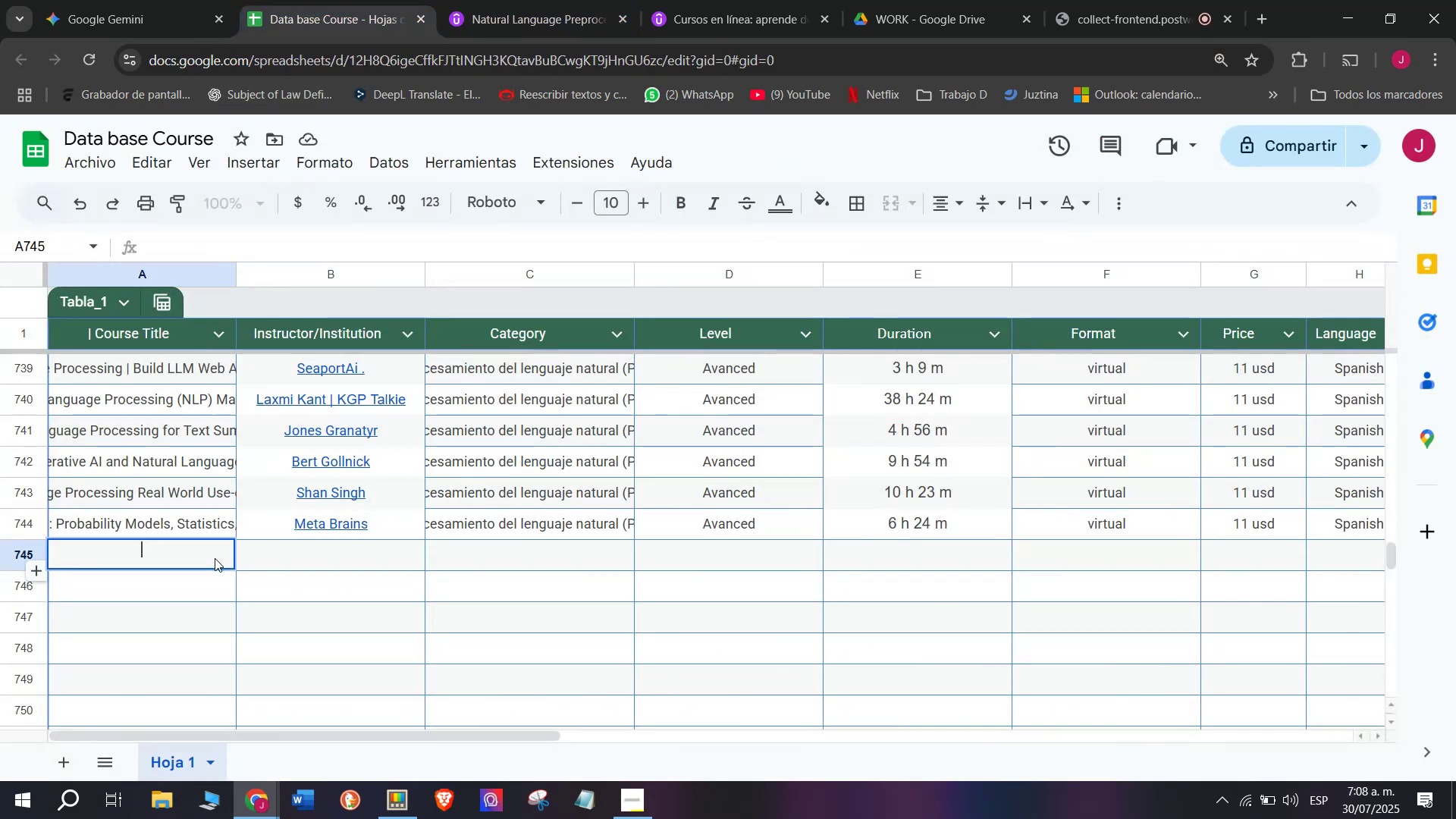 
key(Z)
 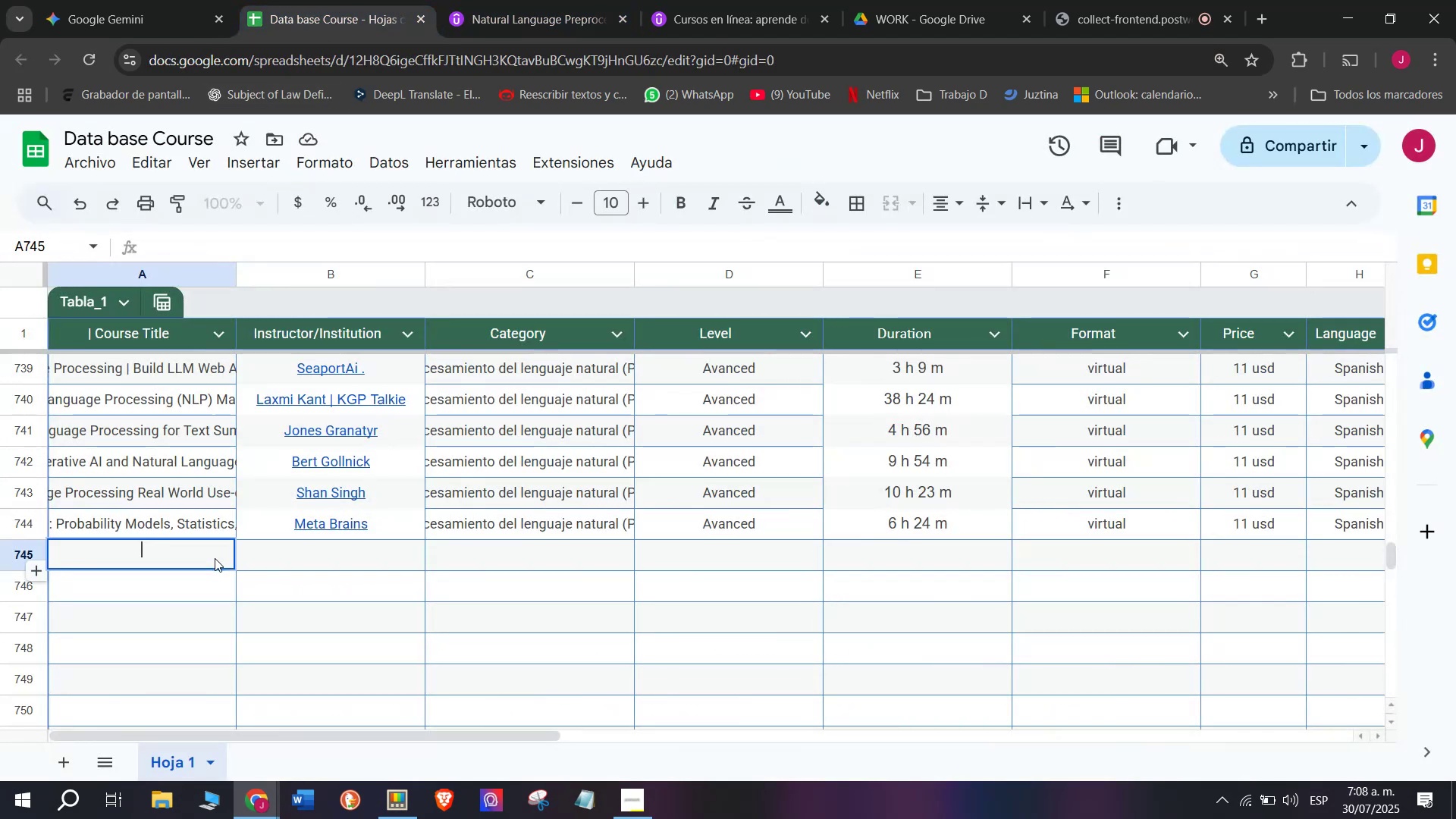 
key(Control+ControlLeft)
 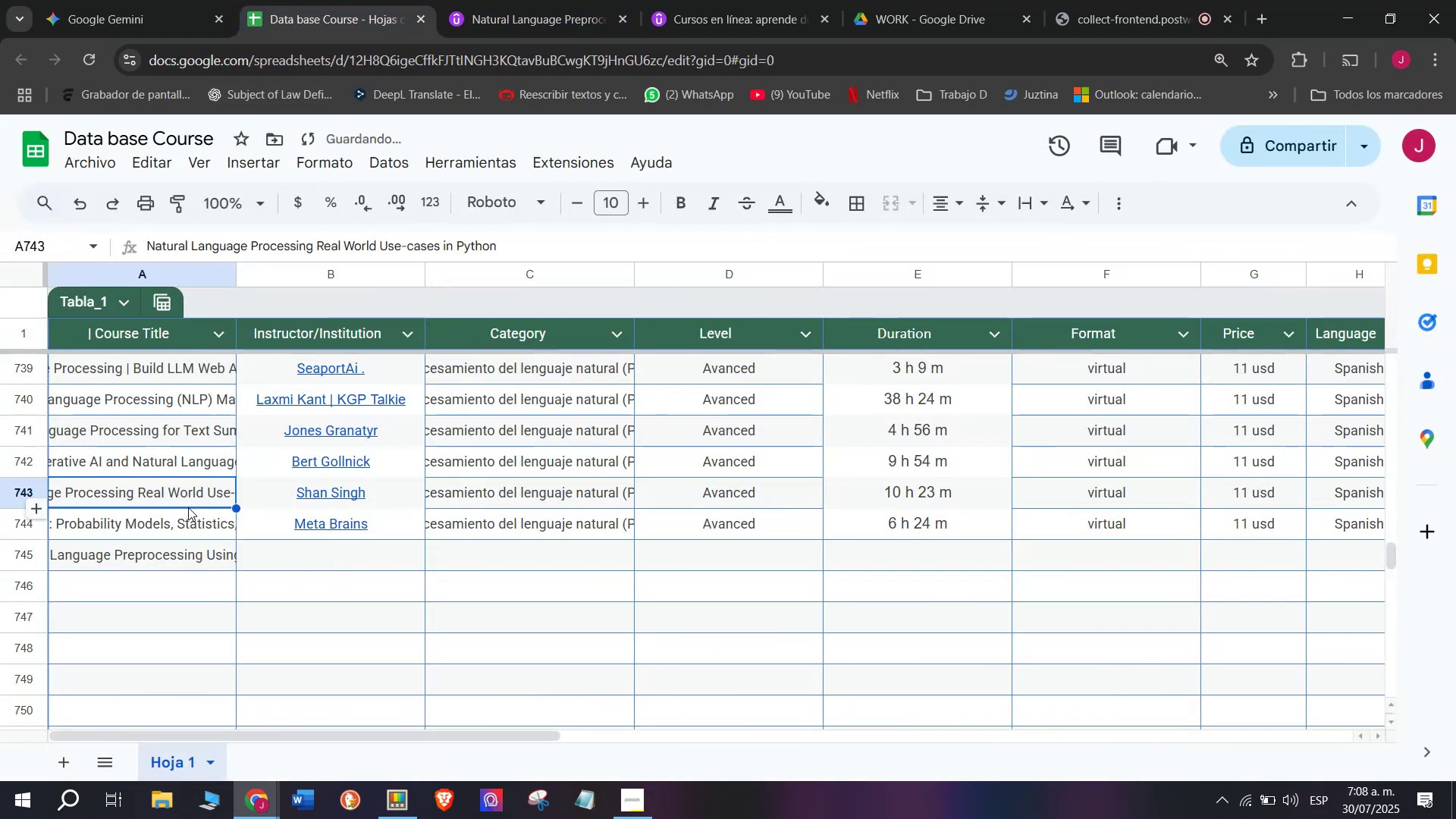 
key(Control+V)
 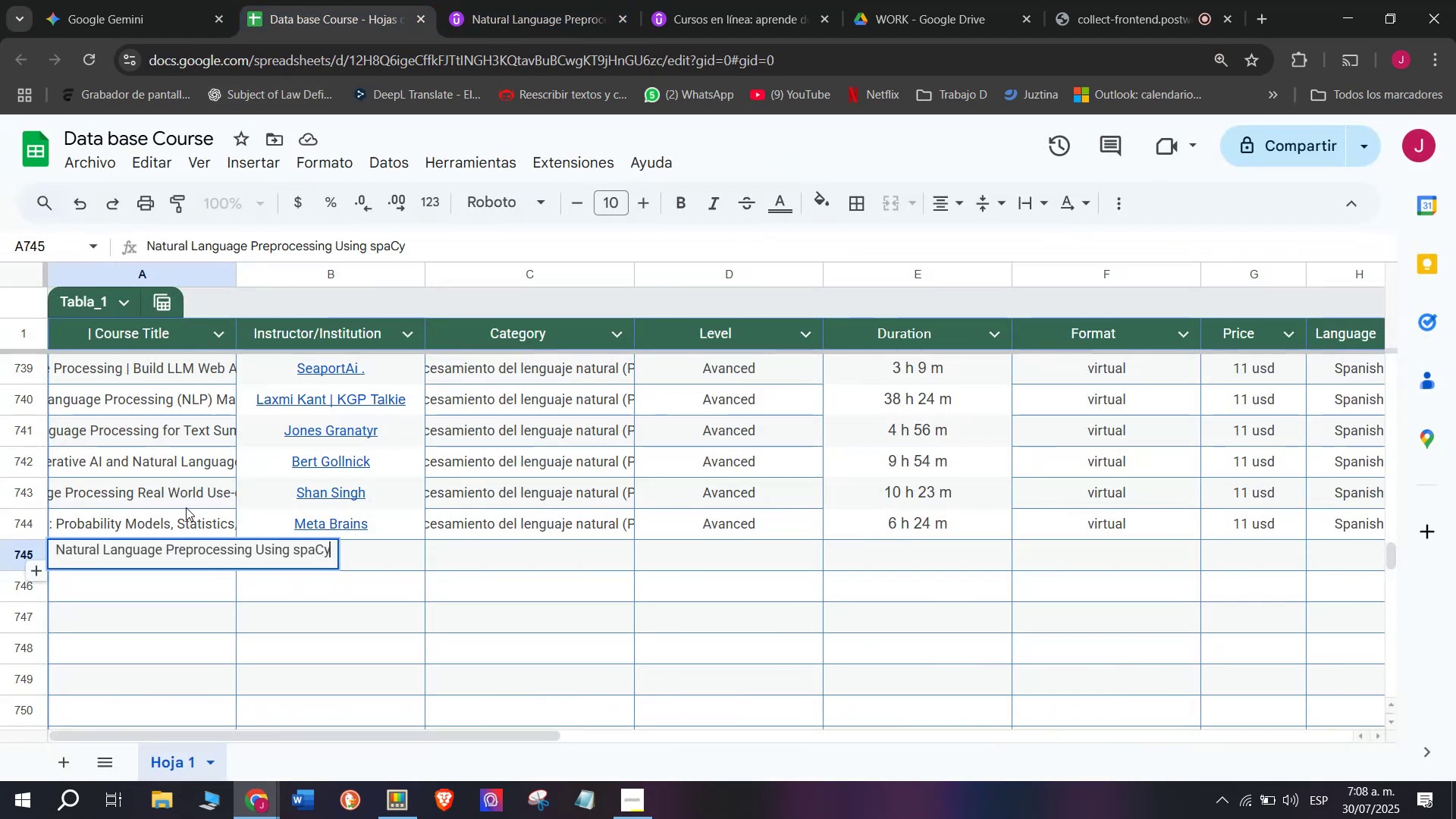 
triple_click([186, 507])
 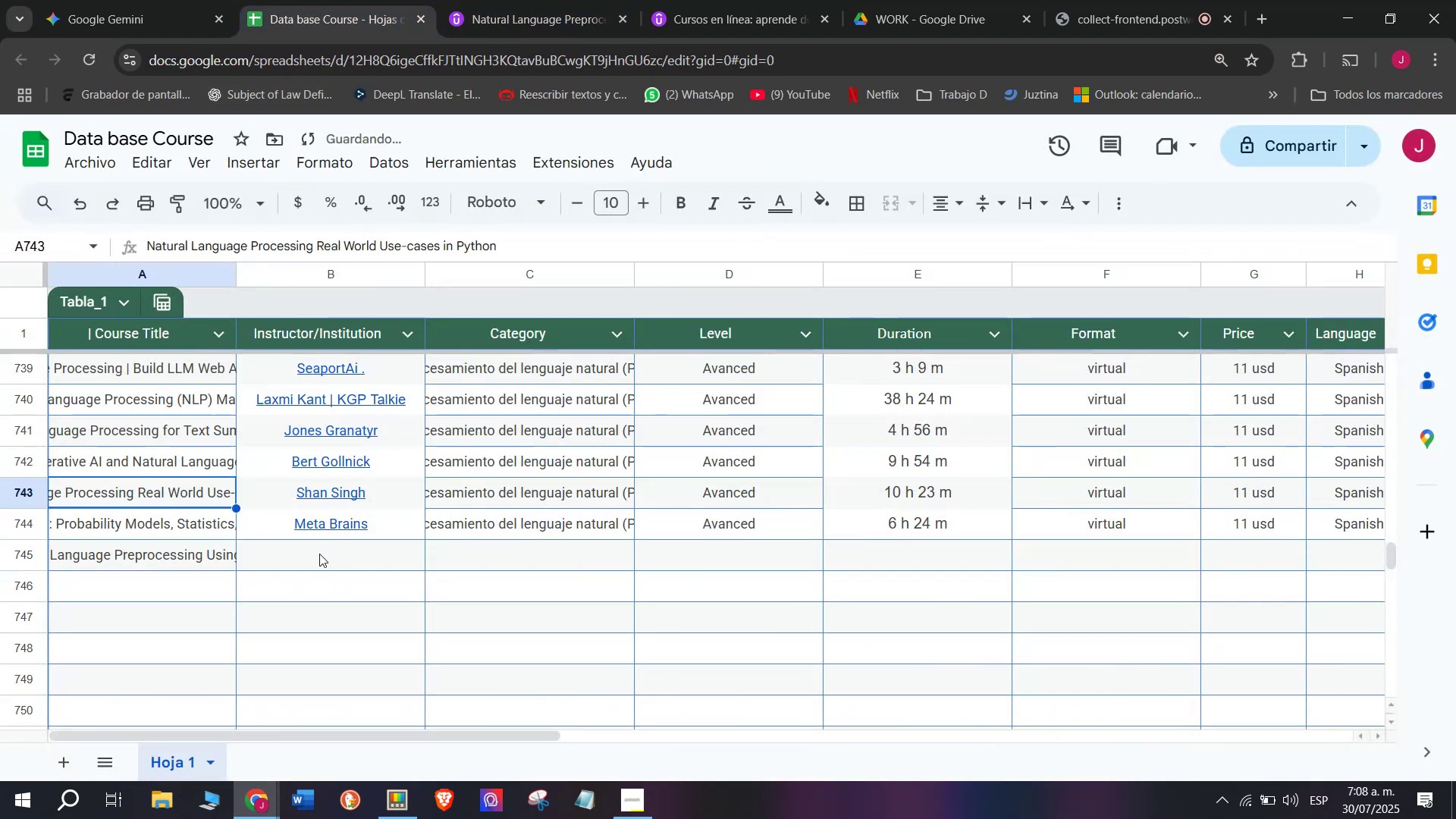 
left_click([319, 554])
 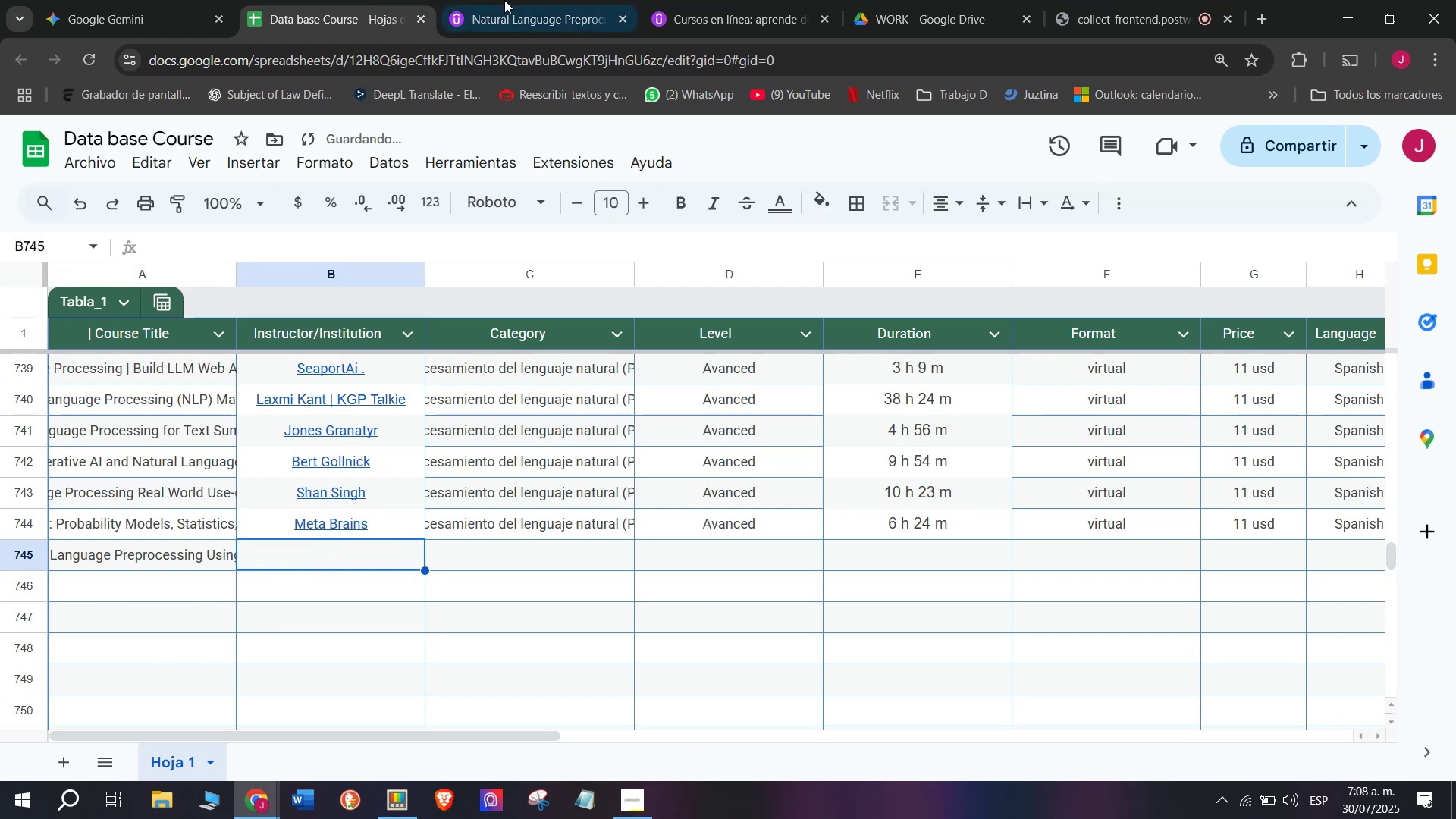 
left_click([504, 0])
 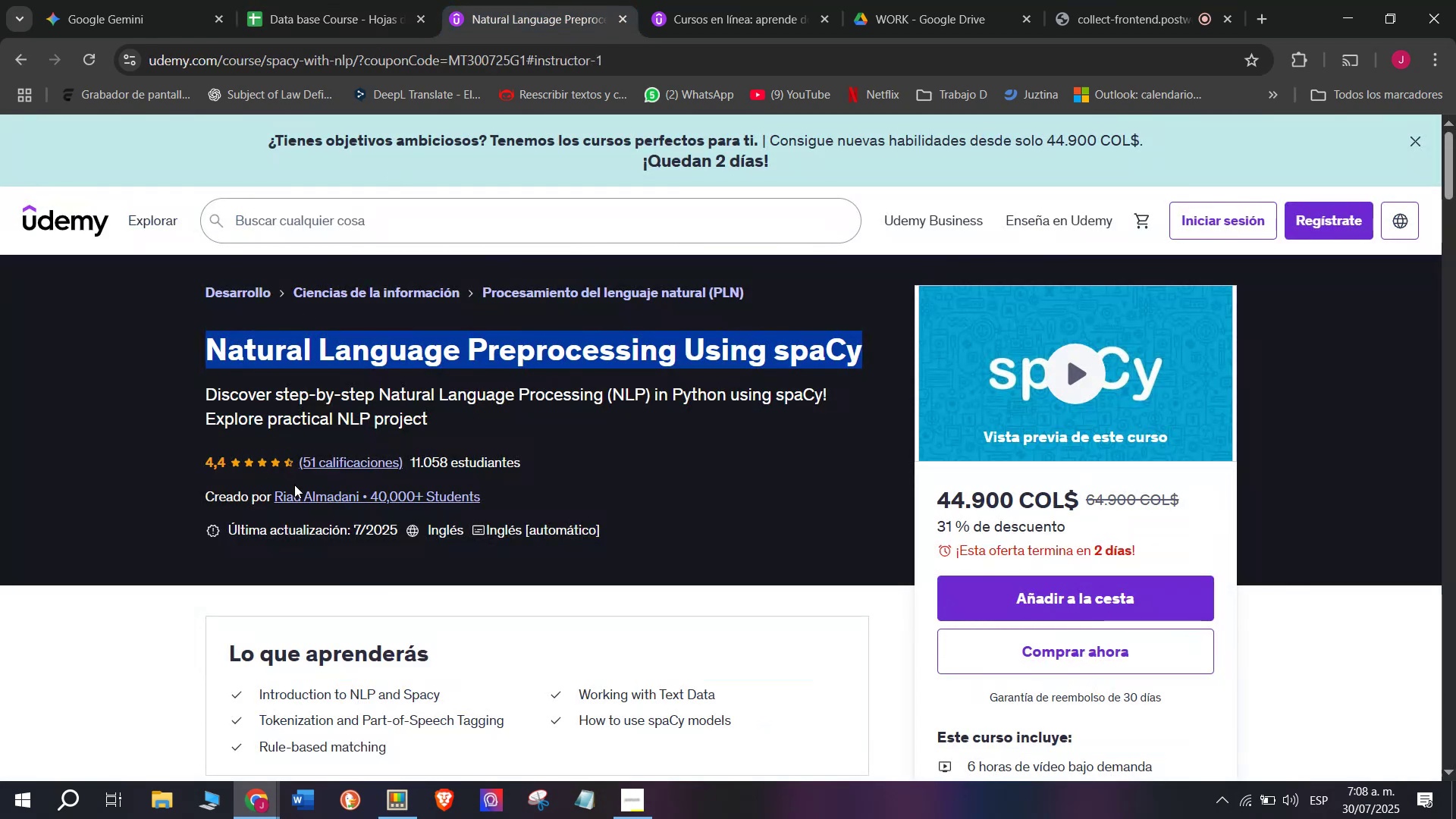 
left_click([298, 491])
 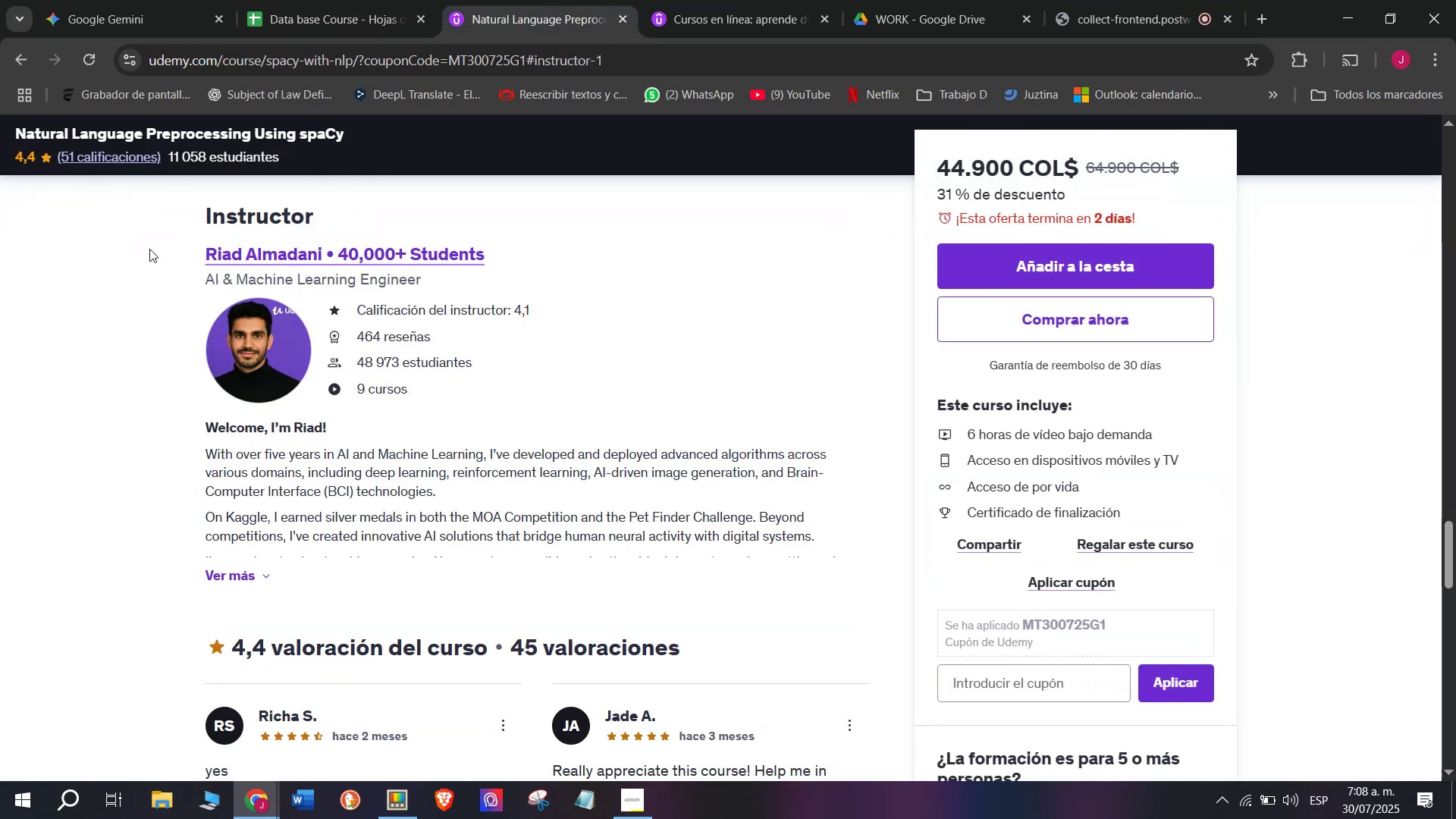 
left_click_drag(start_coordinate=[165, 265], to_coordinate=[535, 262])
 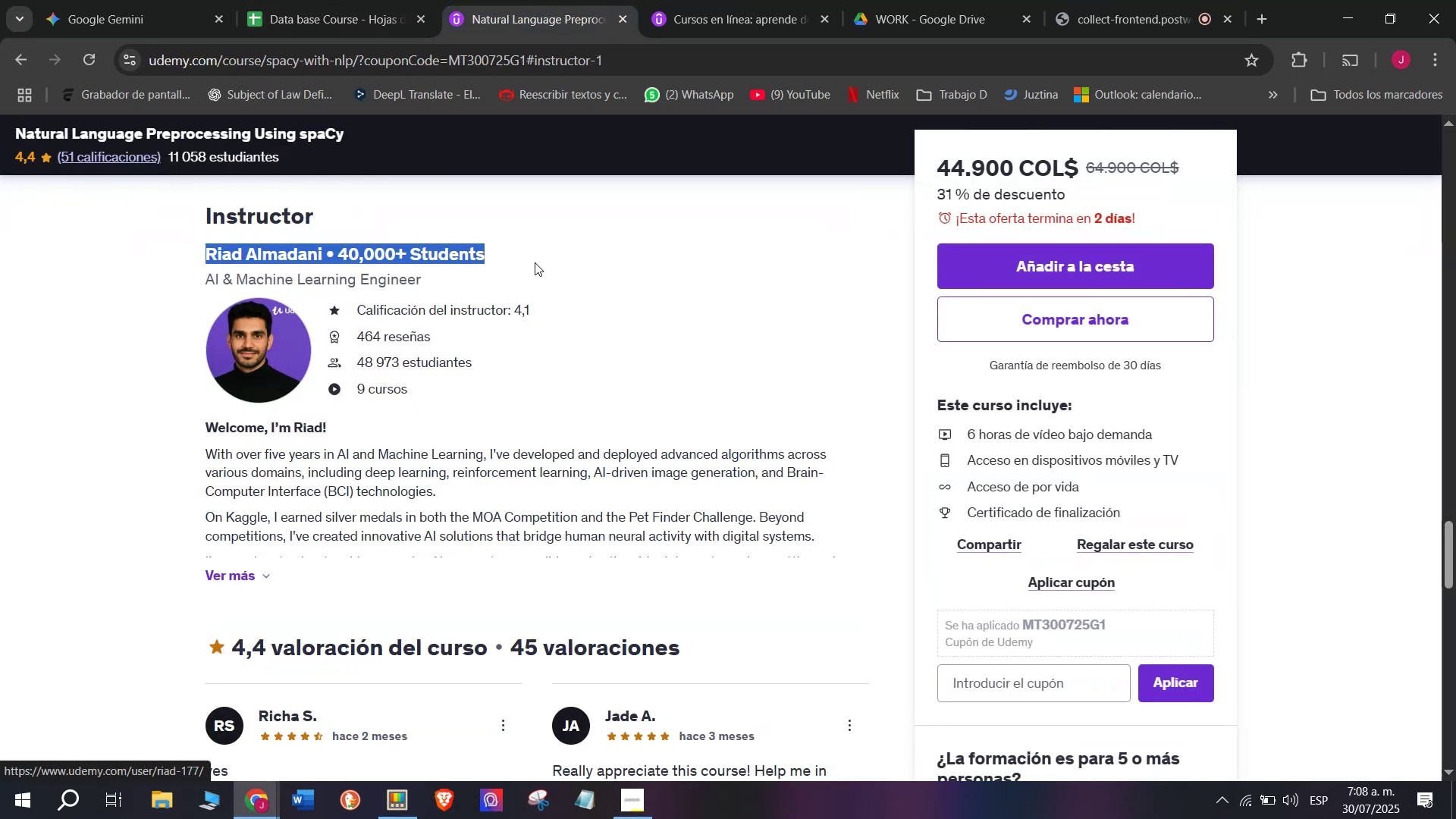 
key(Break)
 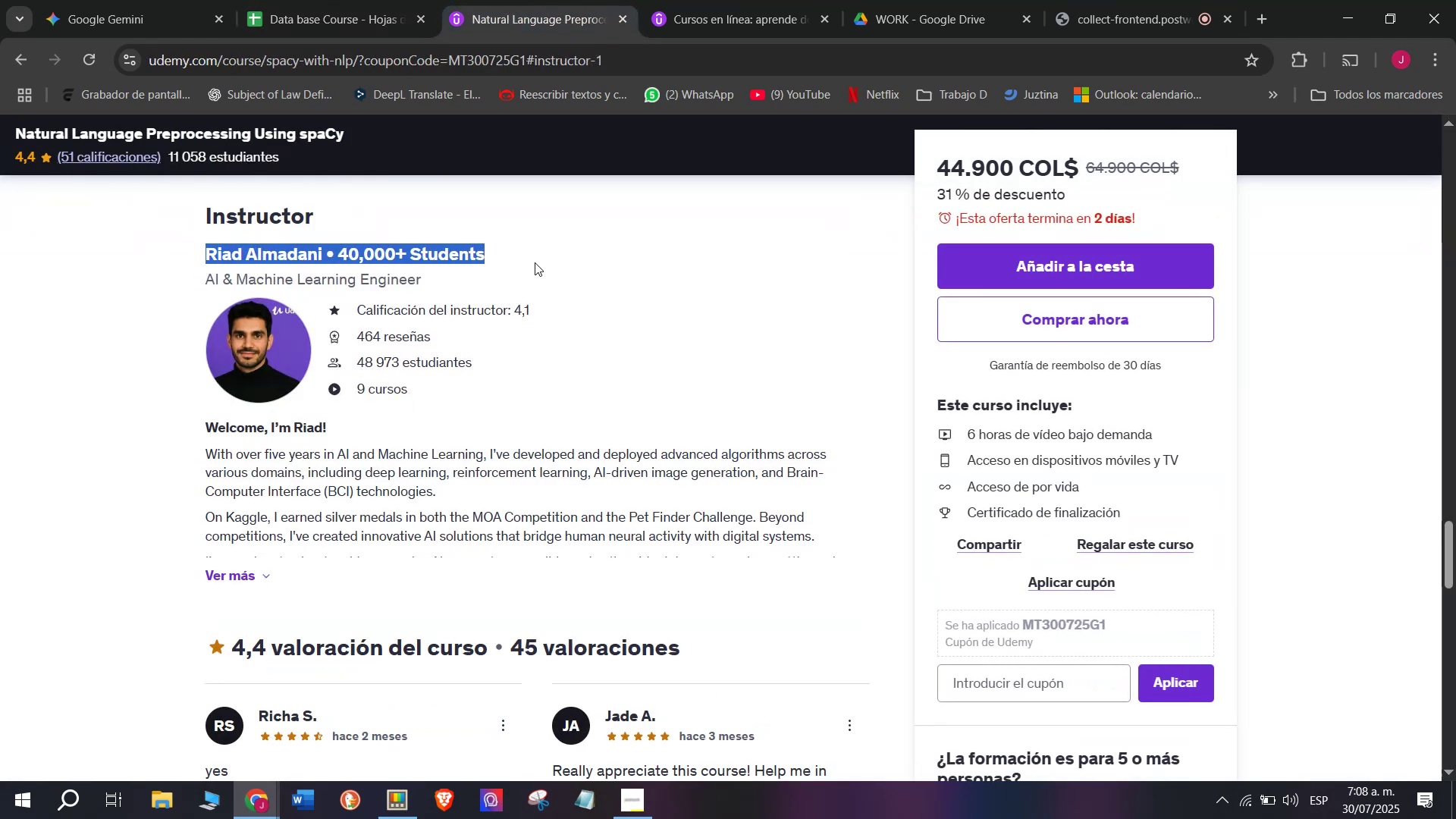 
key(Control+ControlLeft)
 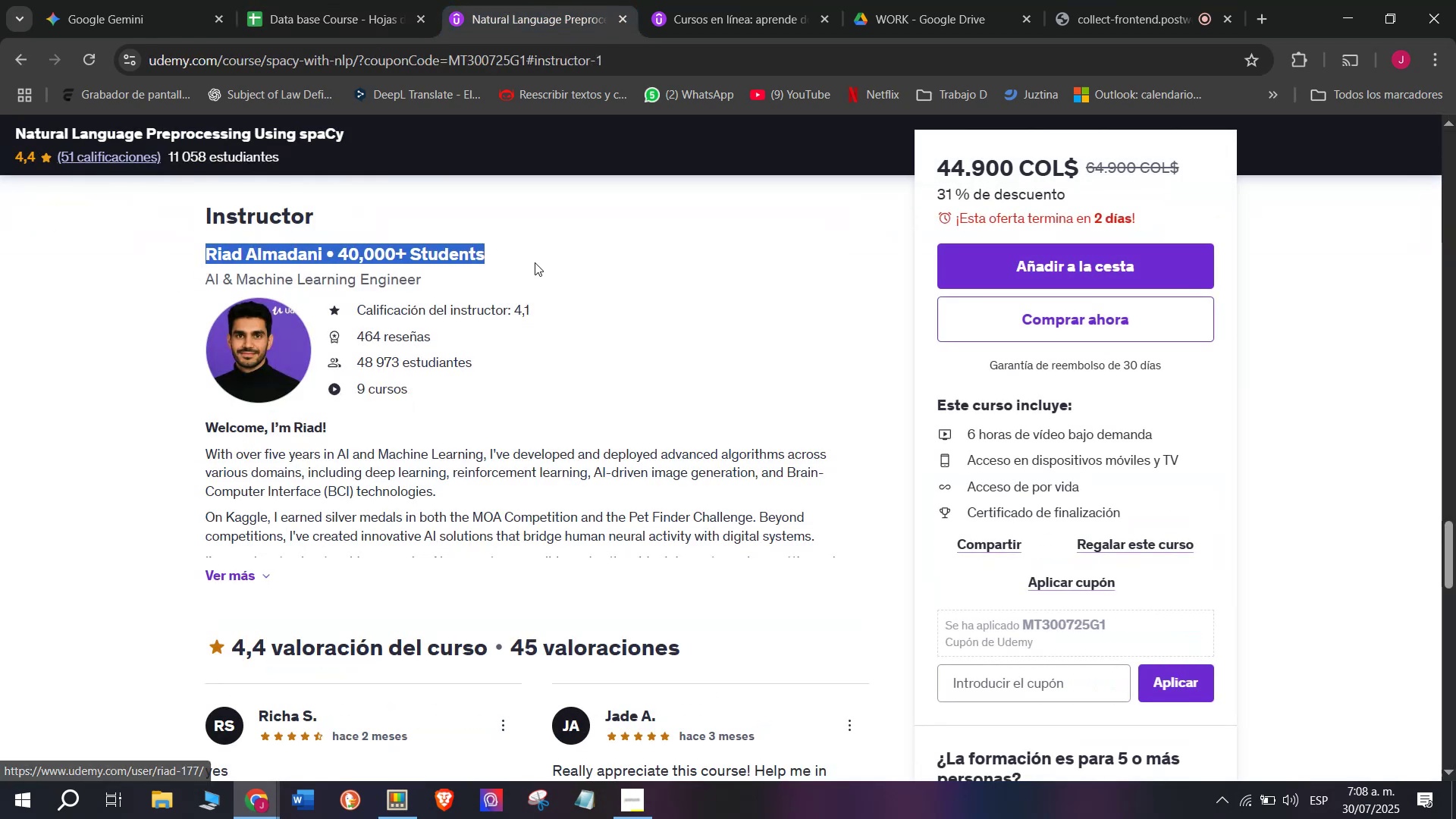 
key(Control+C)
 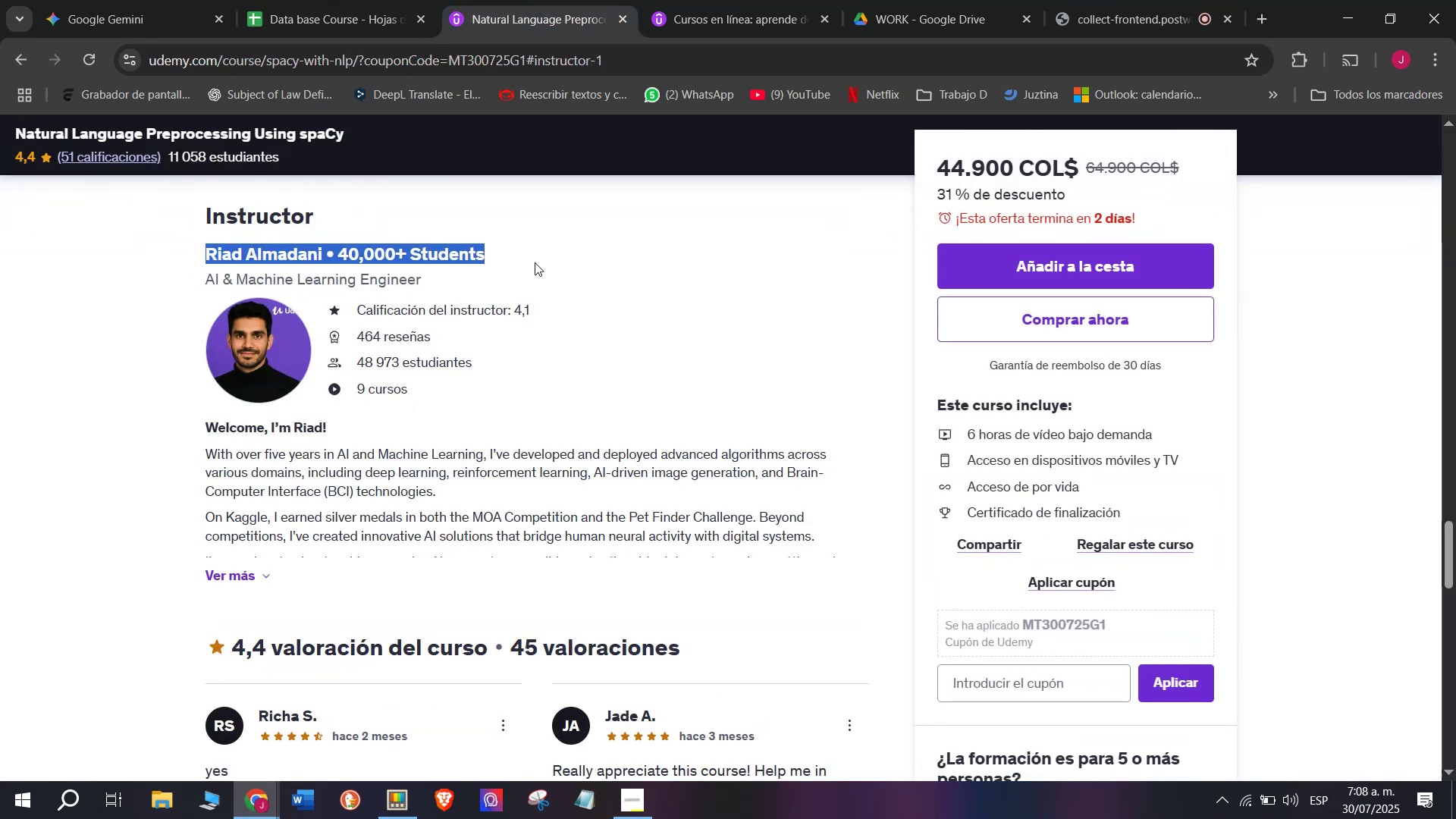 
wait(5.03)
 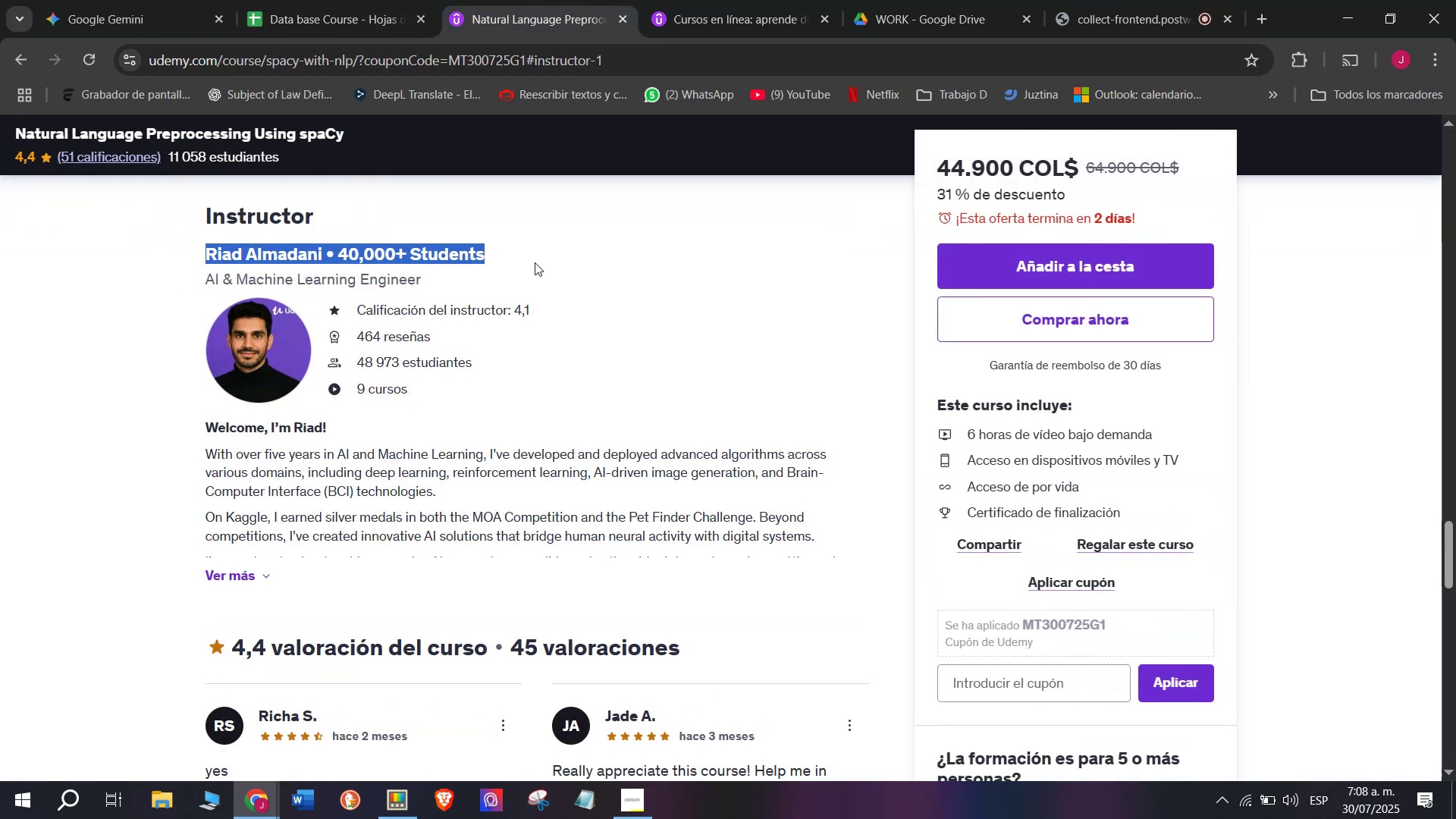 
left_click([303, 0])
 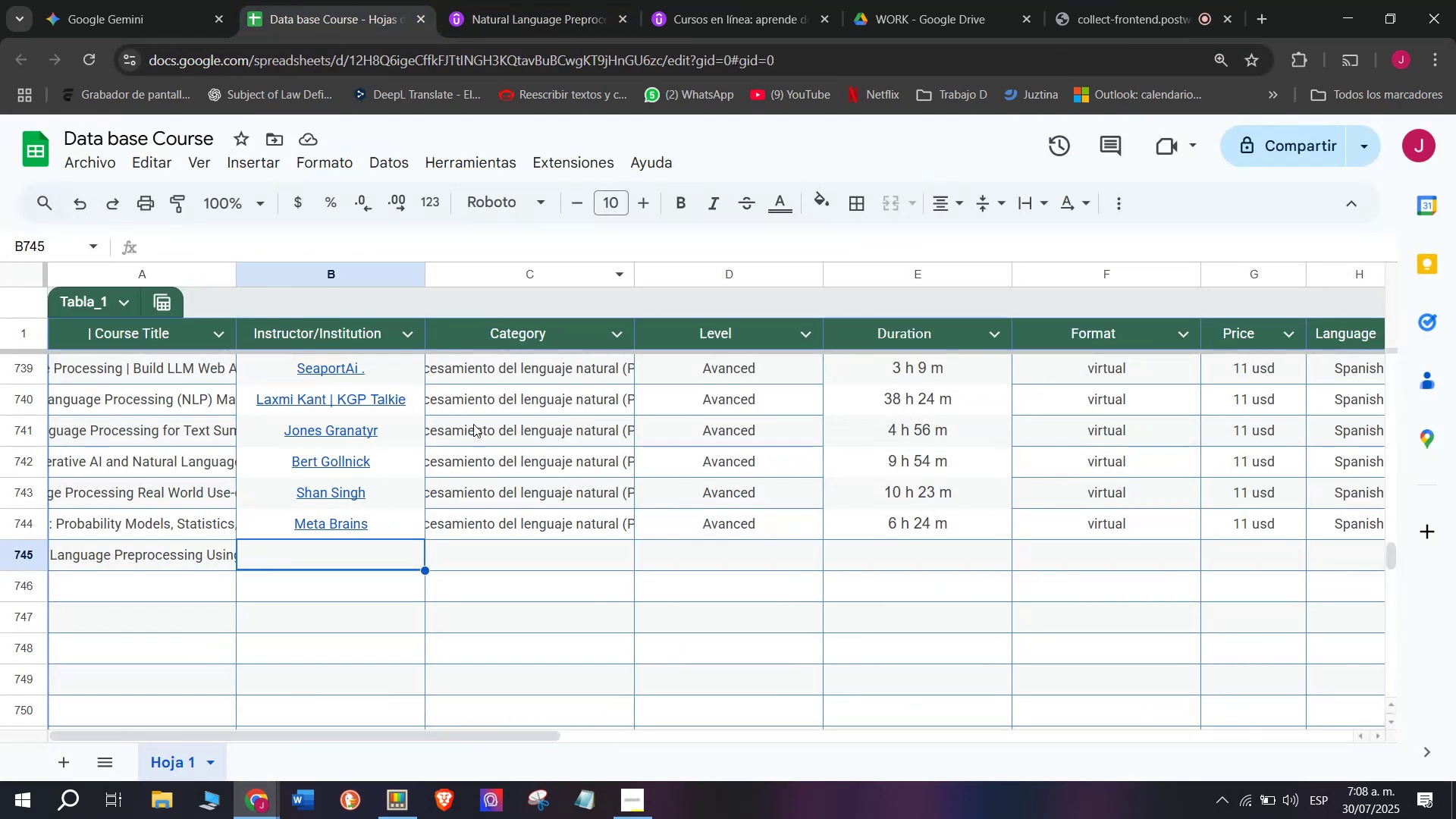 
key(Break)
 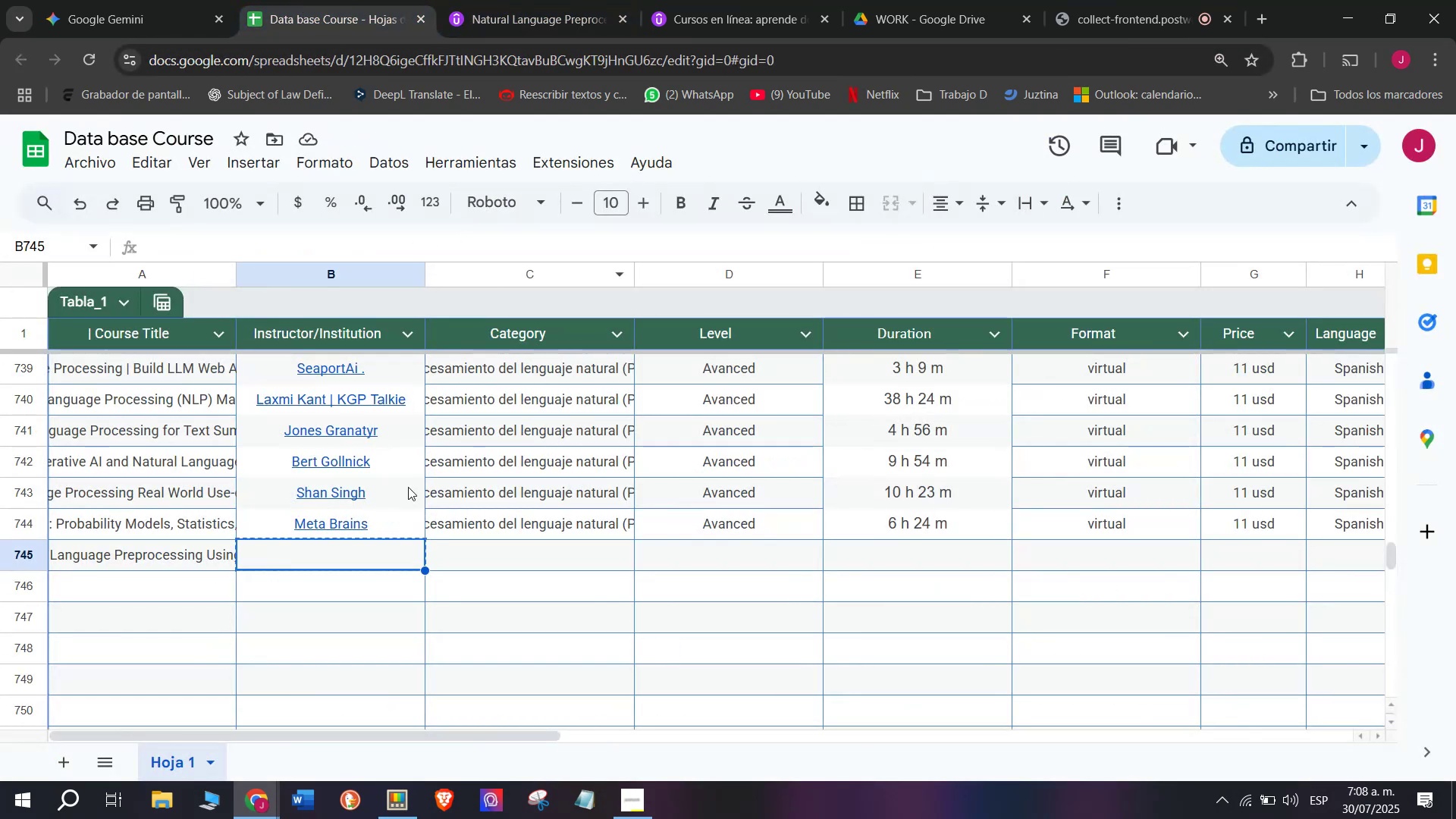 
key(Control+ControlLeft)
 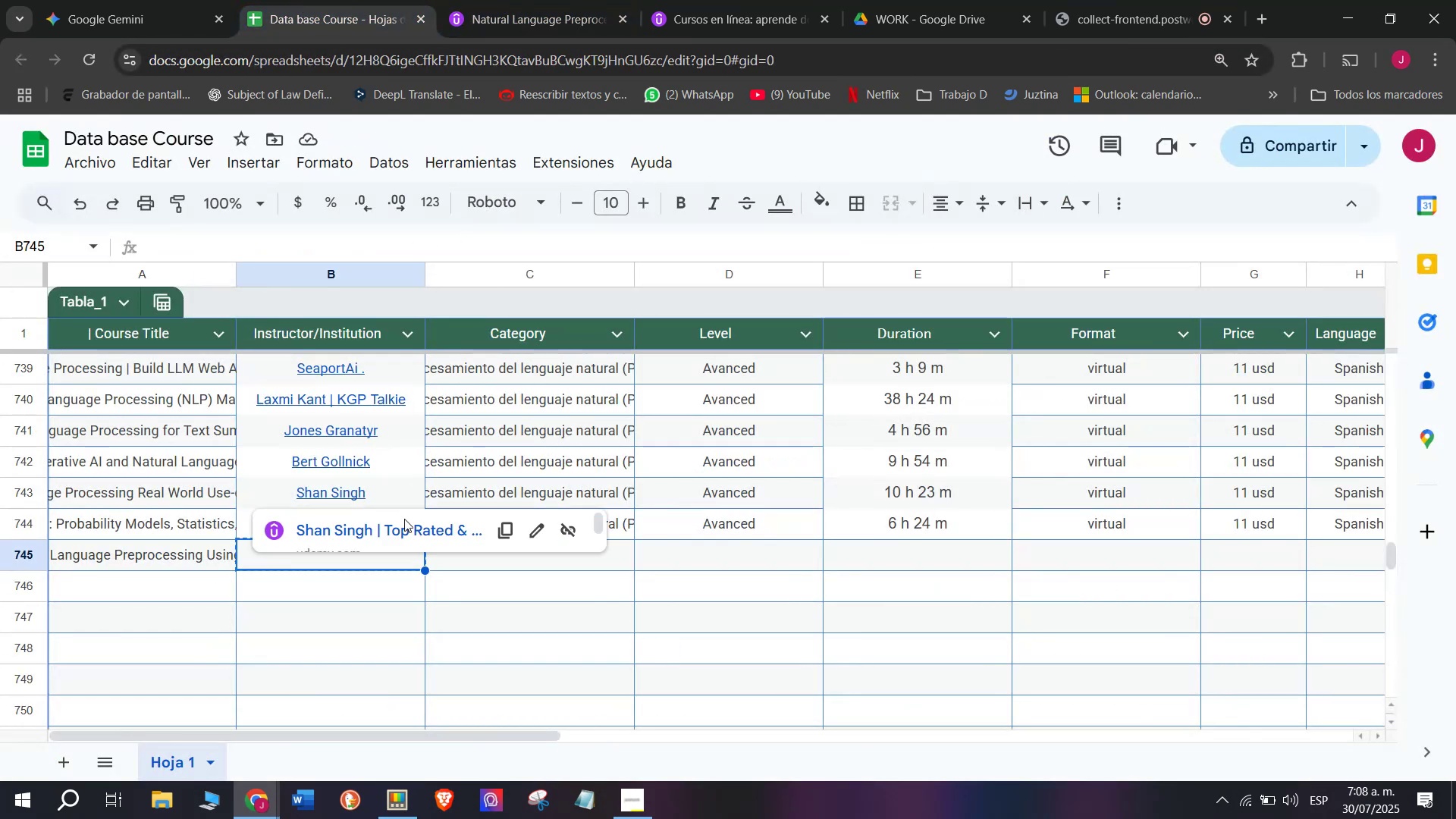 
key(Control+C)
 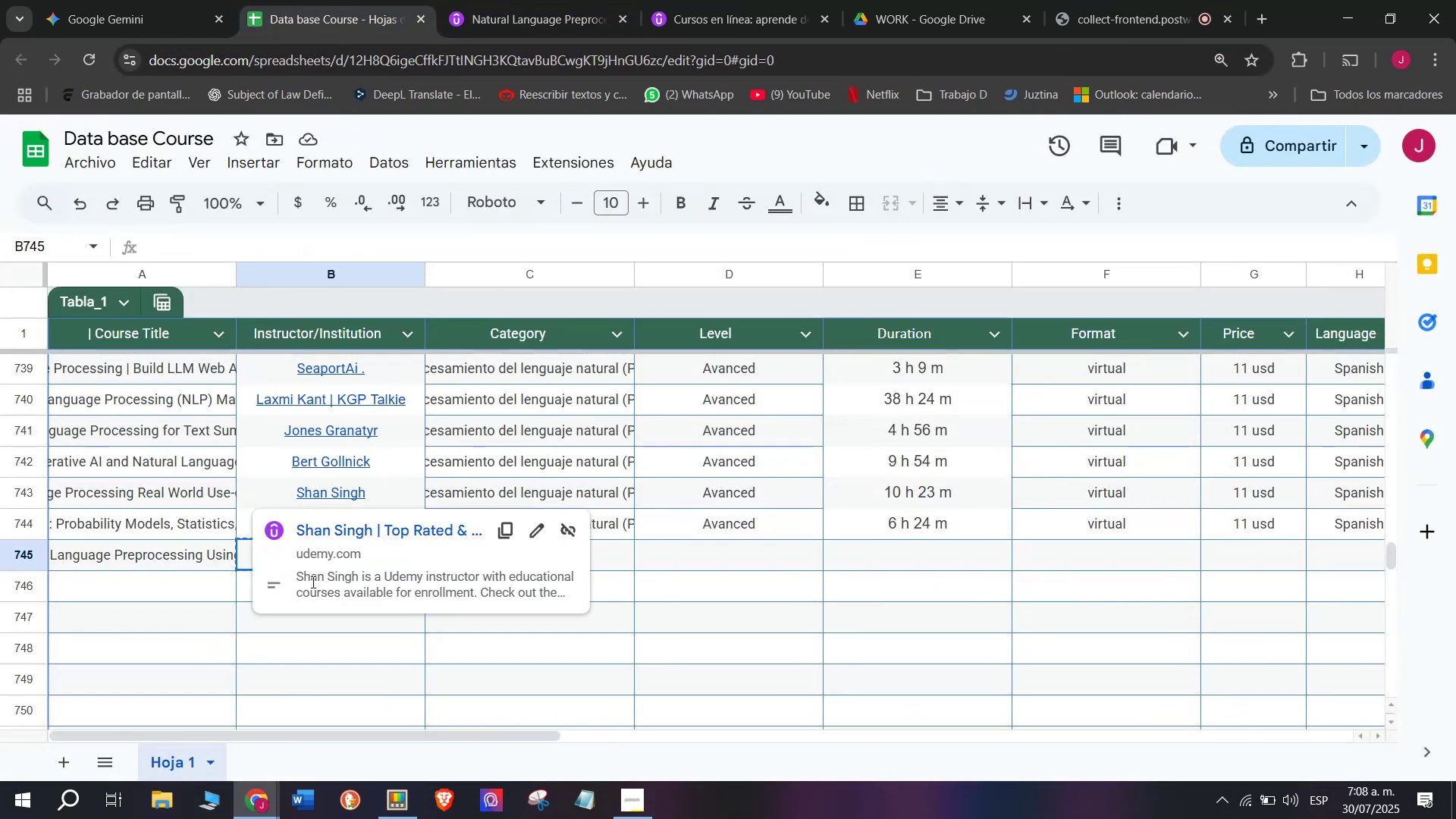 
left_click([232, 564])
 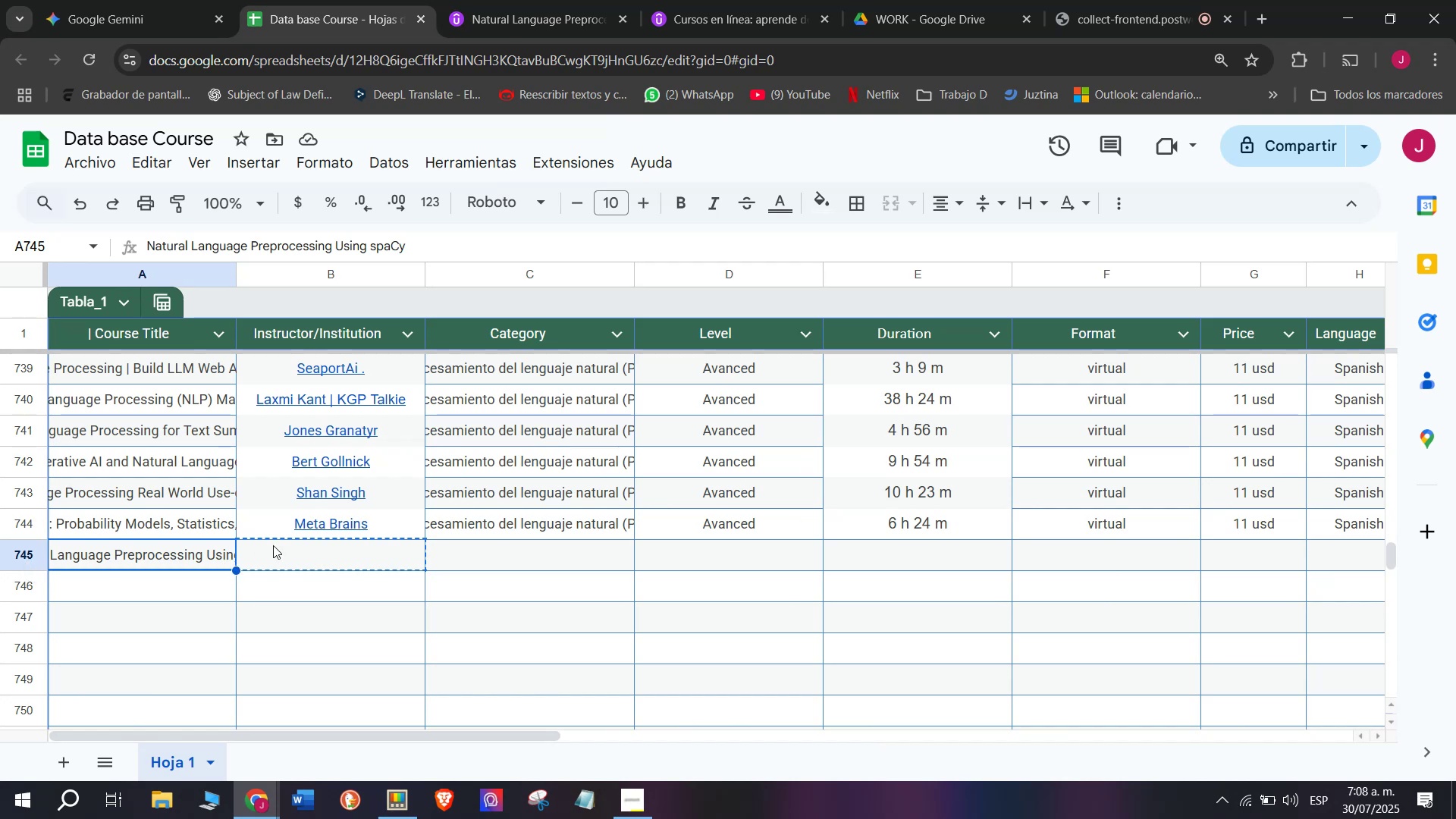 
left_click([273, 545])
 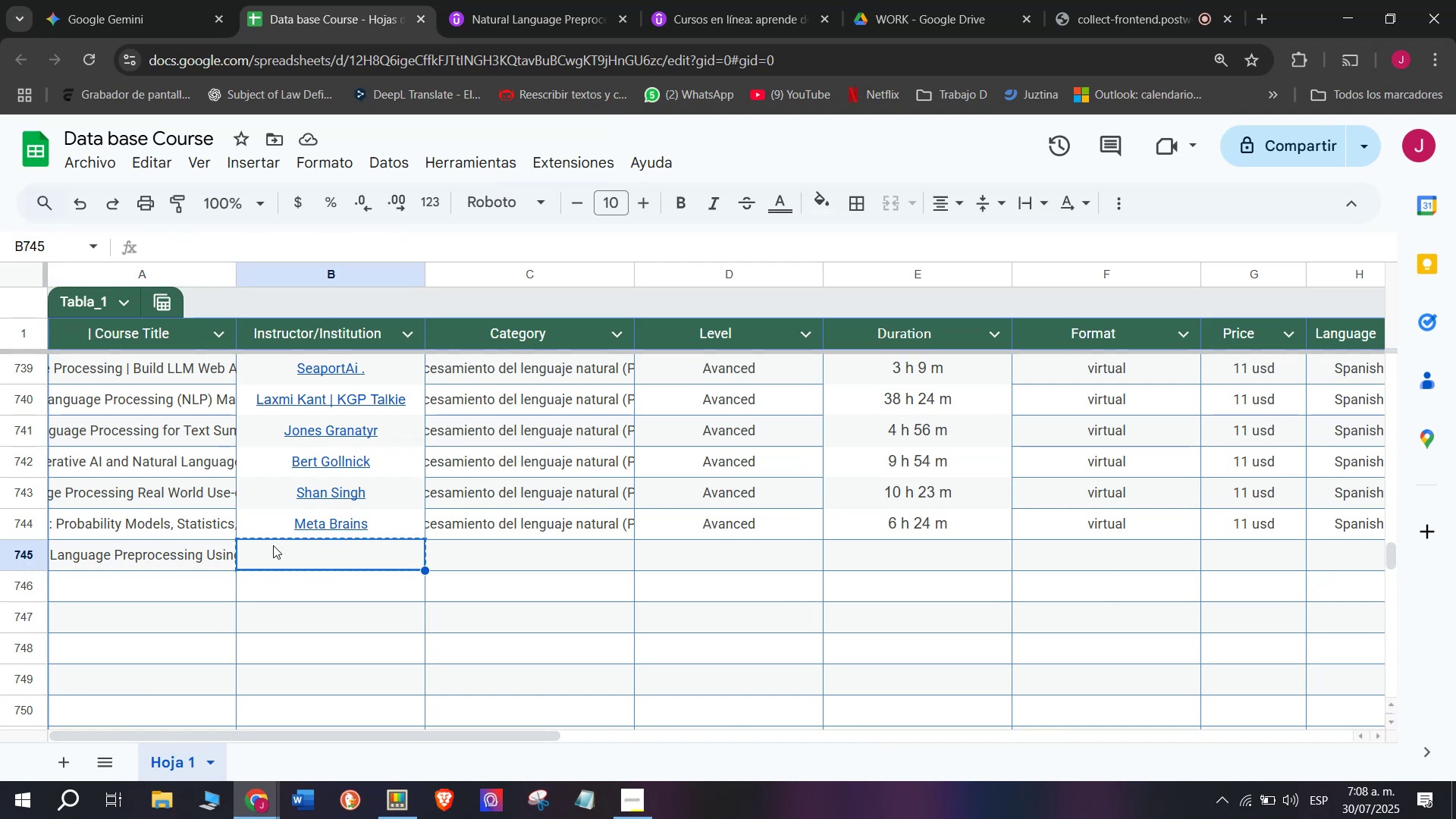 
key(C)
 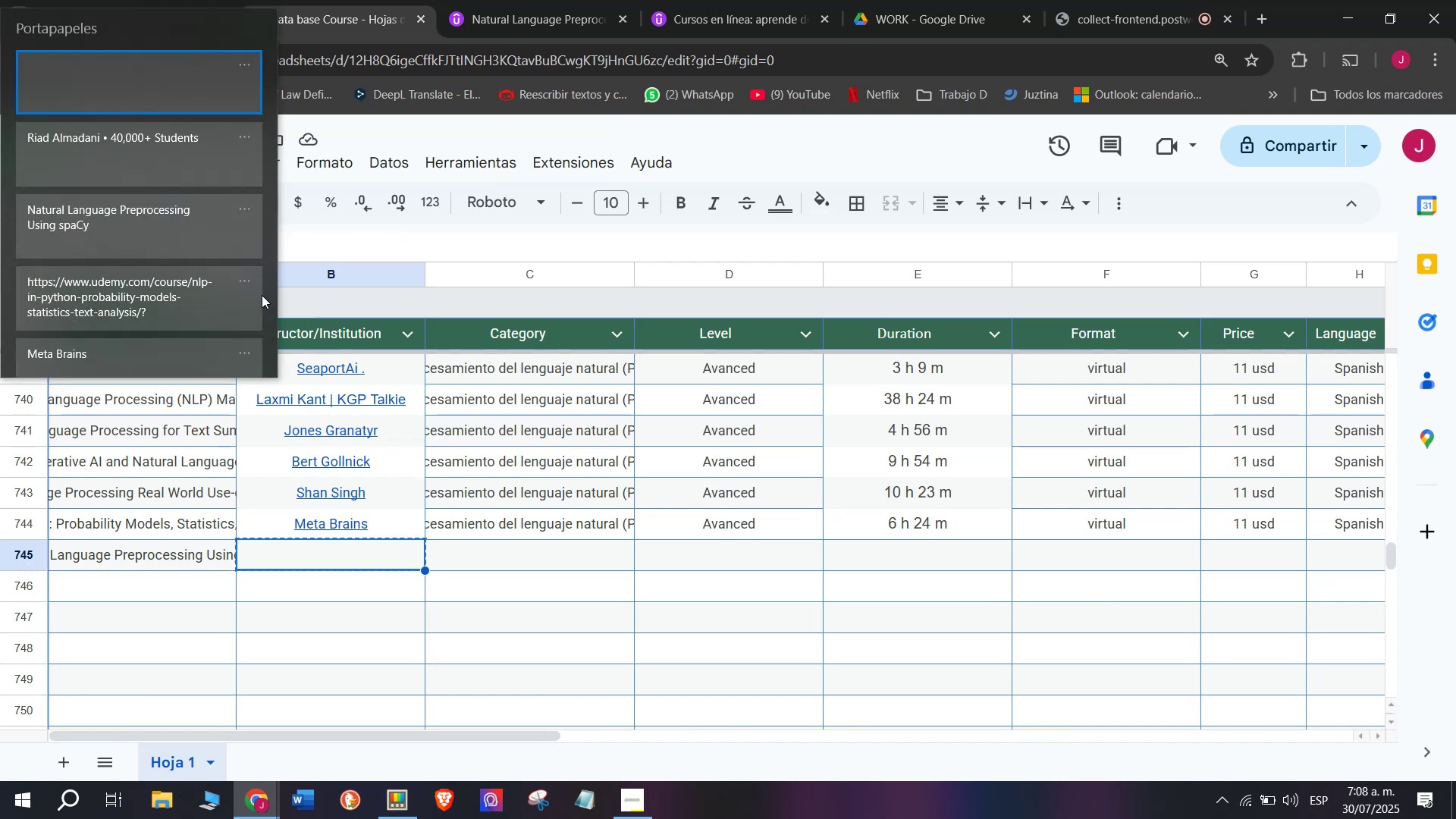 
key(Meta+MetaLeft)
 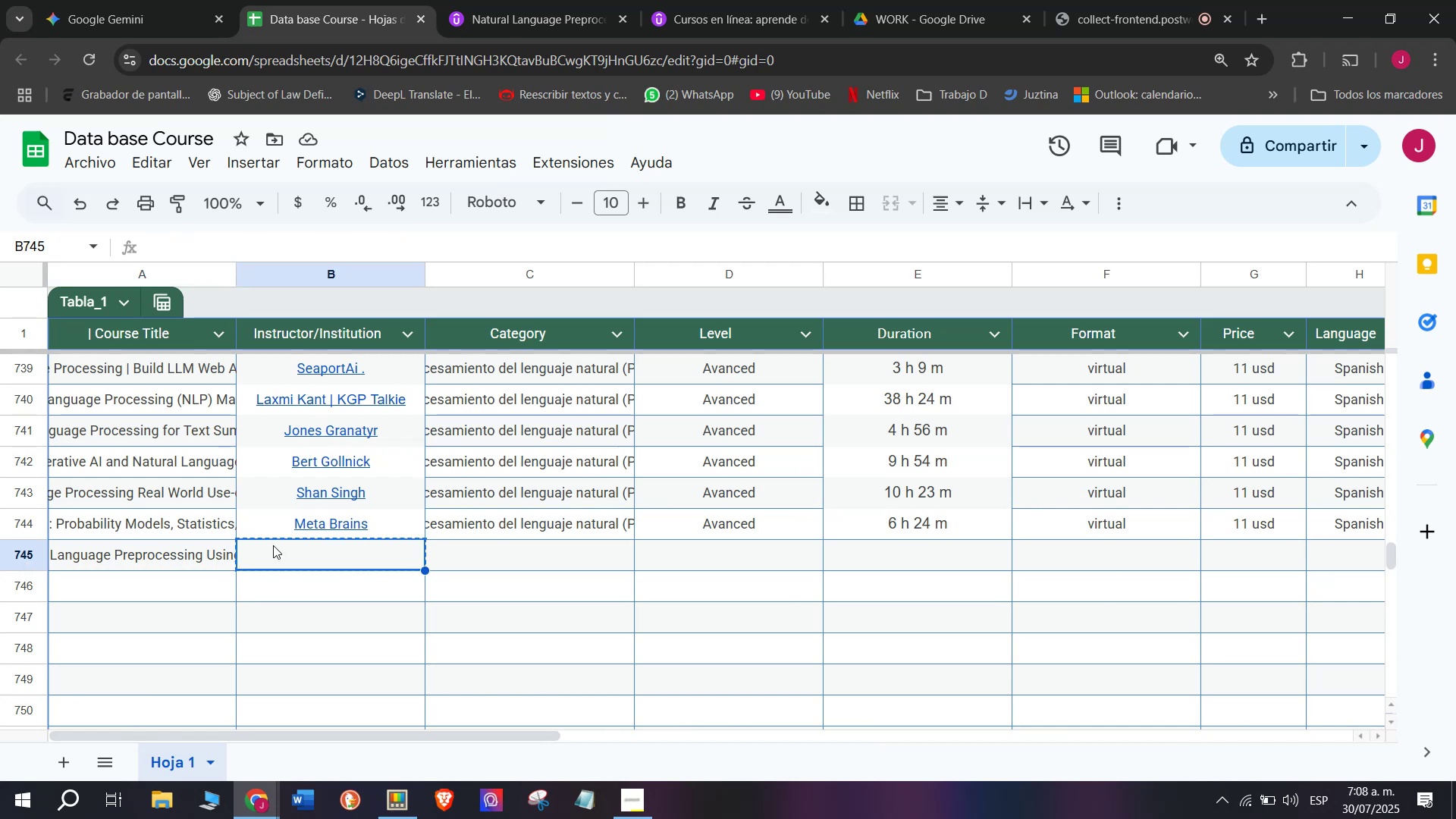 
key(Meta+V)
 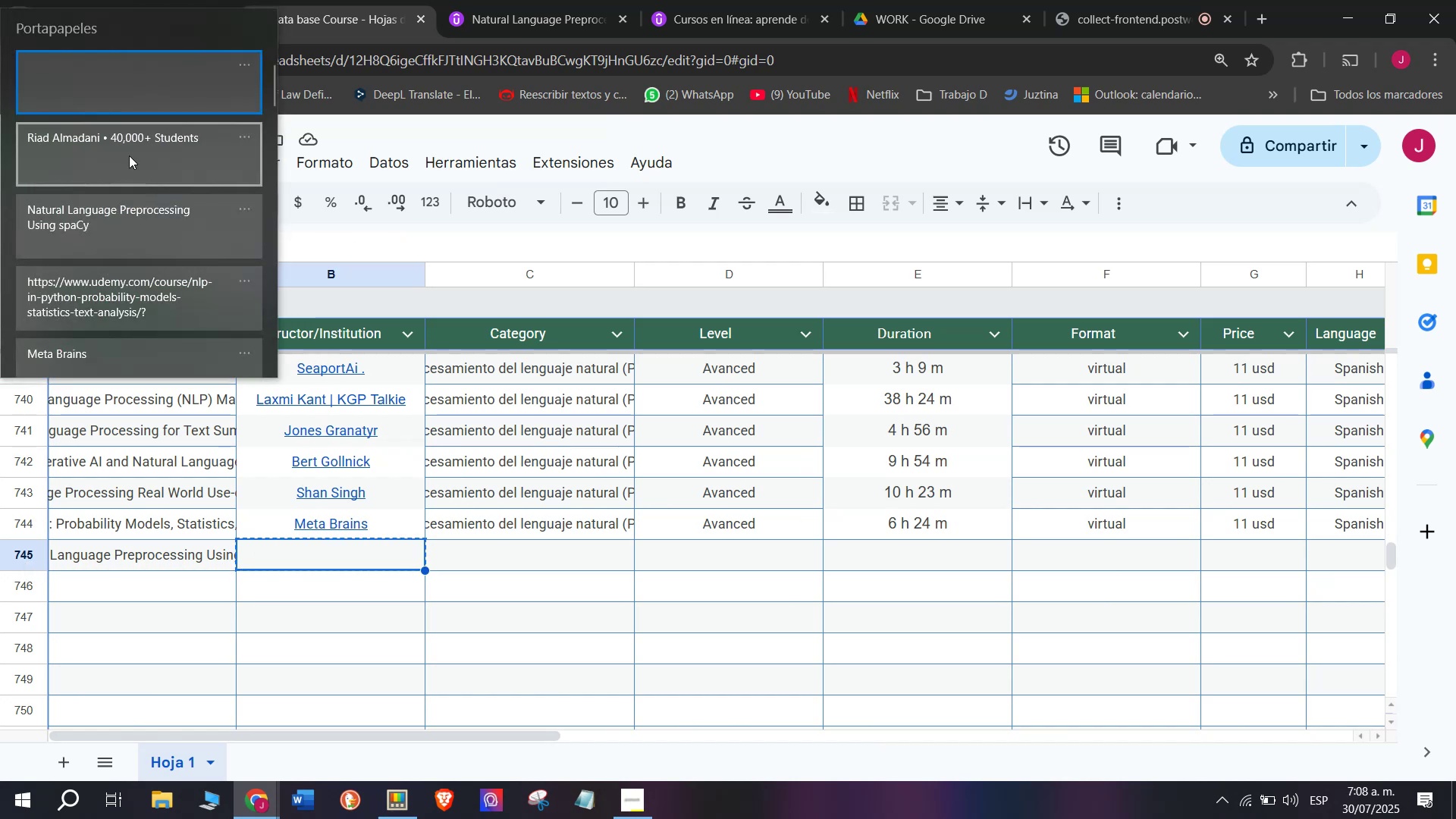 
left_click([129, 145])
 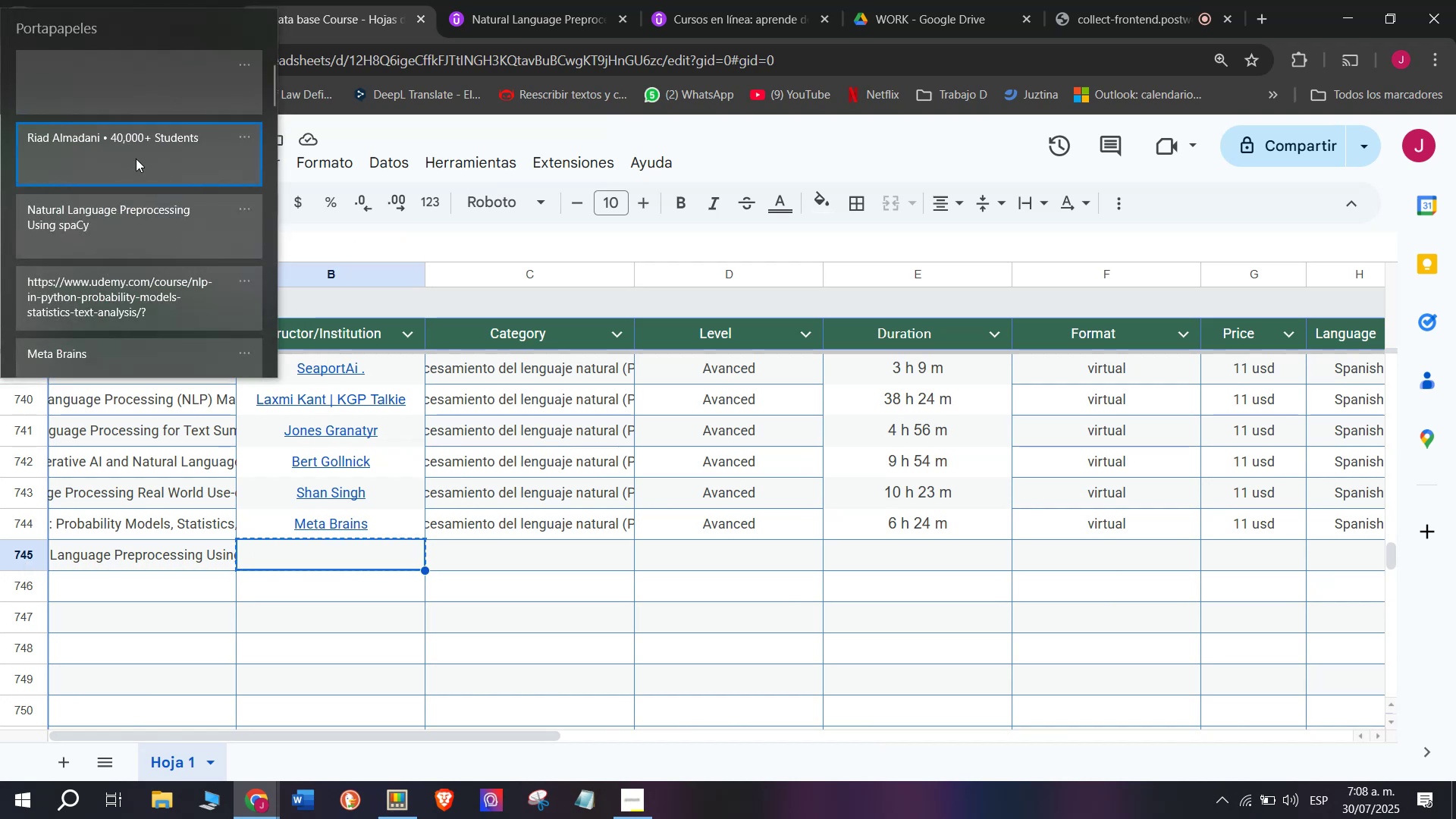 
key(Control+ControlLeft)
 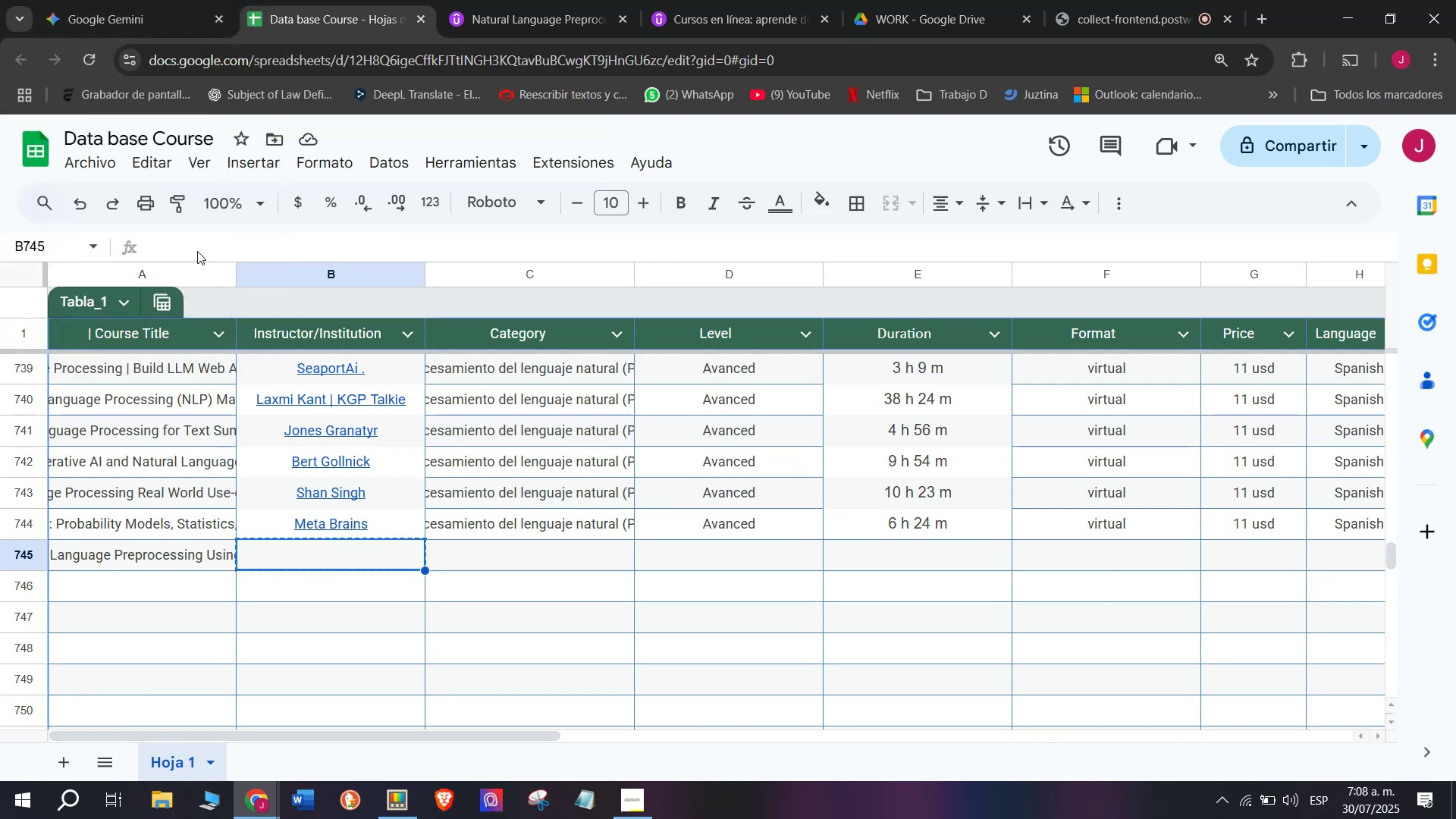 
key(Control+V)
 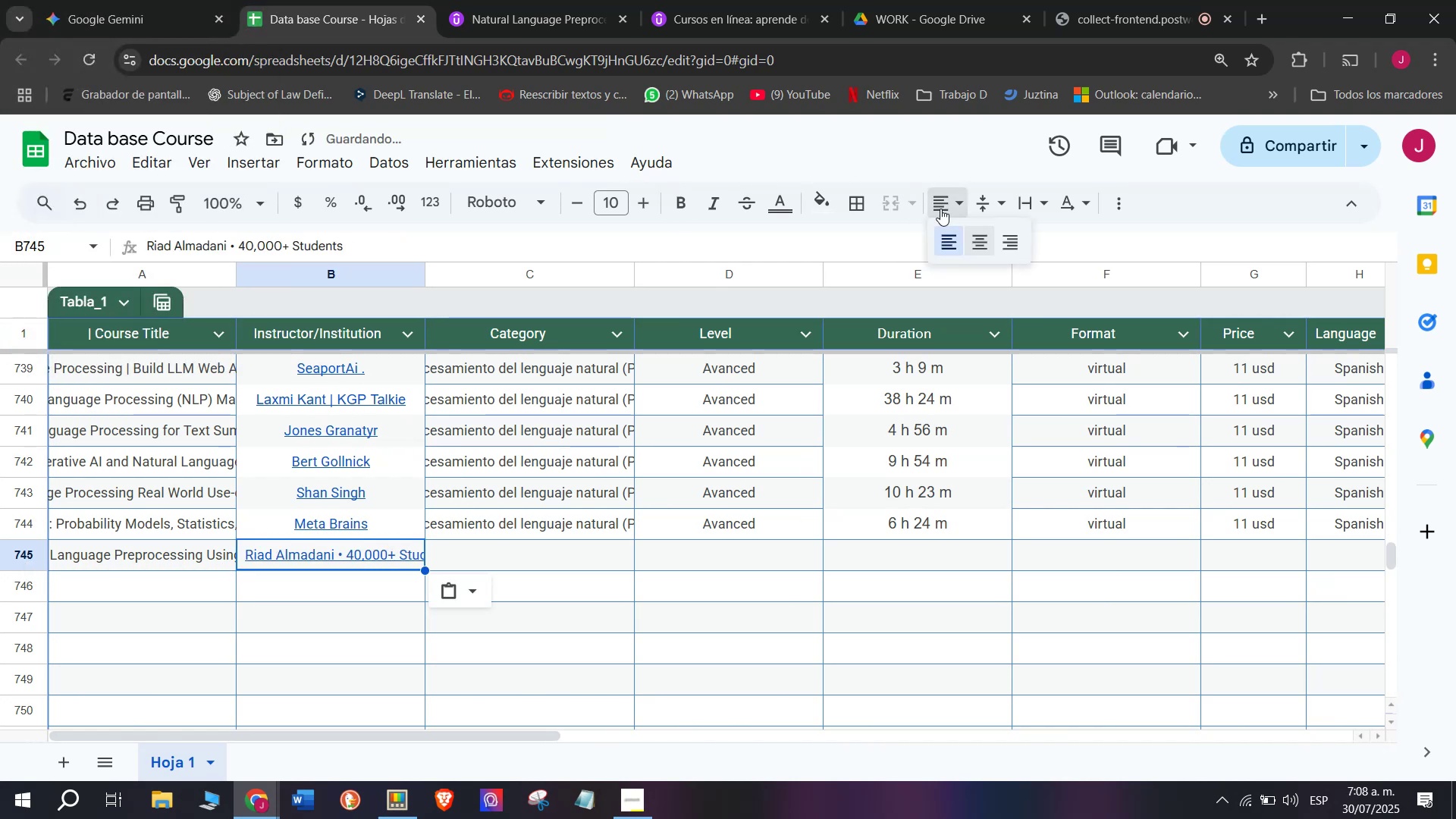 
double_click([979, 241])
 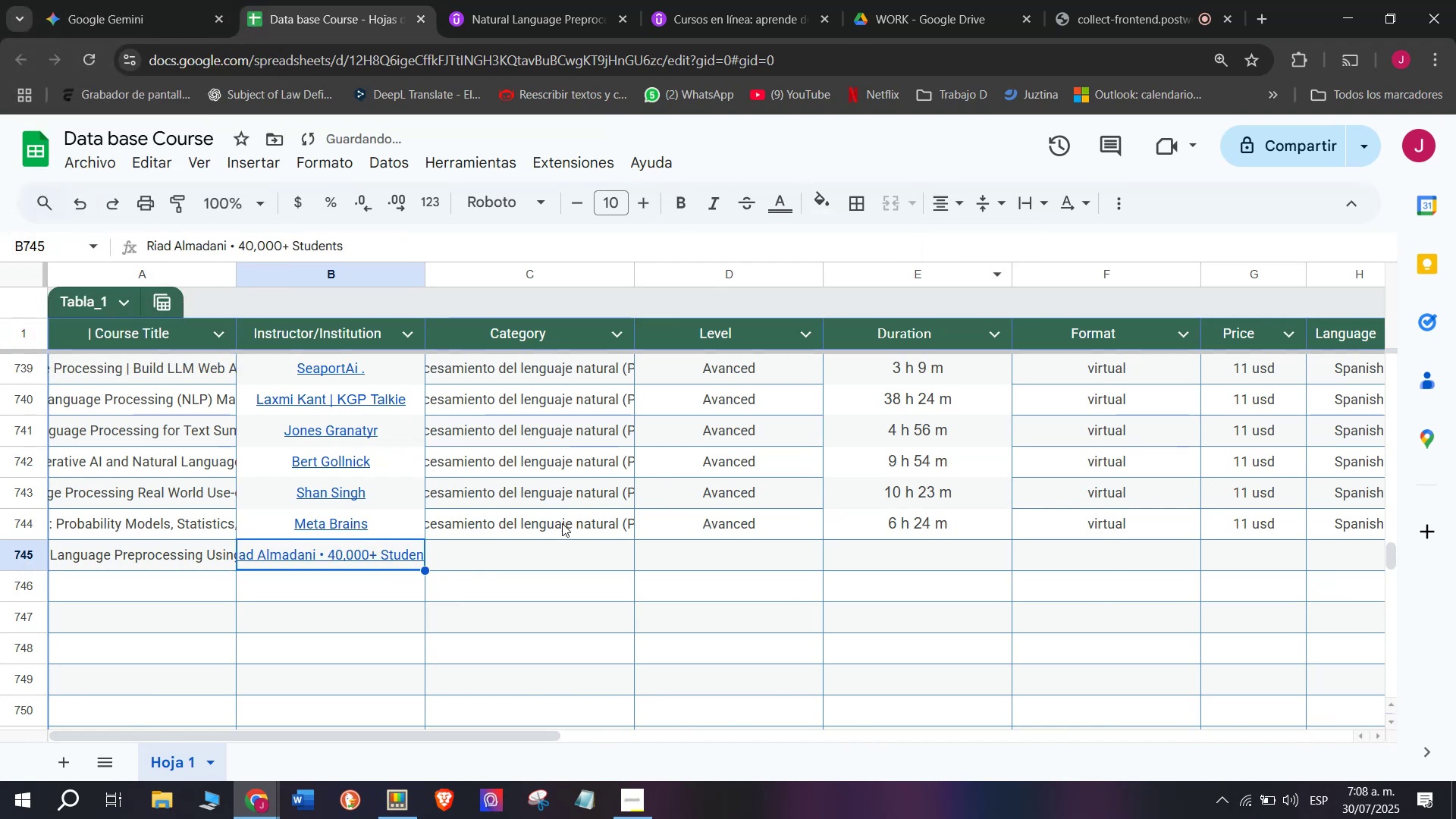 
left_click([557, 523])
 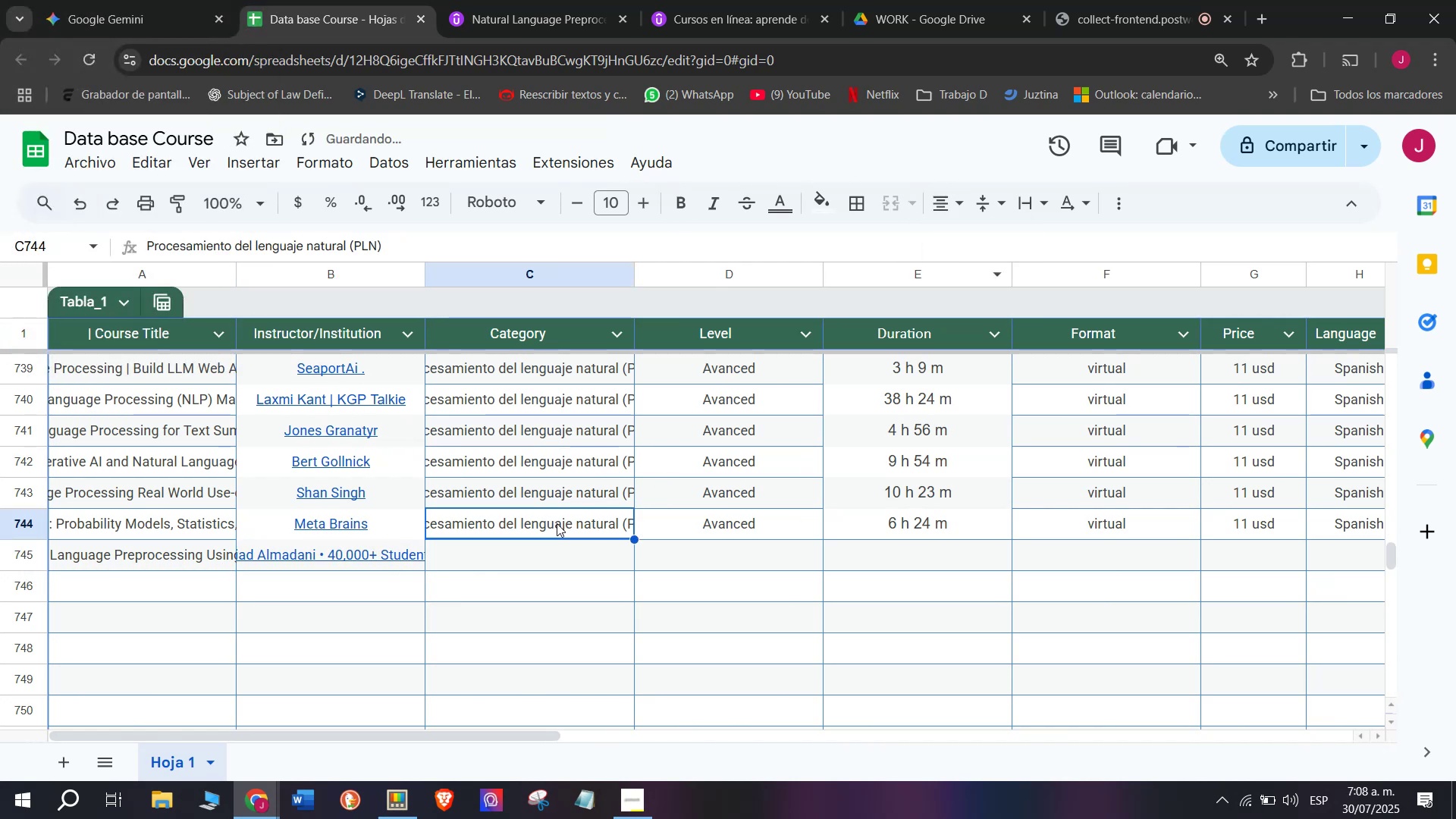 
key(Break)
 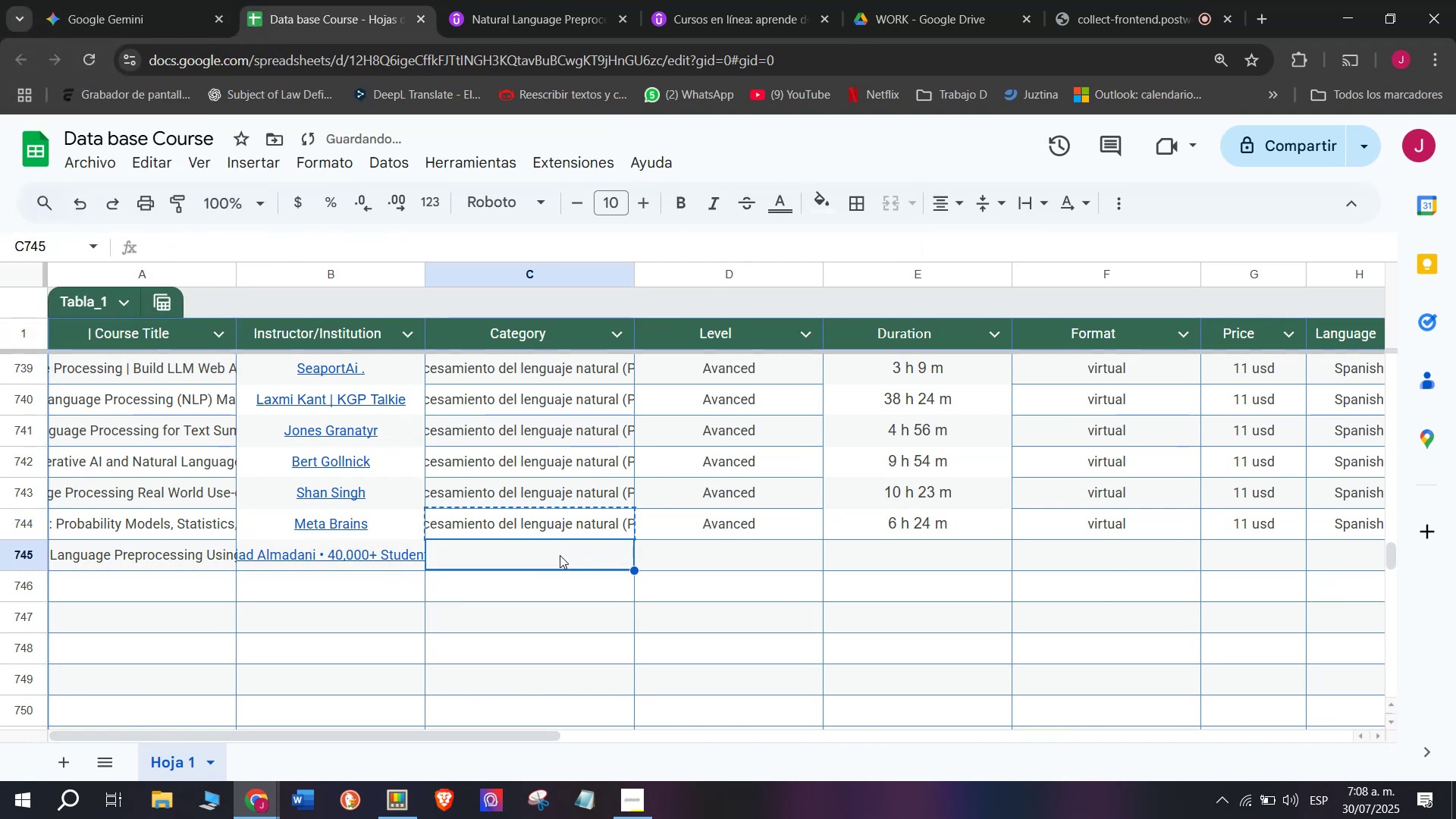 
key(Control+ControlLeft)
 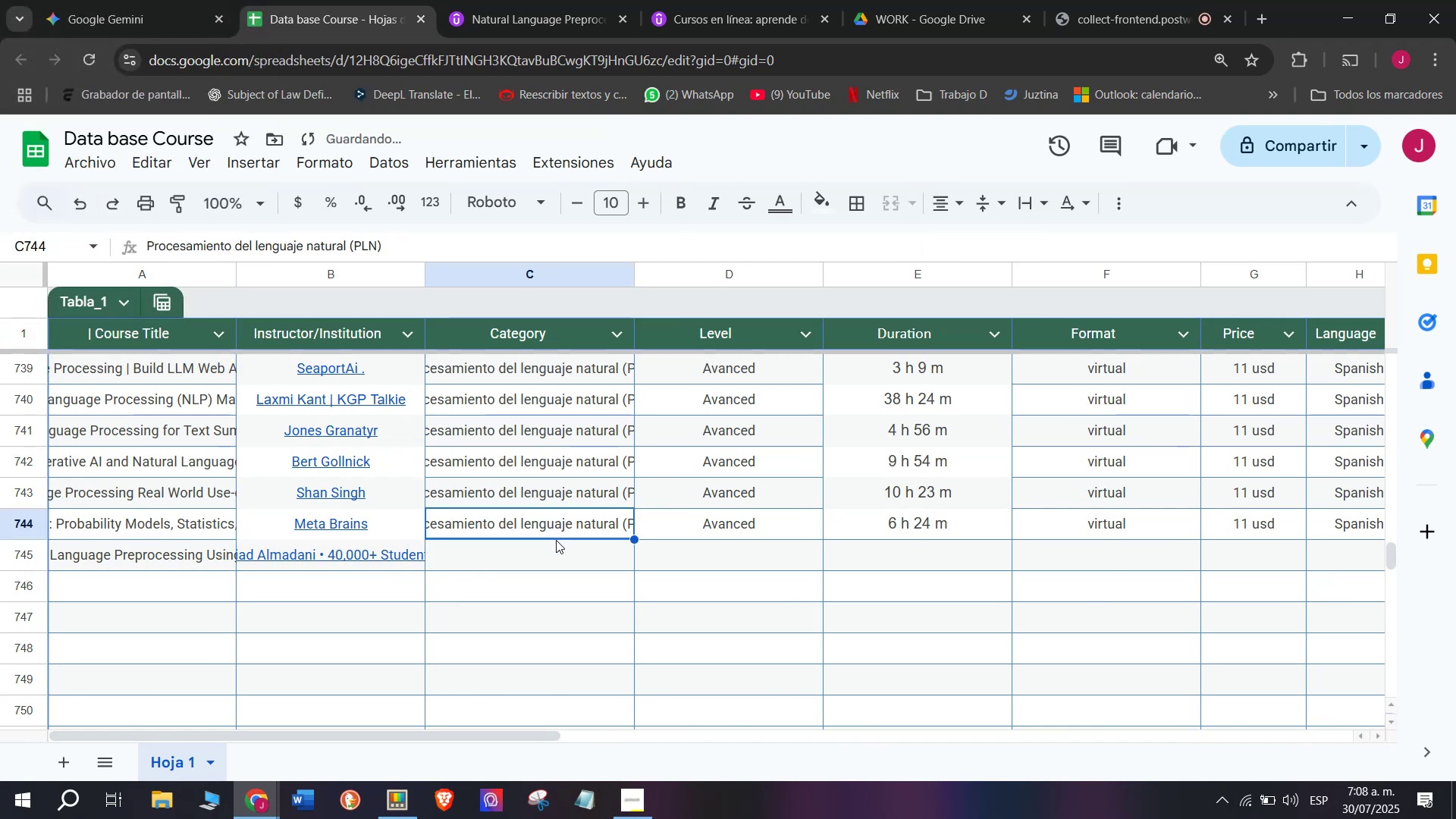 
key(Control+C)
 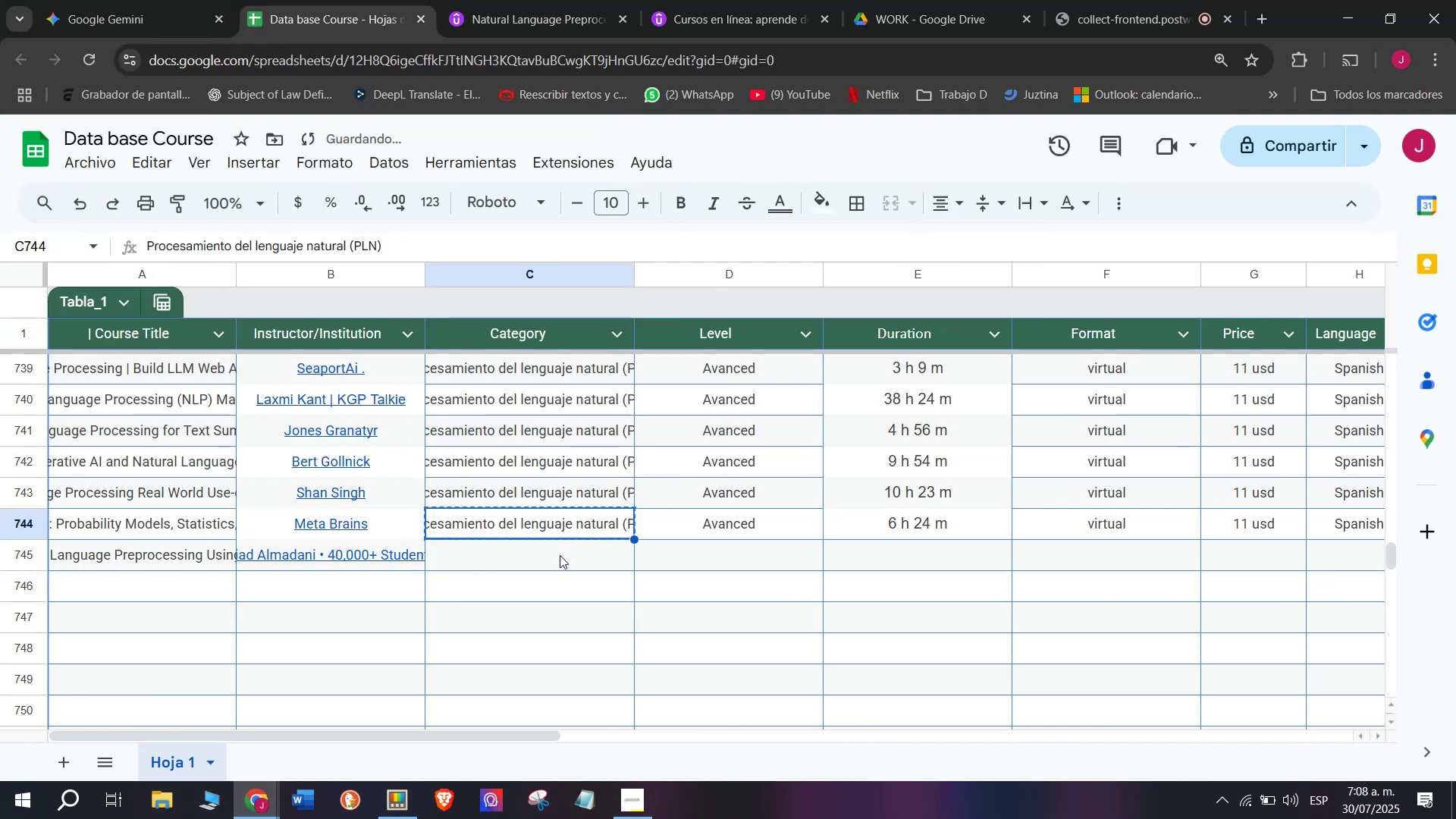 
left_click([560, 555])
 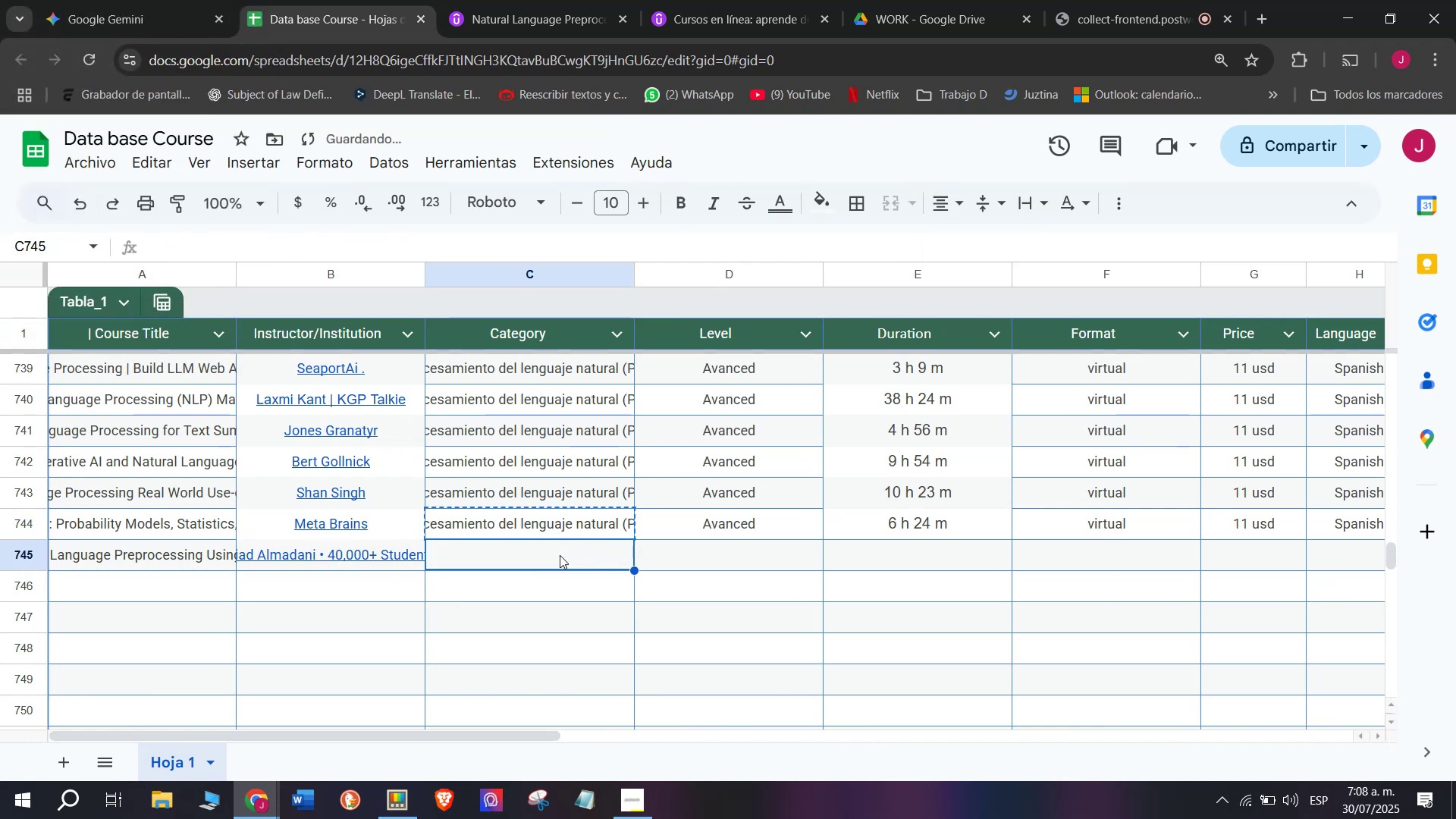 
key(Control+ControlLeft)
 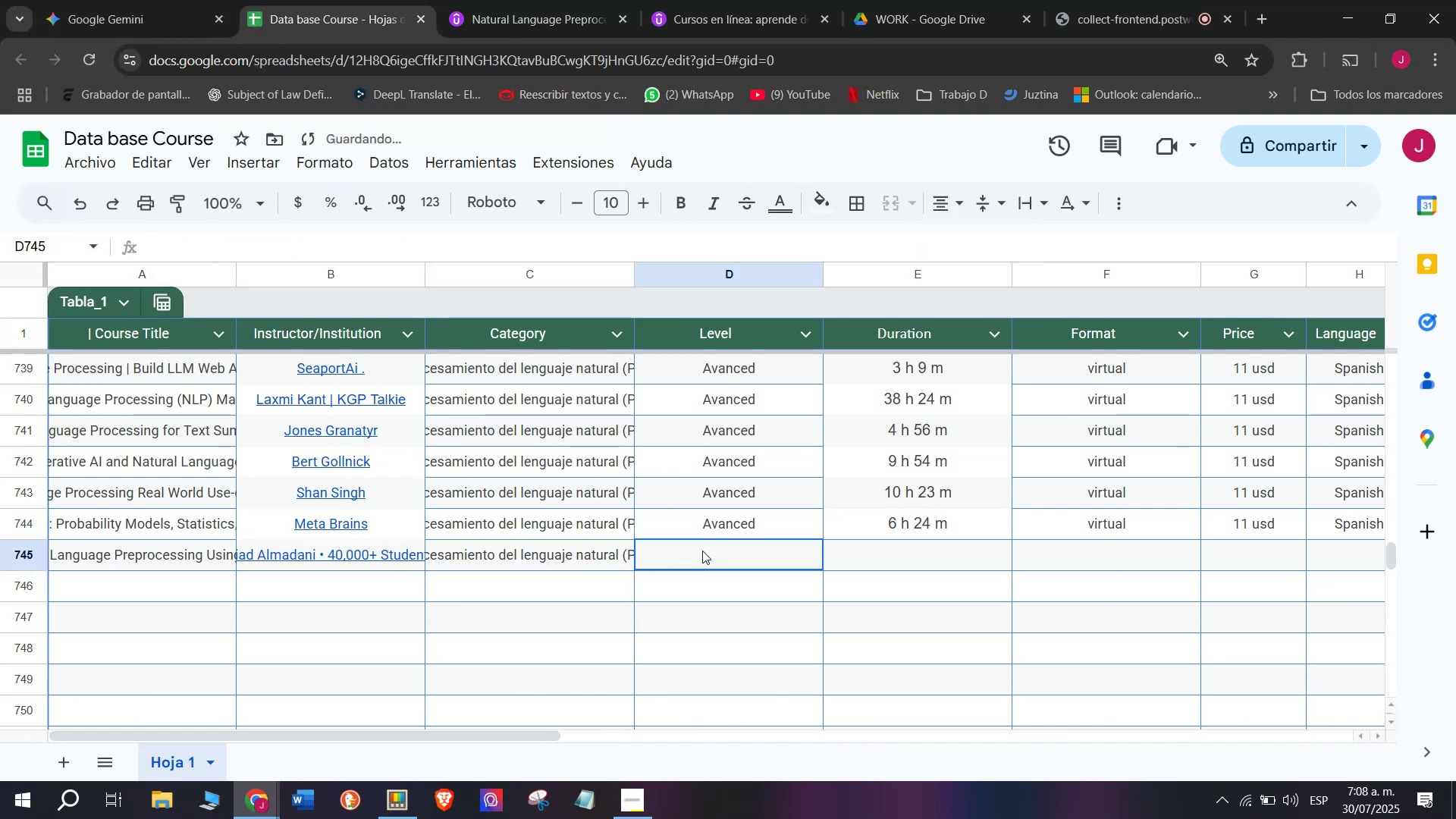 
key(Z)
 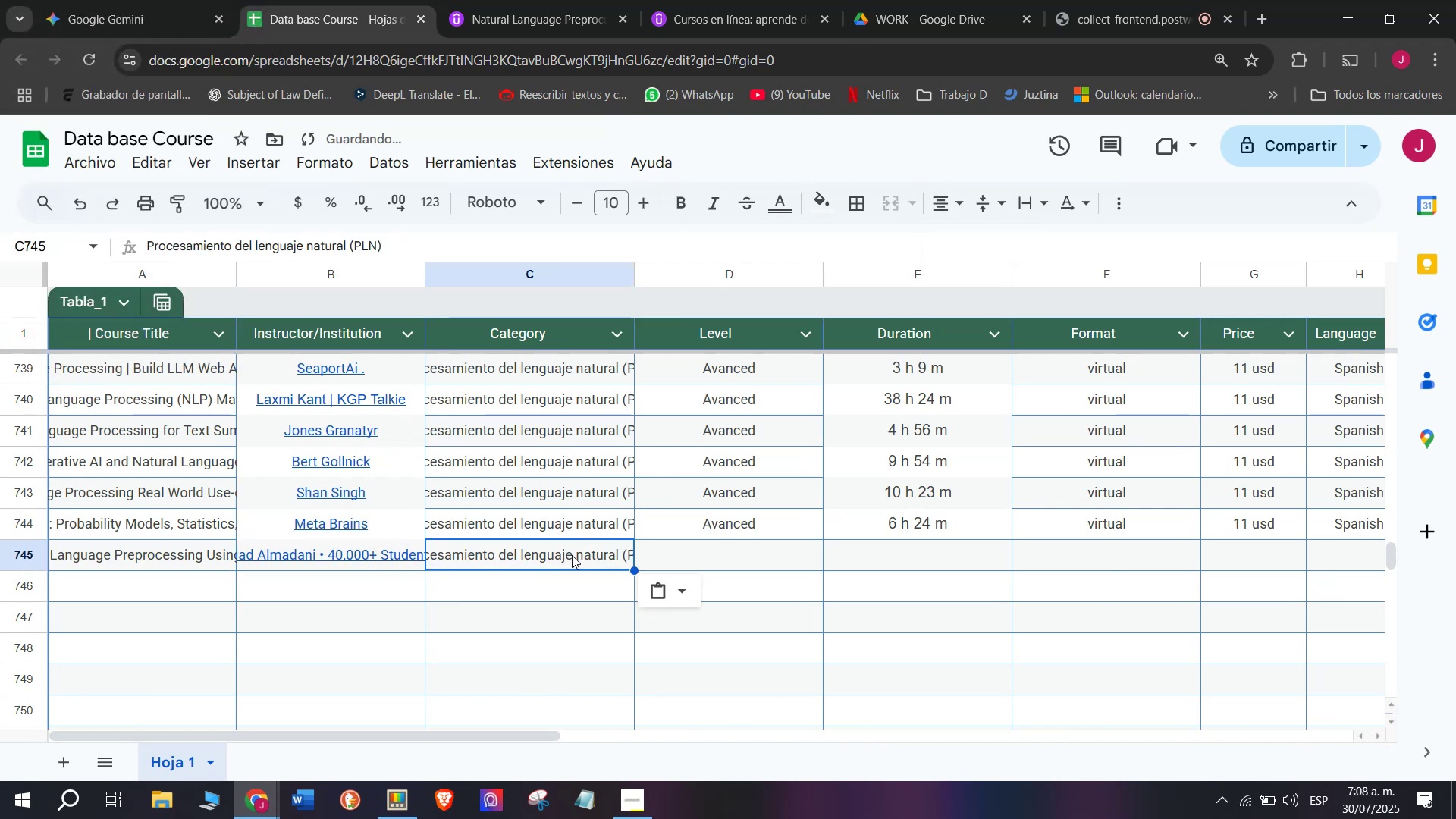 
key(Control+V)
 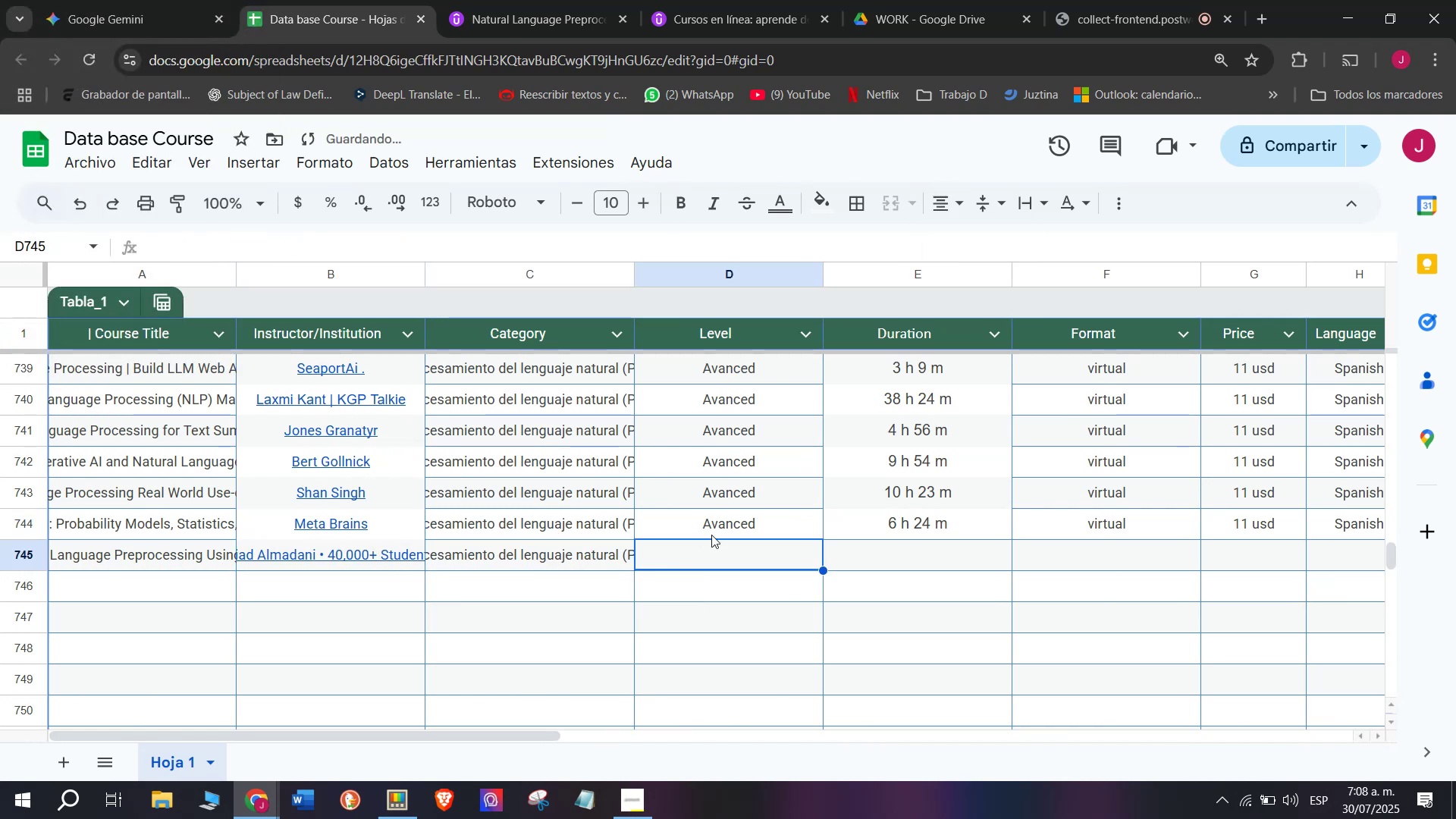 
double_click([713, 534])
 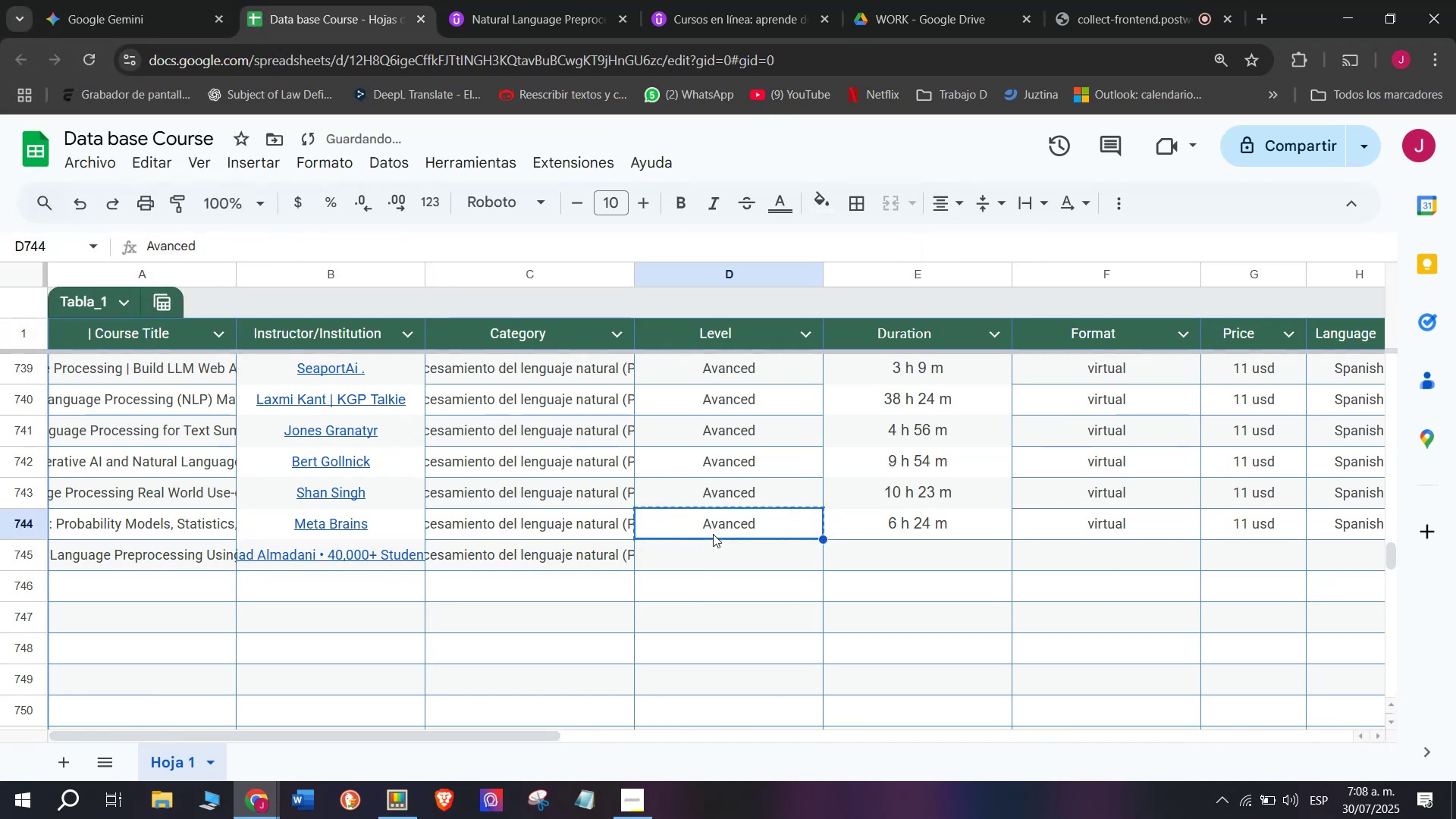 
key(Control+ControlLeft)
 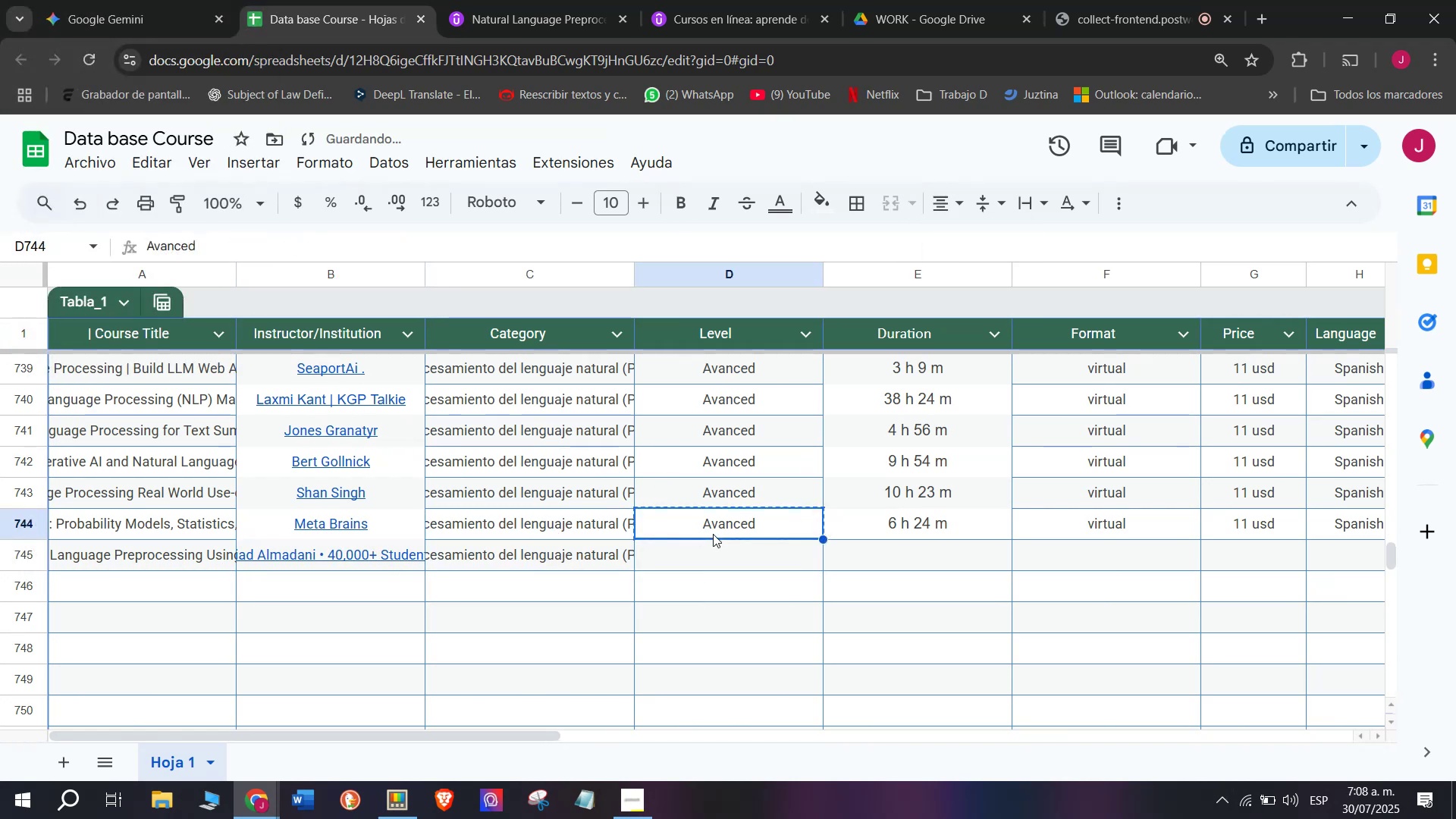 
key(Break)
 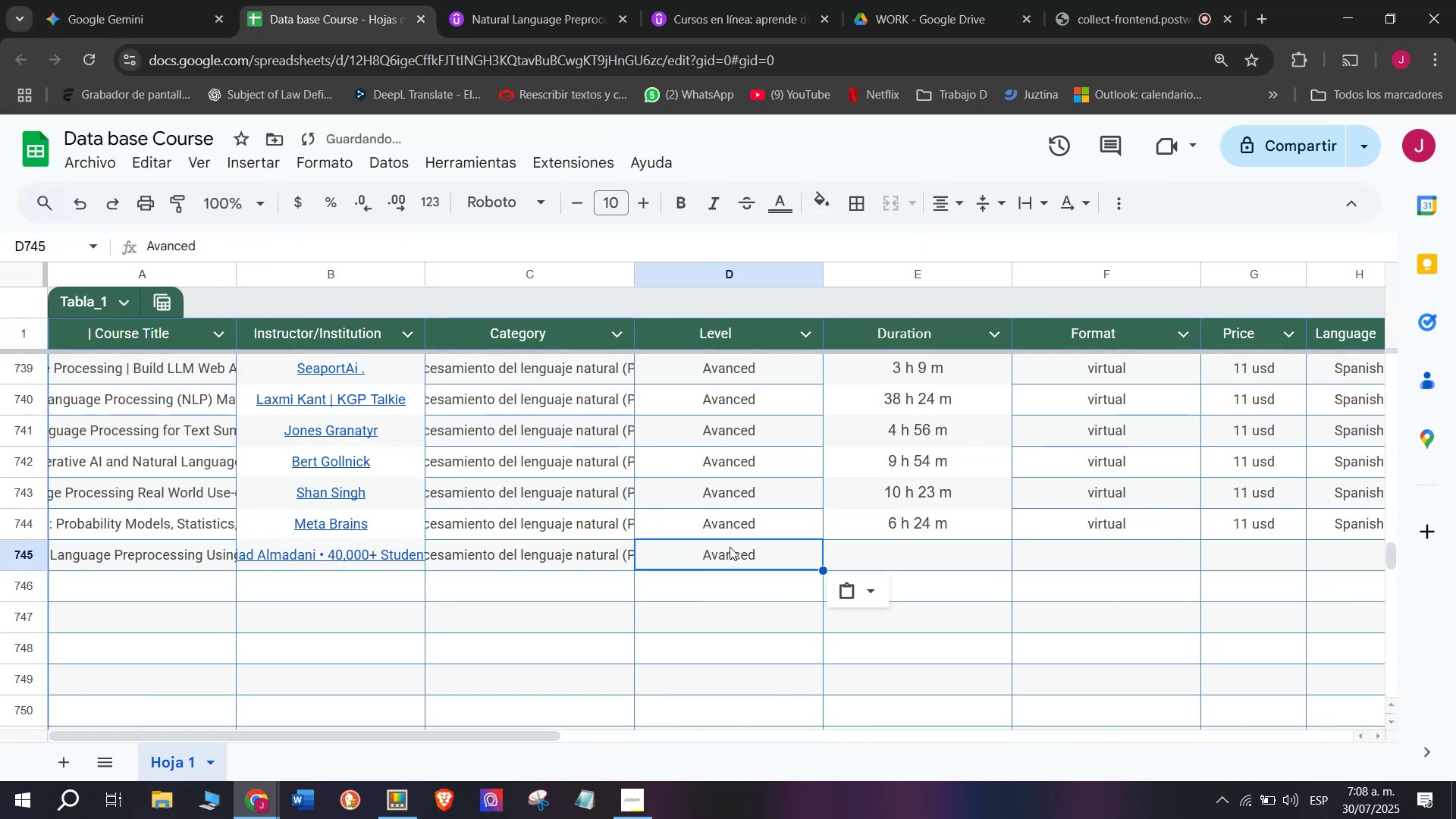 
key(Control+C)
 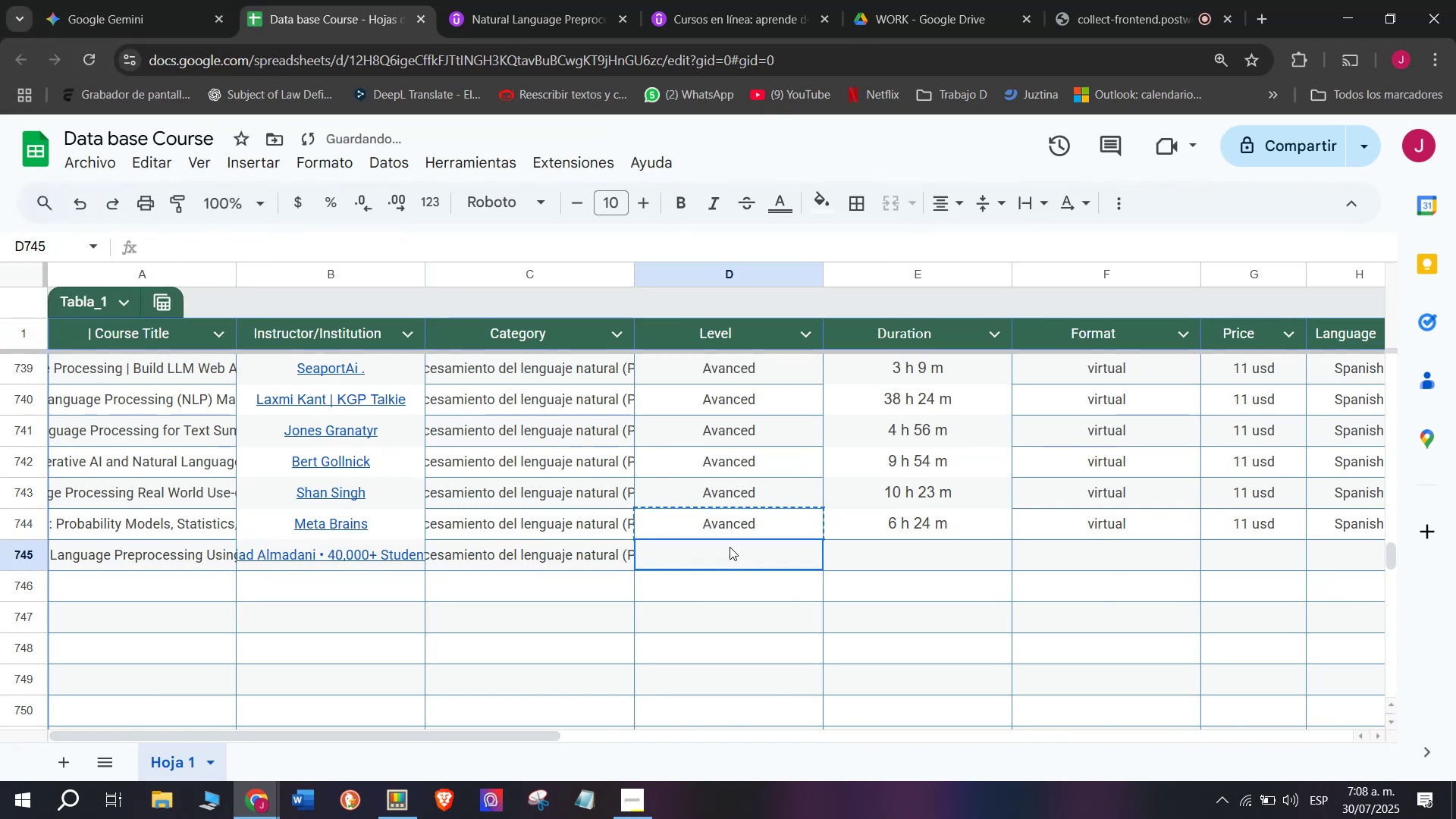 
triple_click([730, 547])
 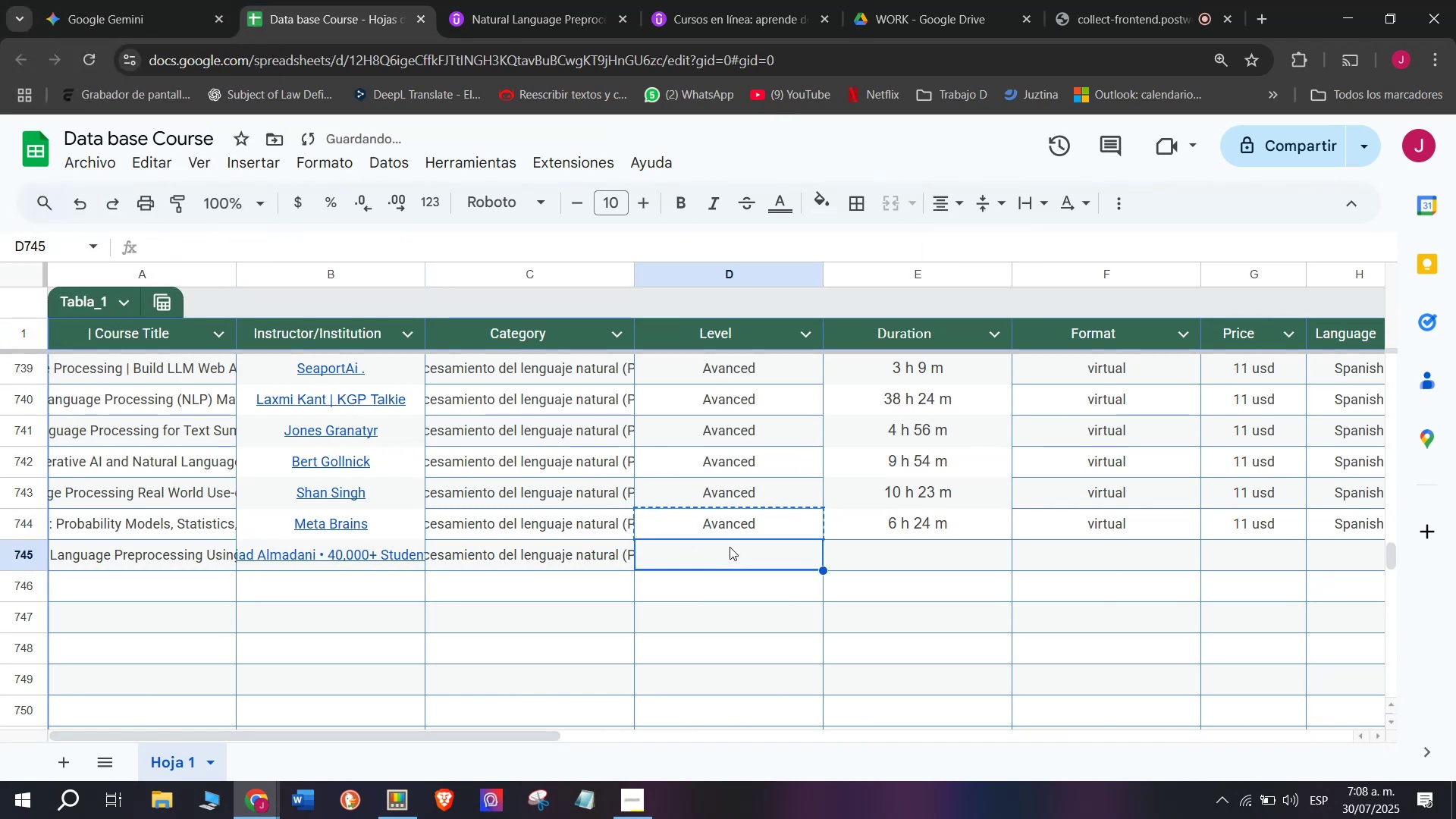 
key(Z)
 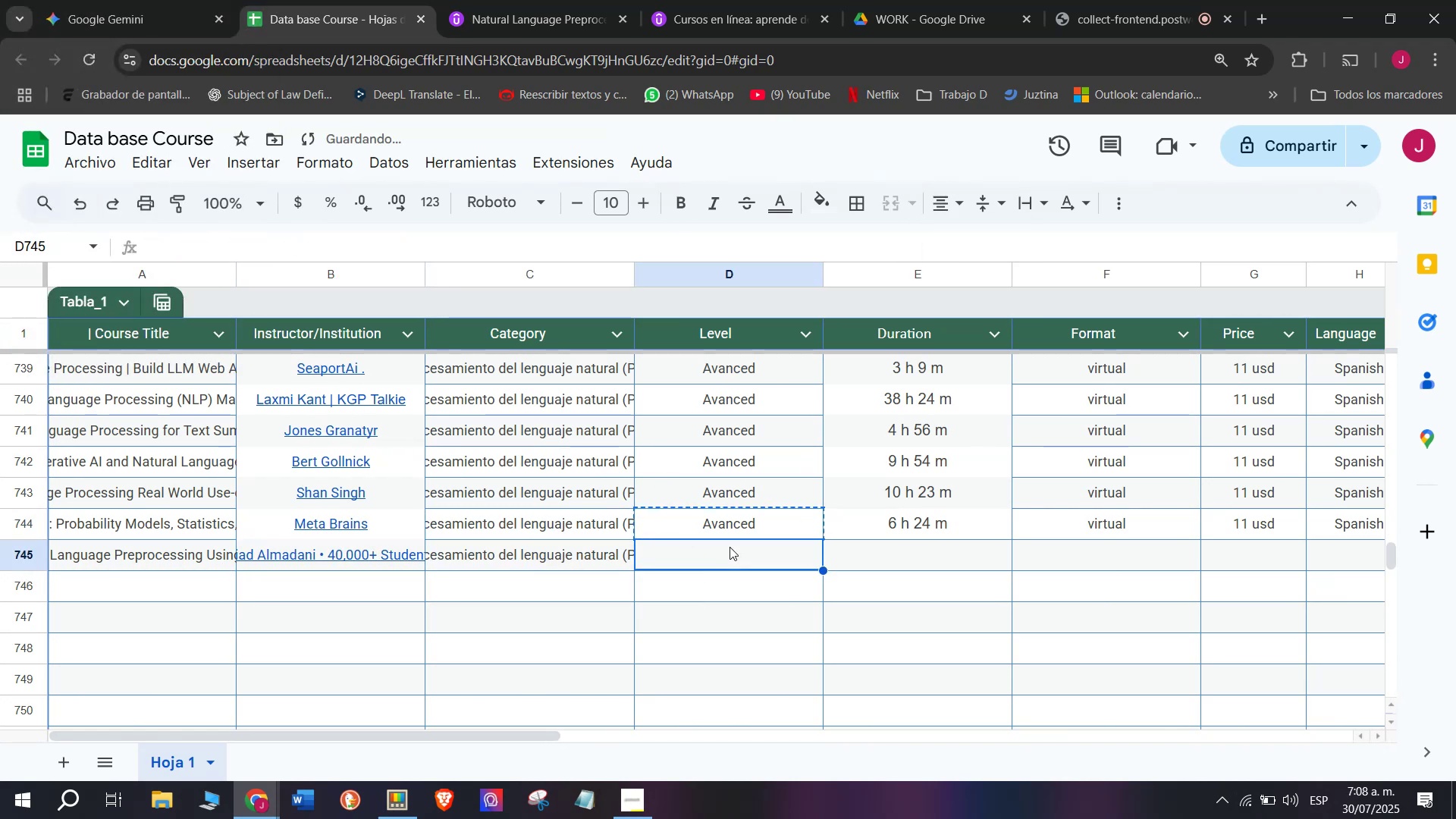 
key(Control+ControlLeft)
 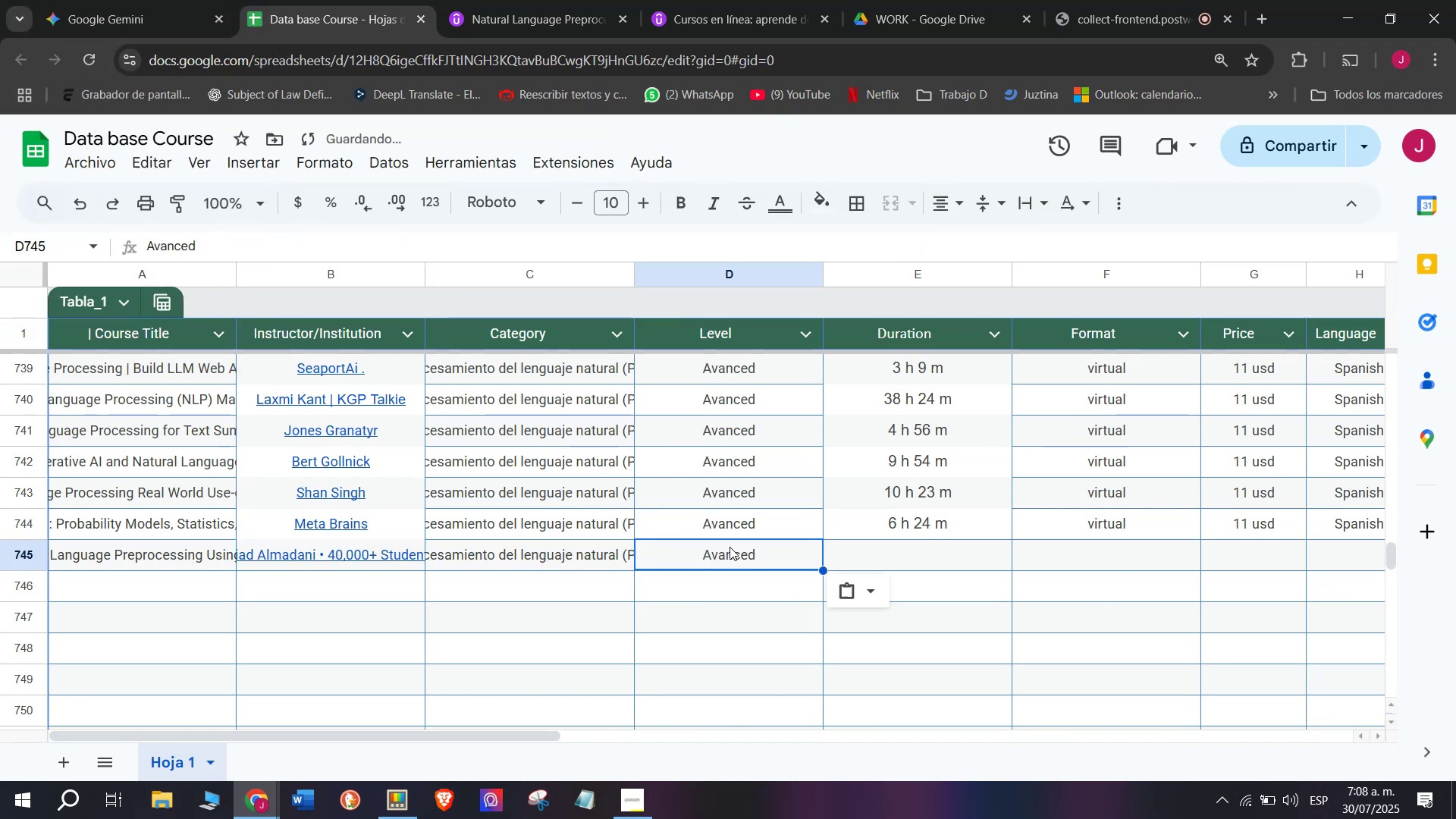 
key(Control+V)
 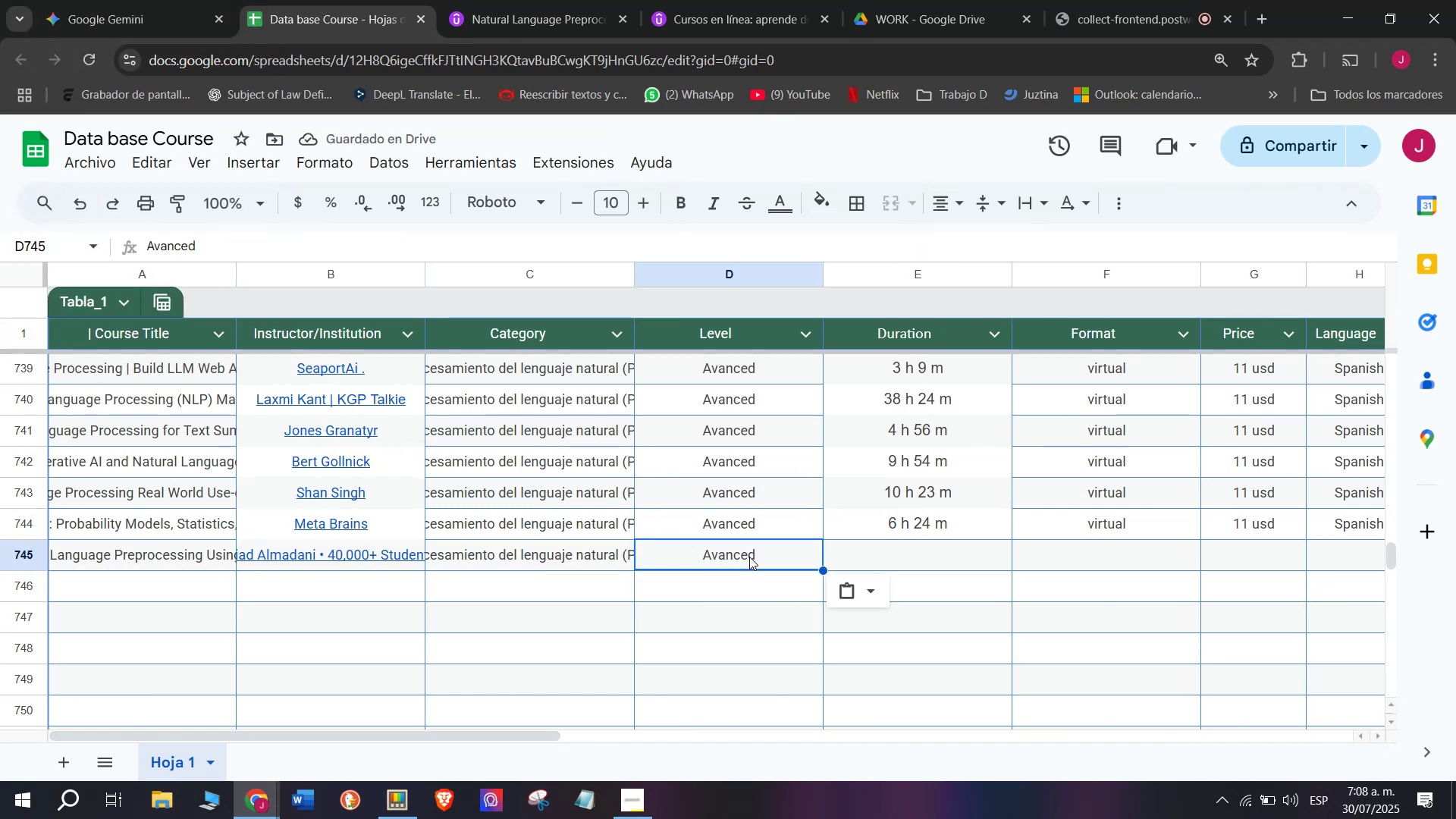 
left_click([893, 521])
 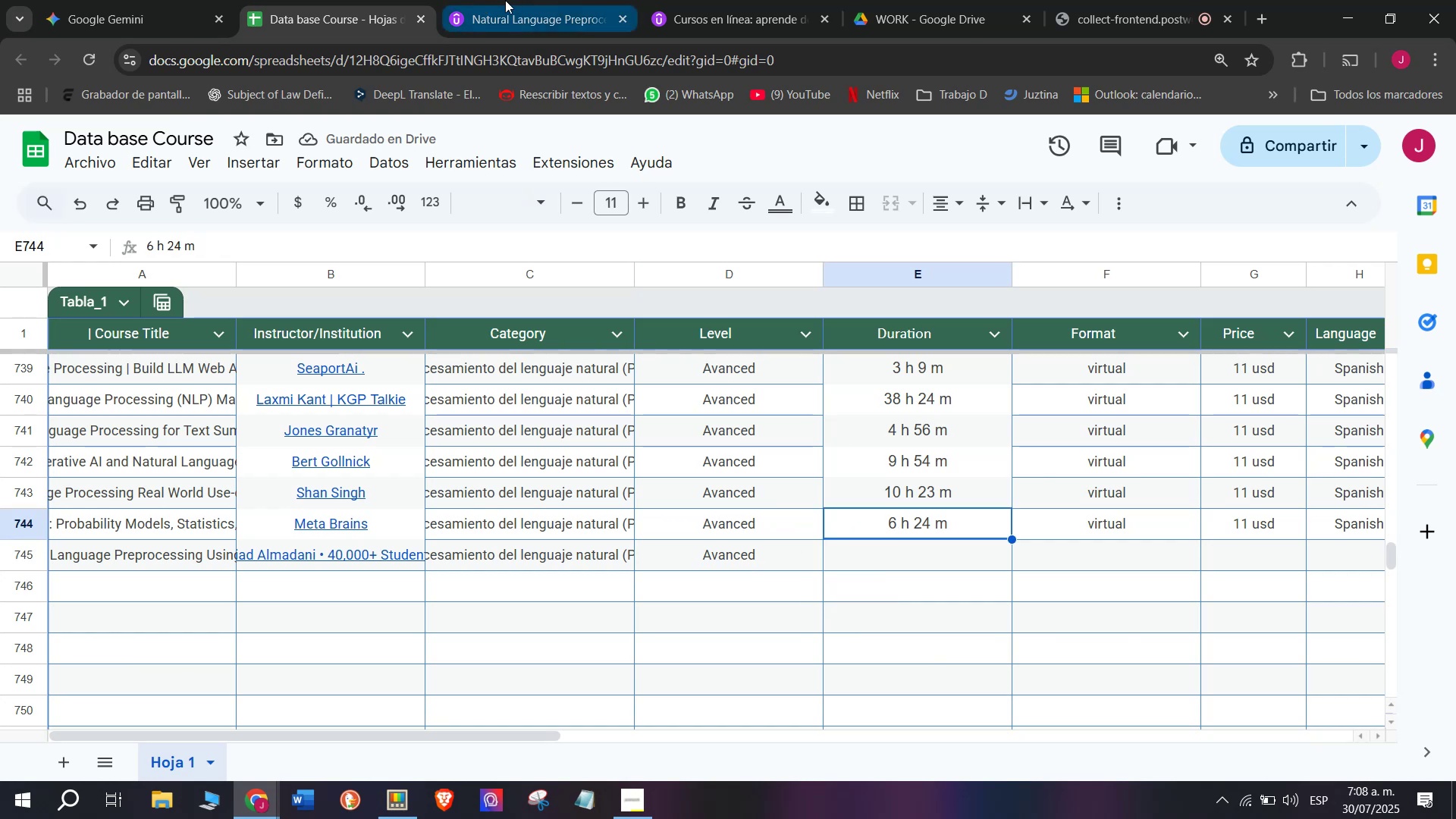 
left_click([513, 0])
 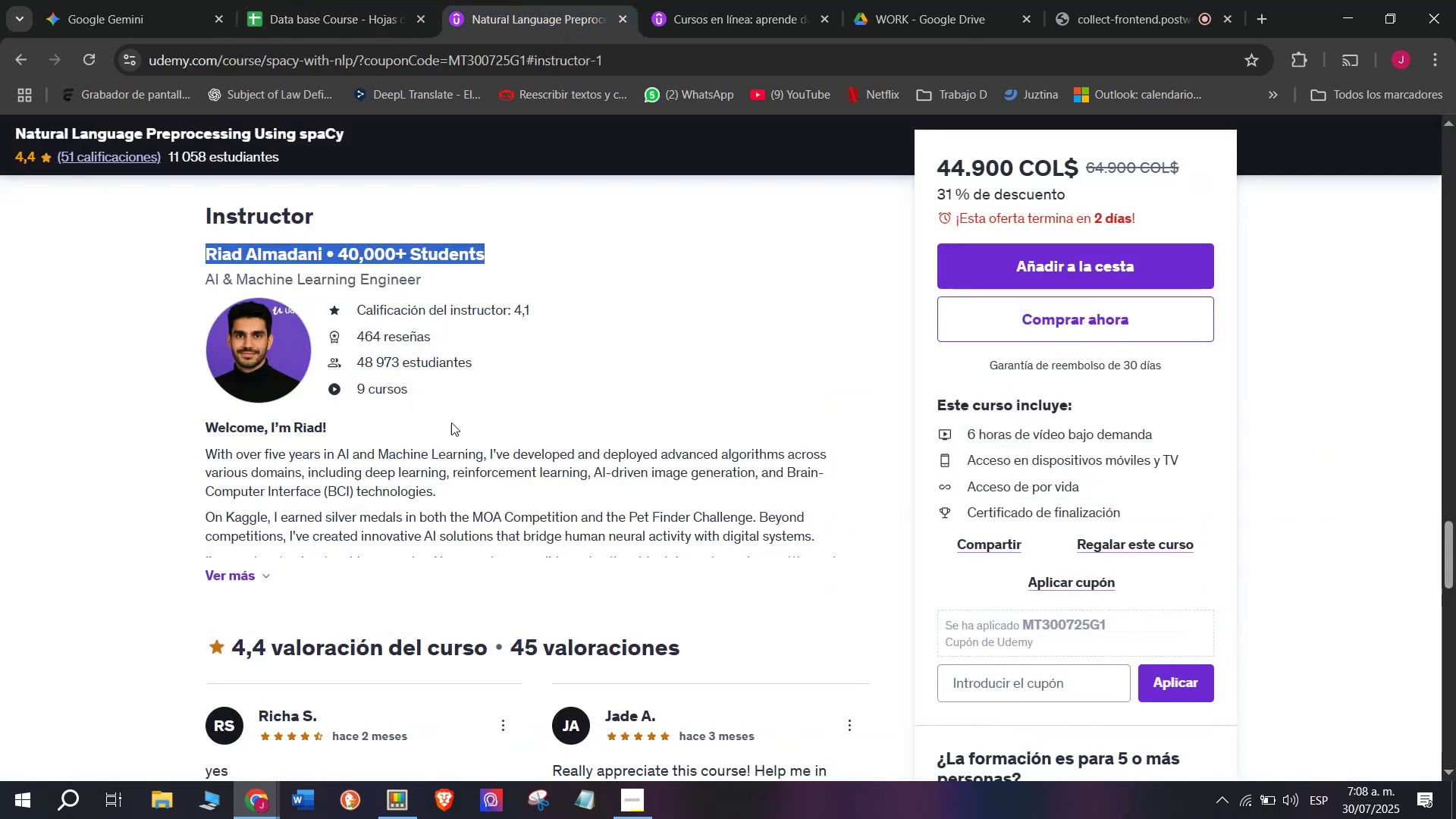 
scroll: coordinate [322, 524], scroll_direction: up, amount: 12.0
 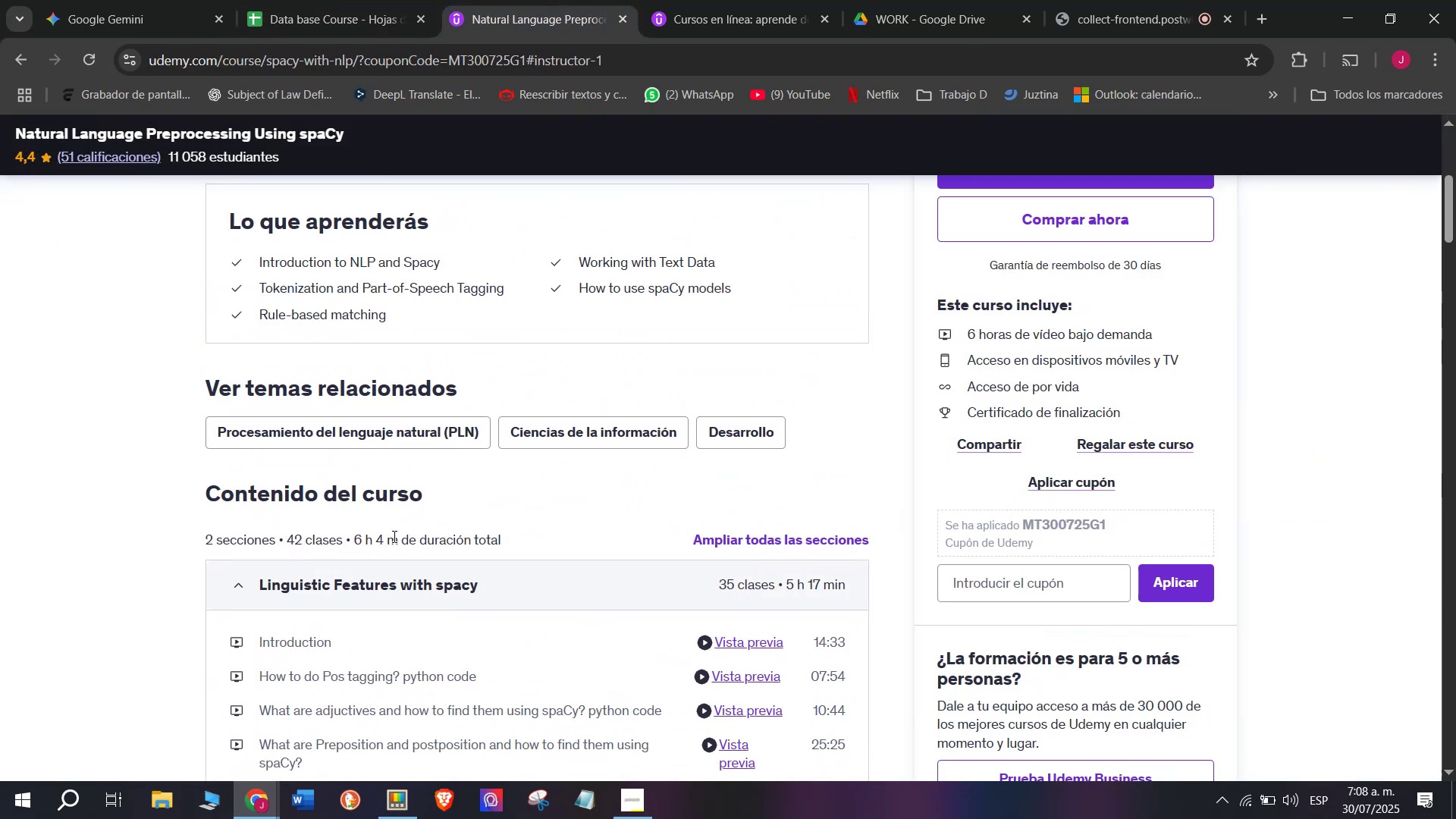 
left_click_drag(start_coordinate=[395, 536], to_coordinate=[352, 535])
 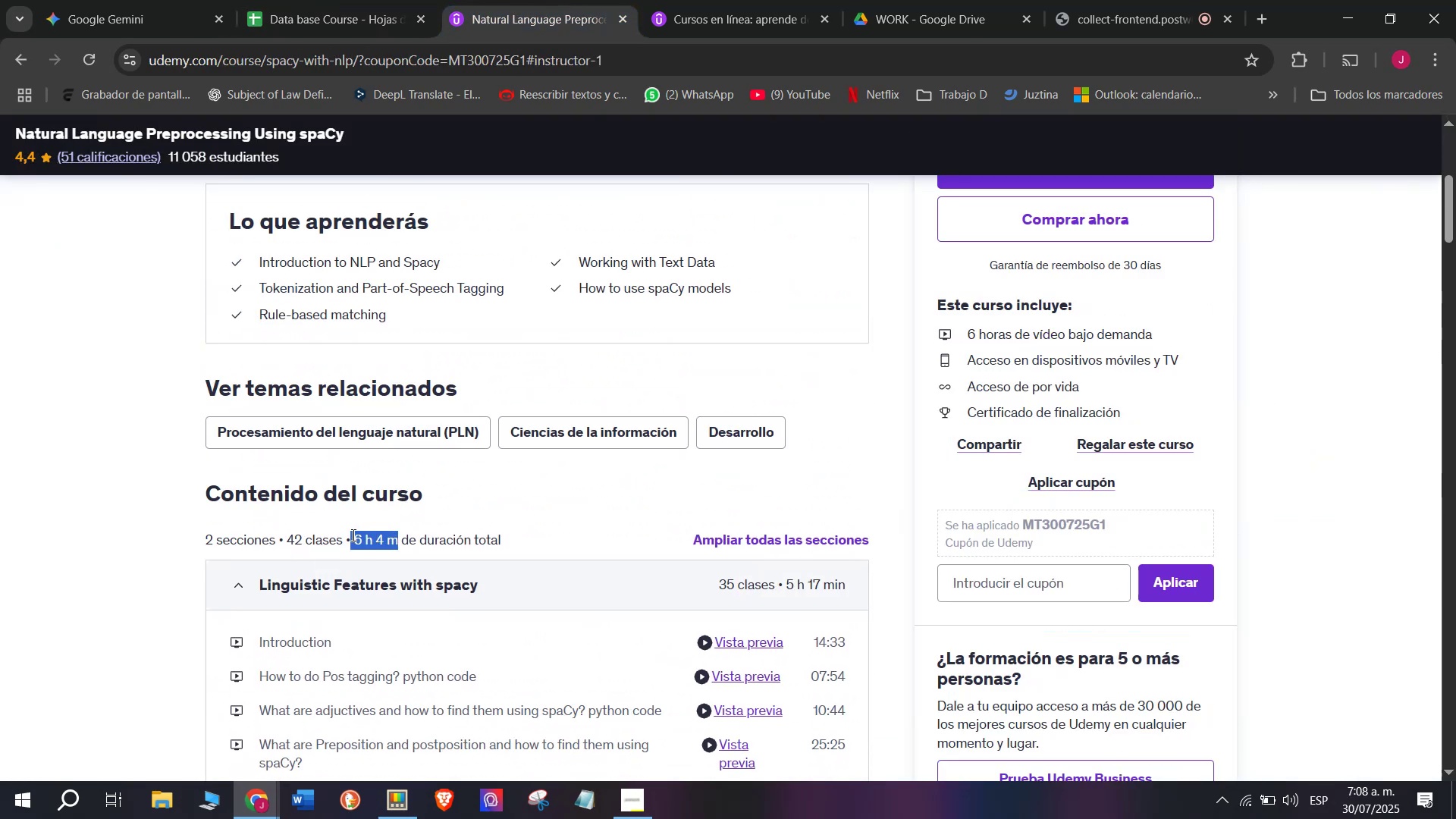 
key(Control+ControlLeft)
 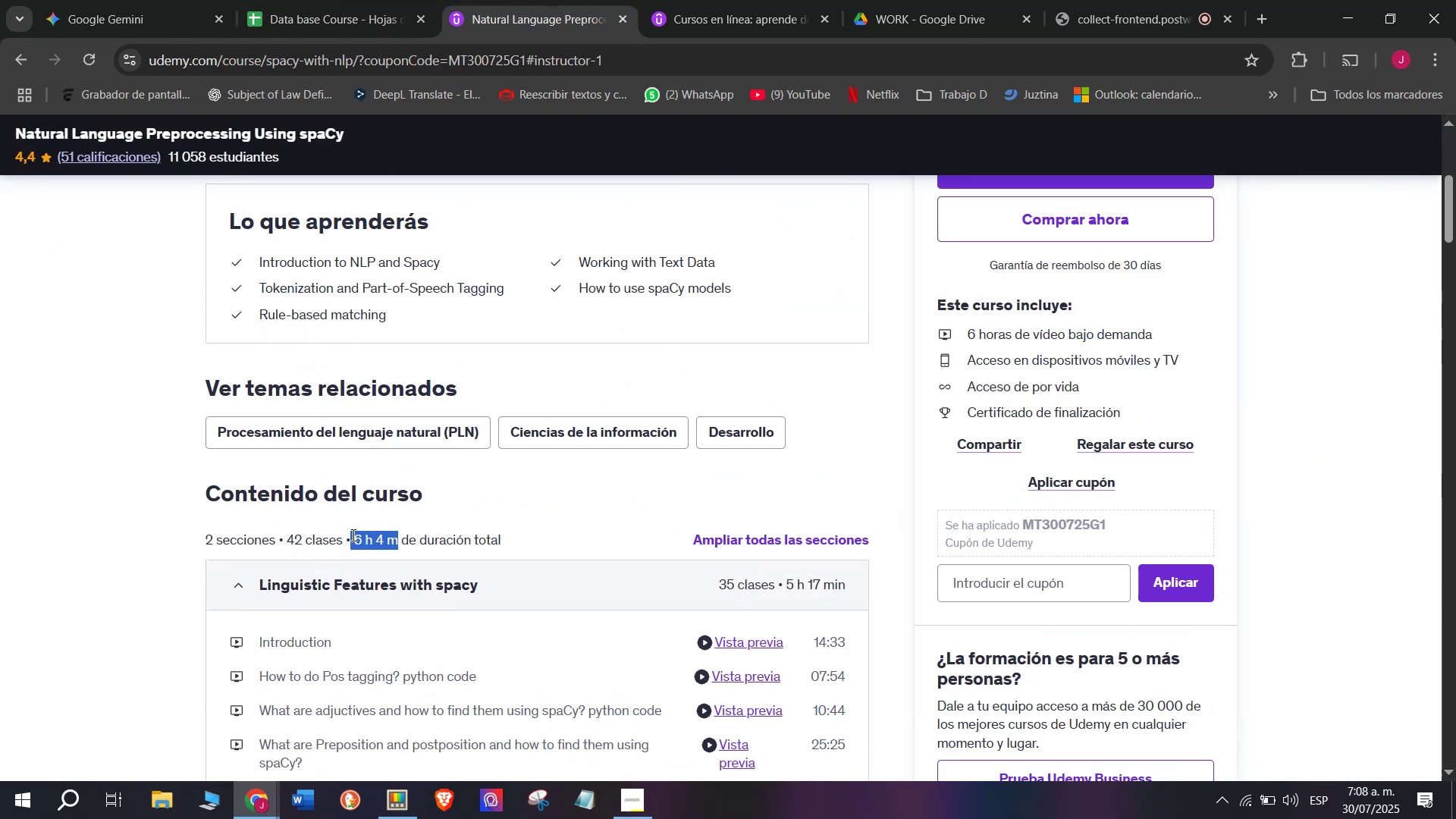 
key(Break)
 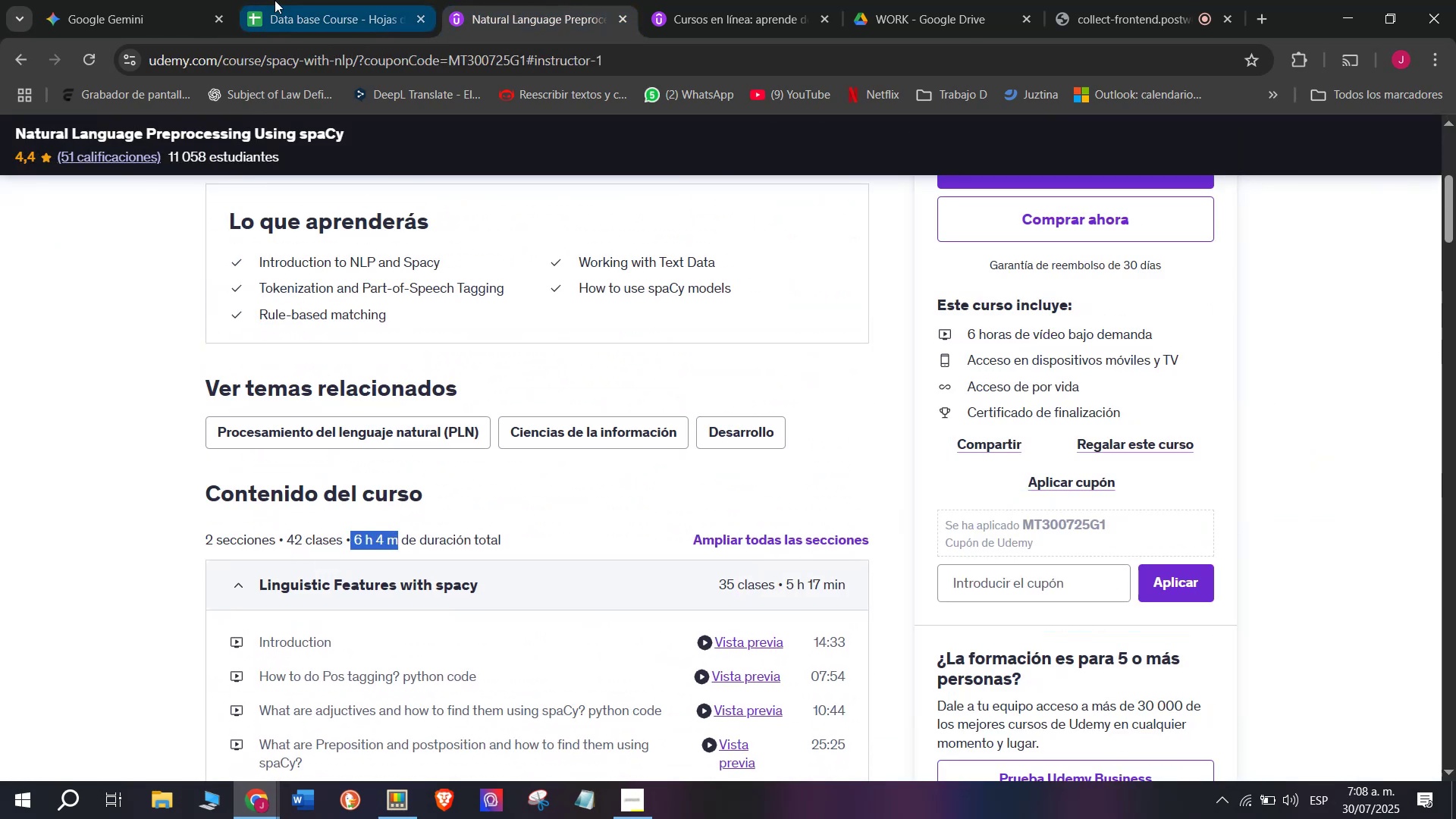 
key(Control+C)
 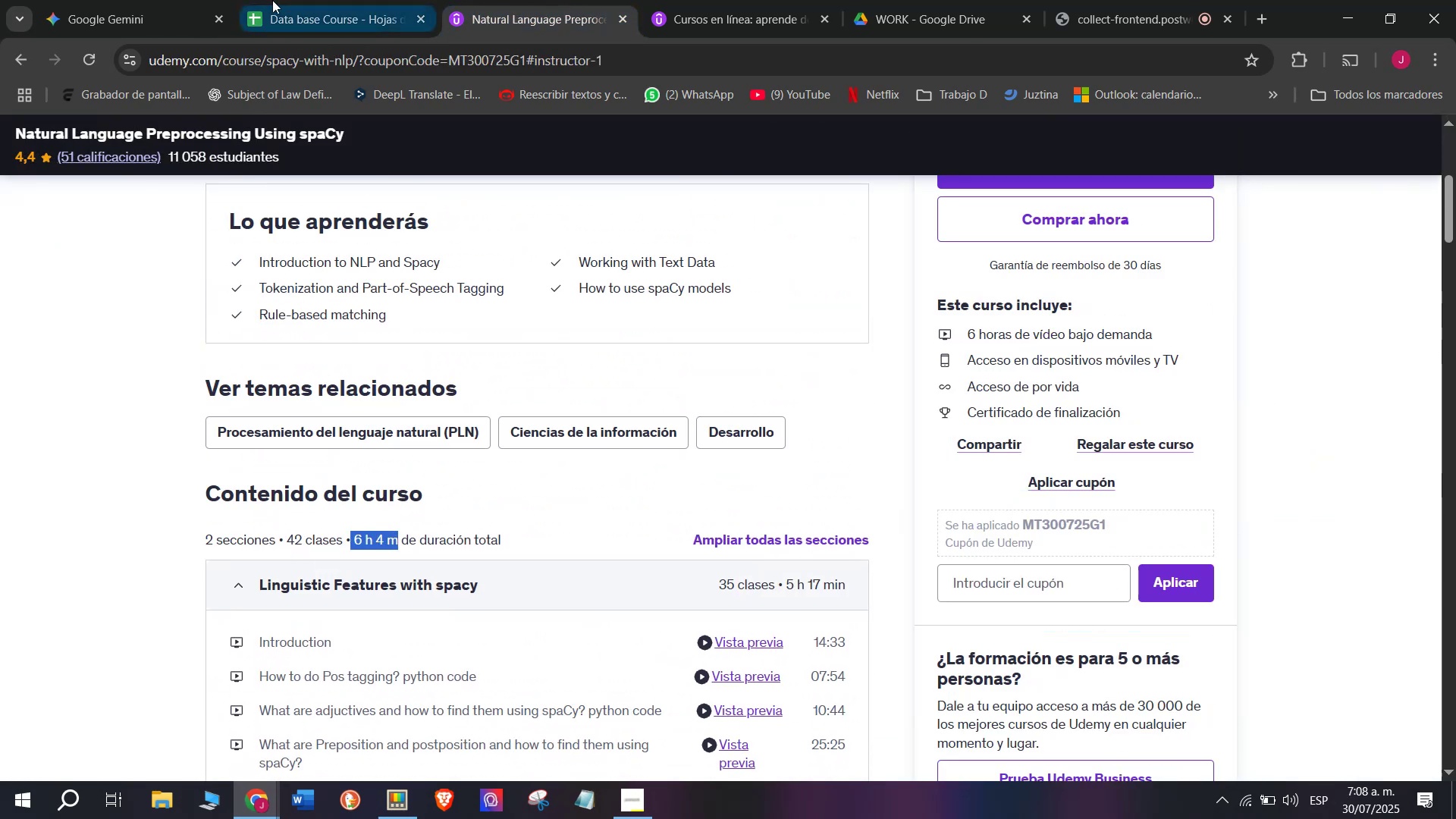 
left_click([275, 0])
 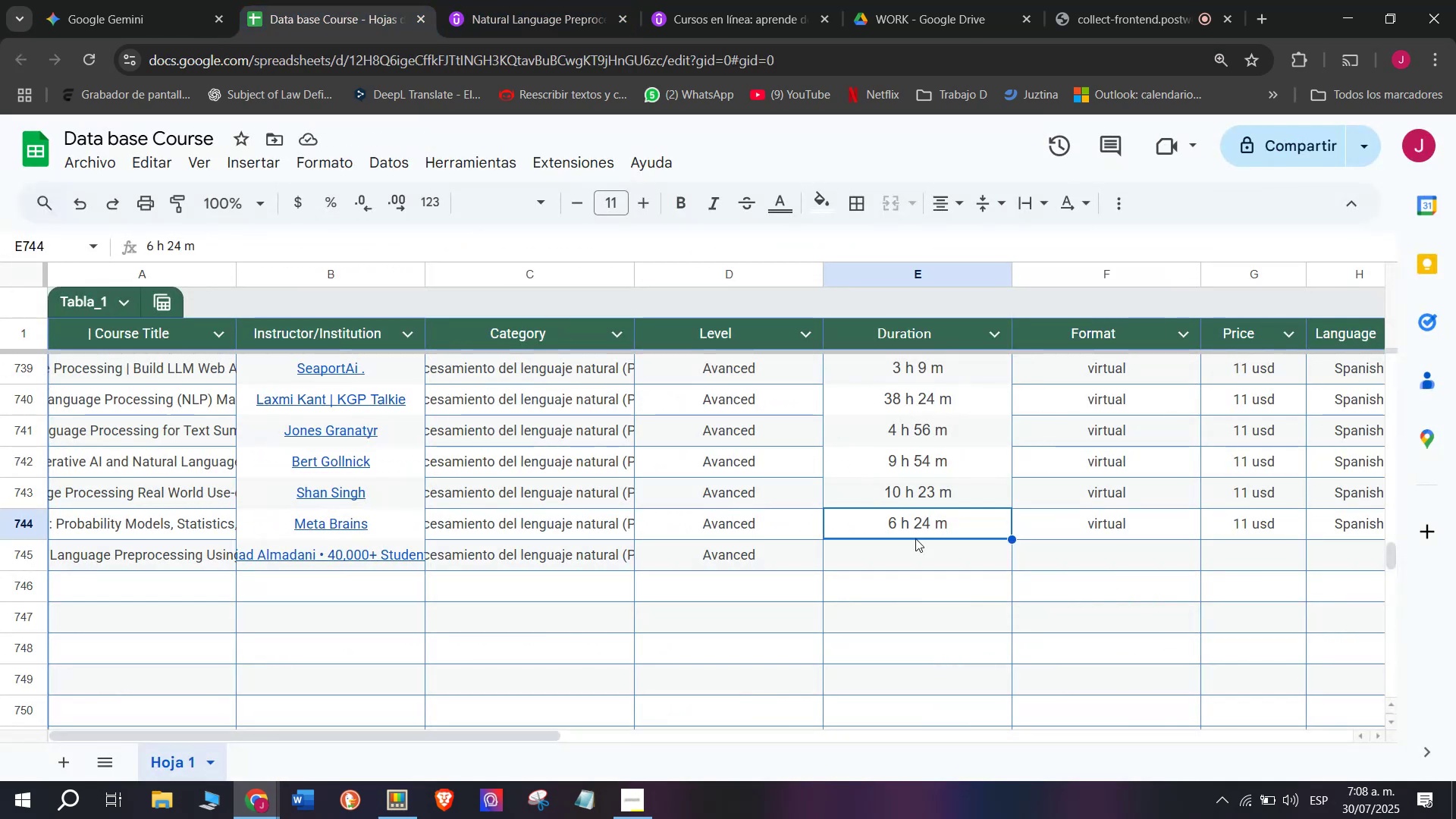 
left_click([918, 541])
 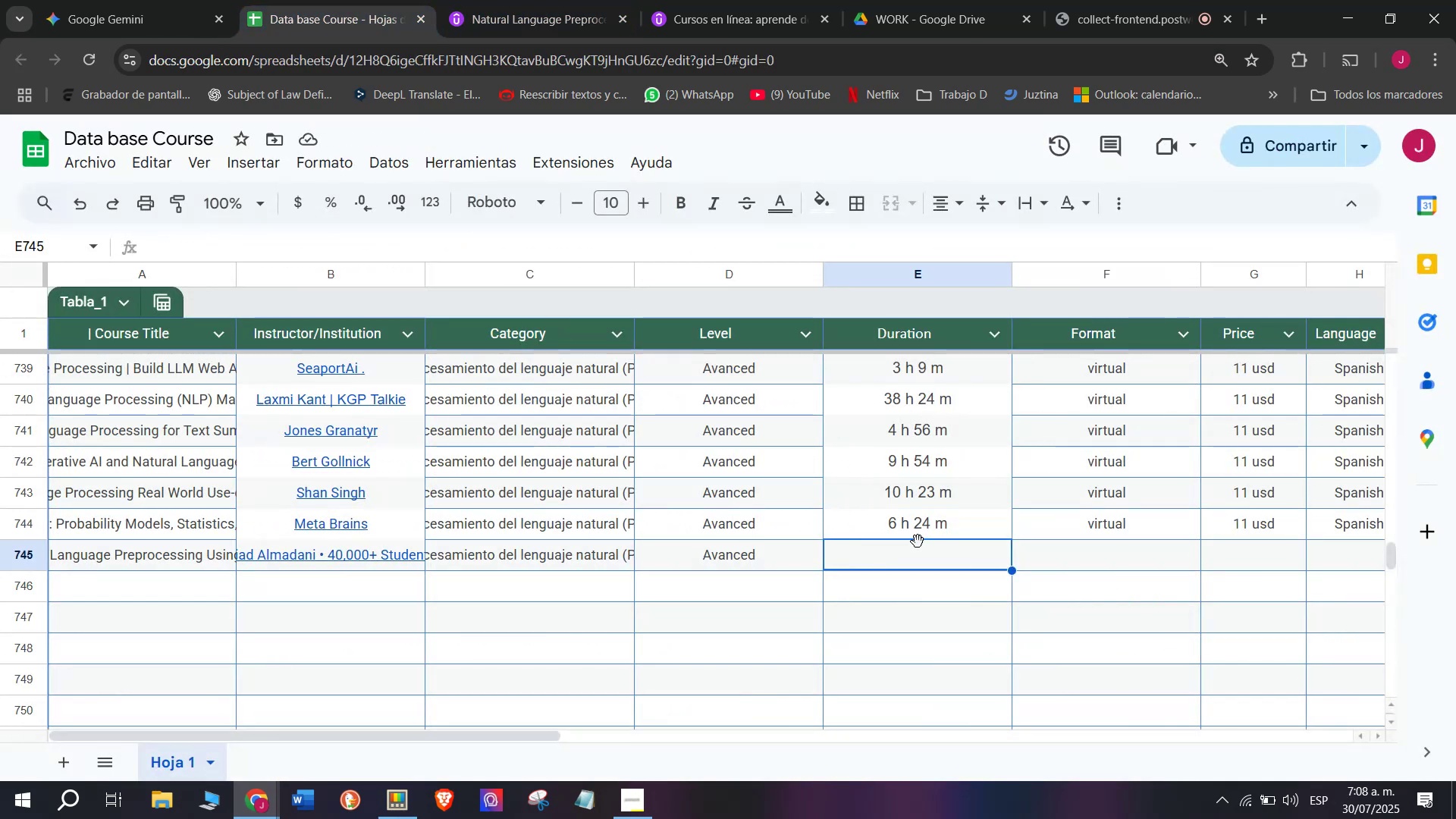 
key(Z)
 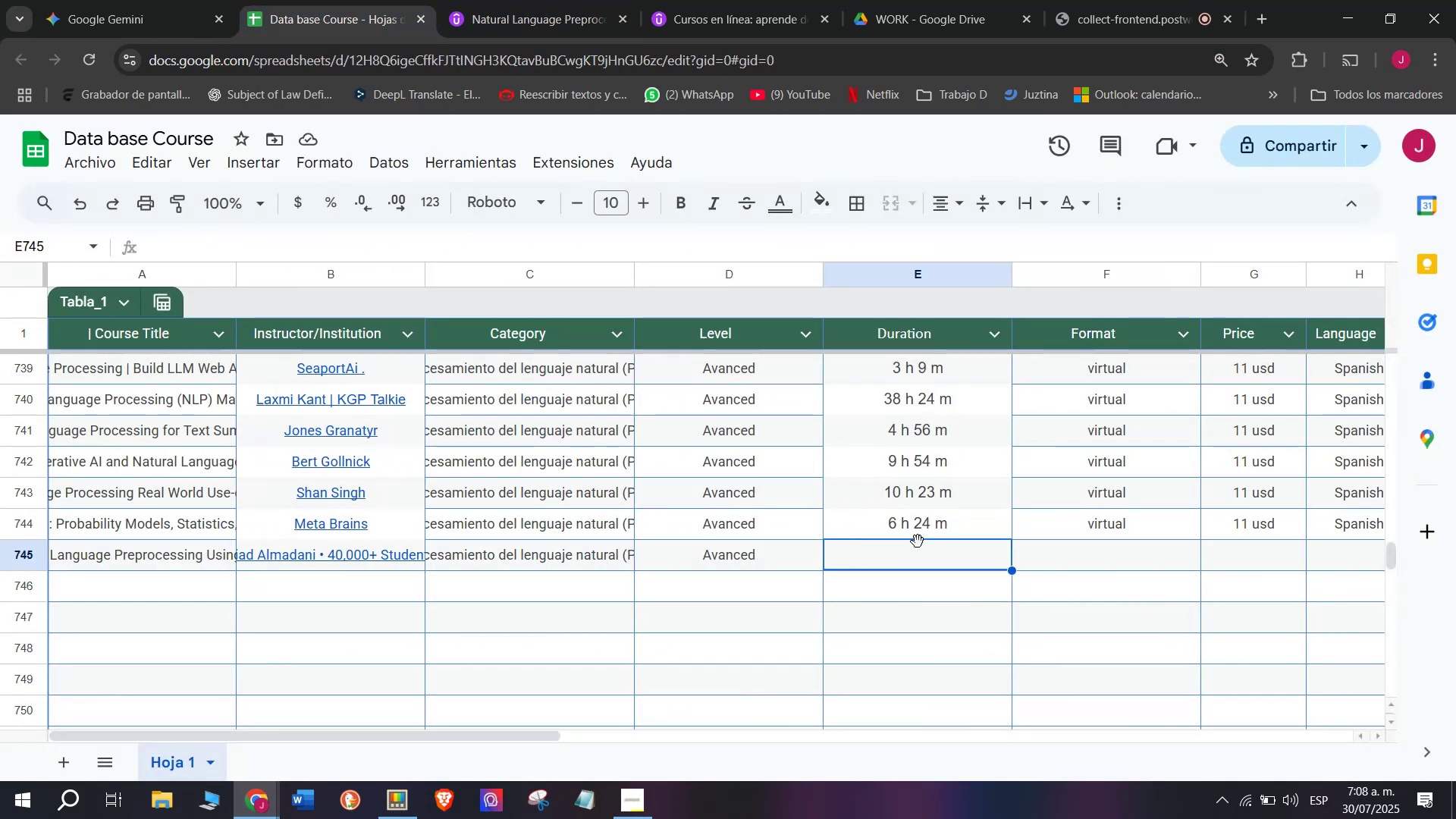 
key(Control+ControlLeft)
 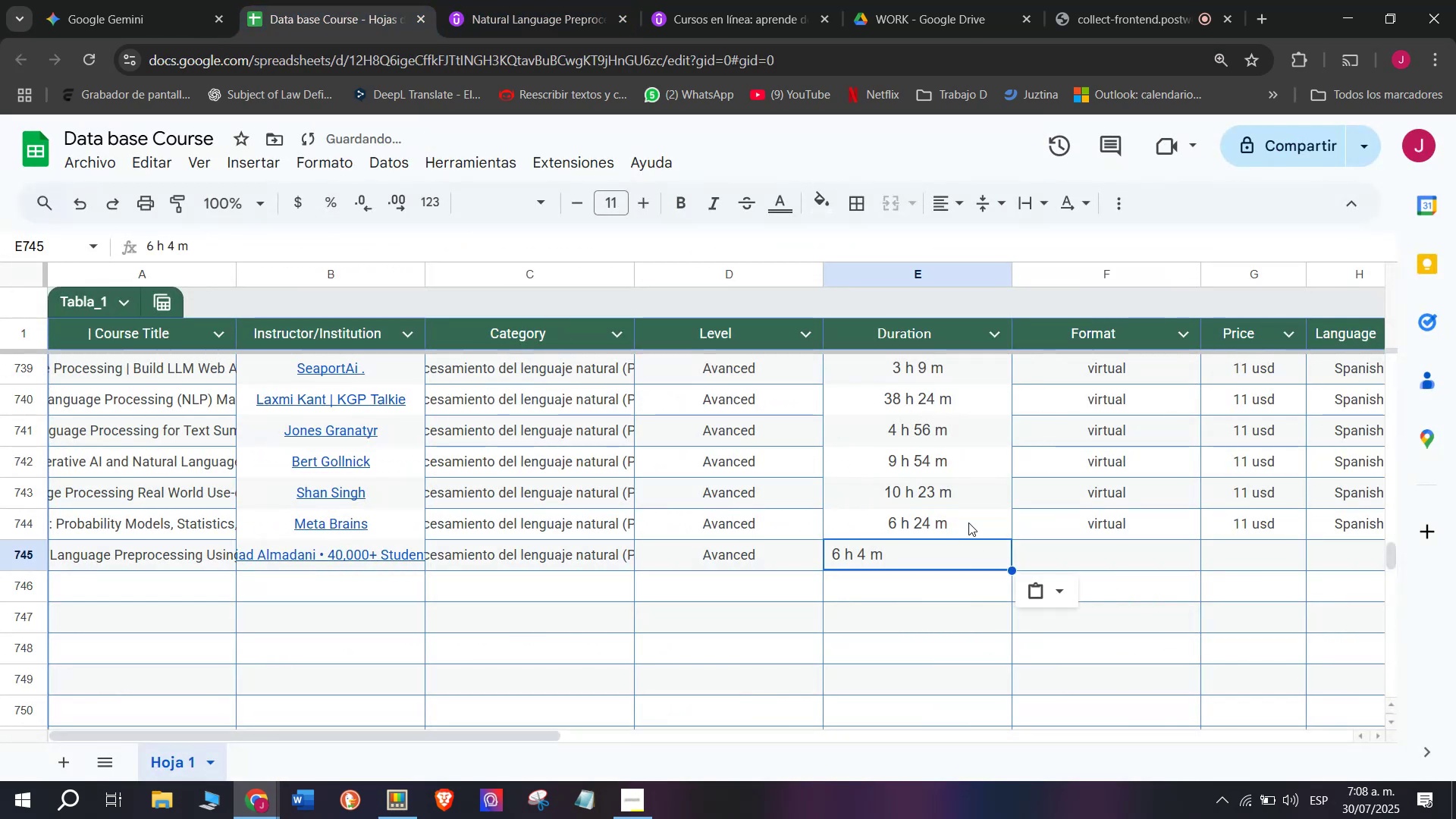 
key(Control+V)
 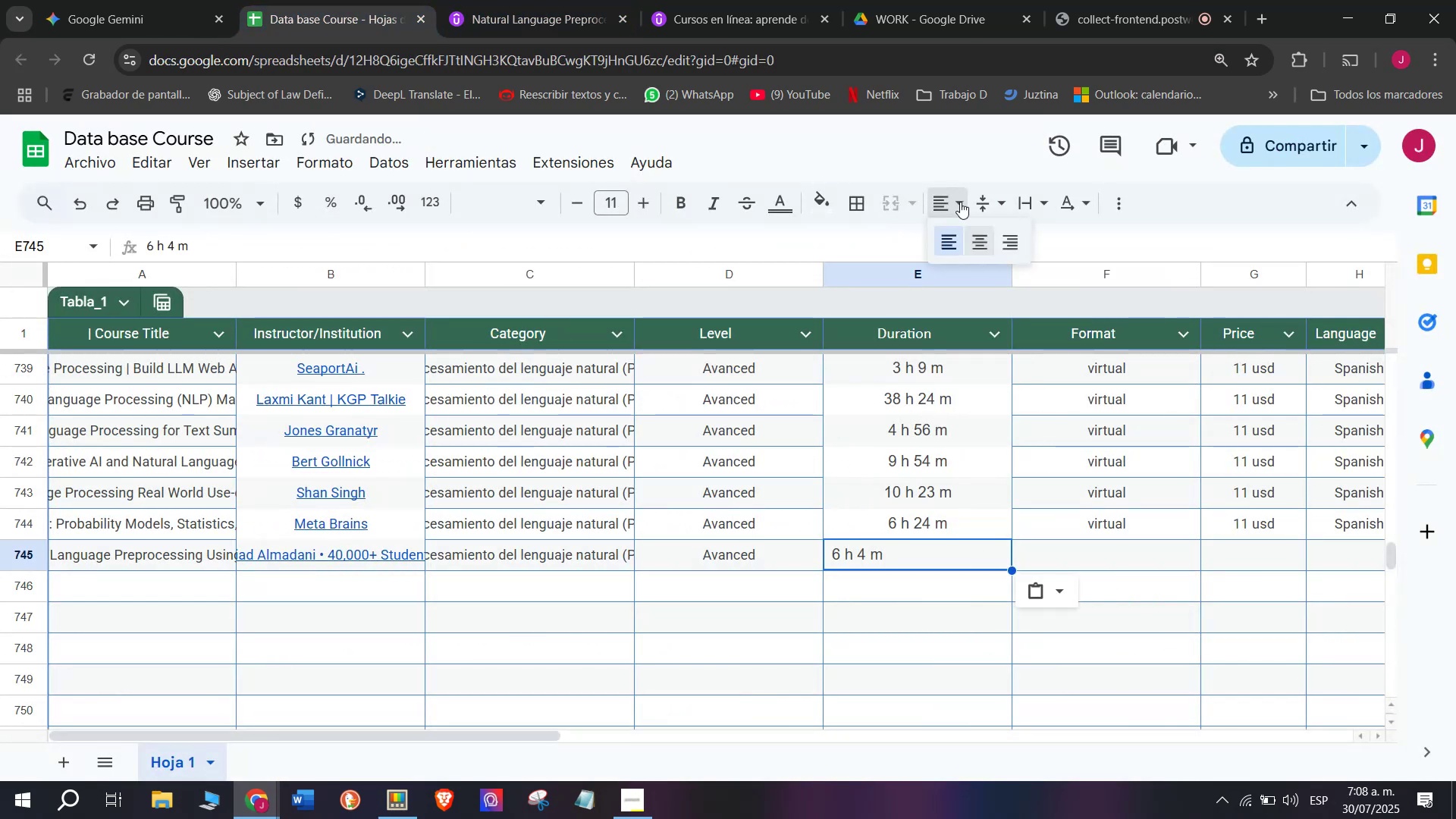 
double_click([991, 236])
 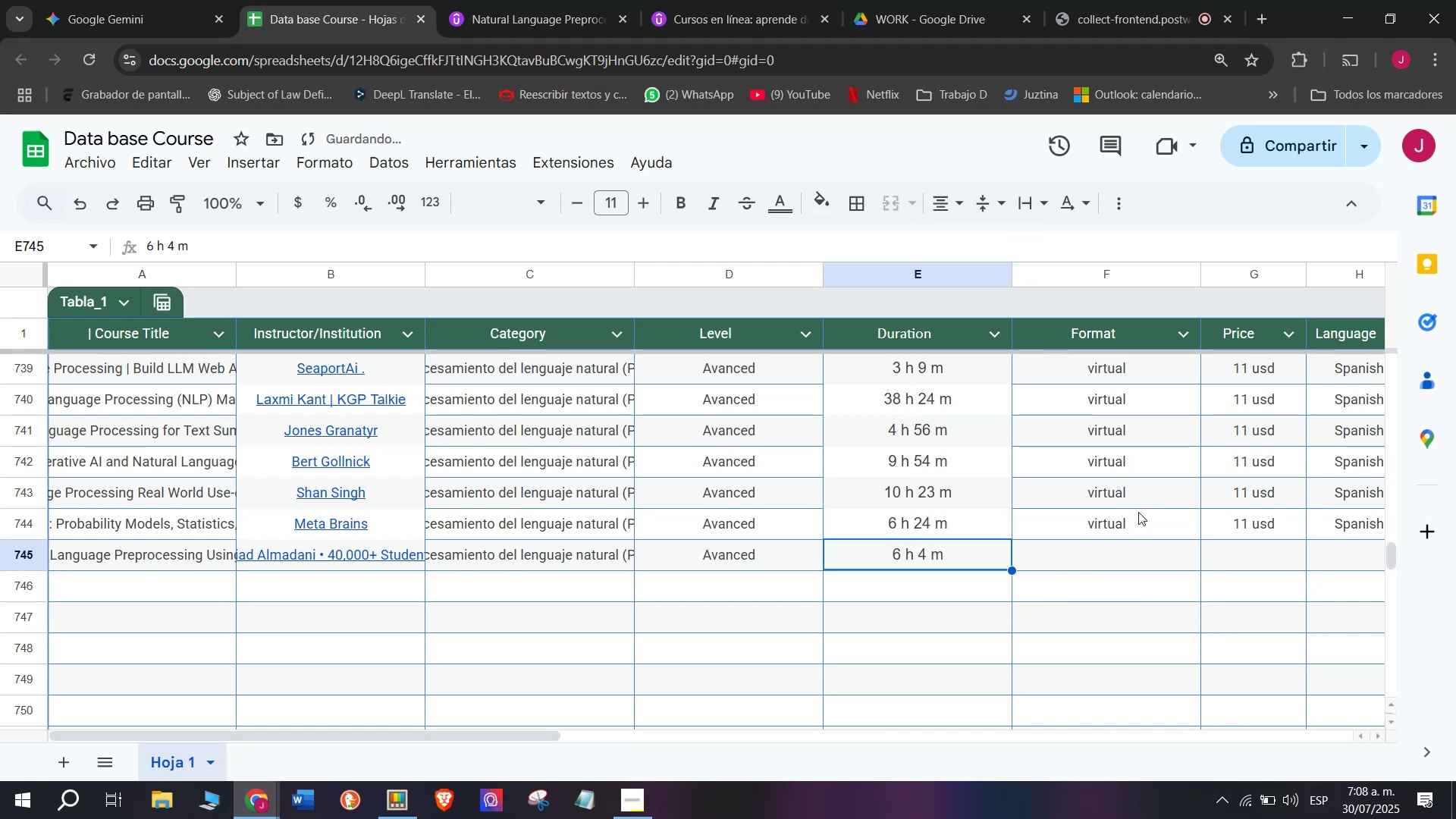 
left_click([1138, 513])
 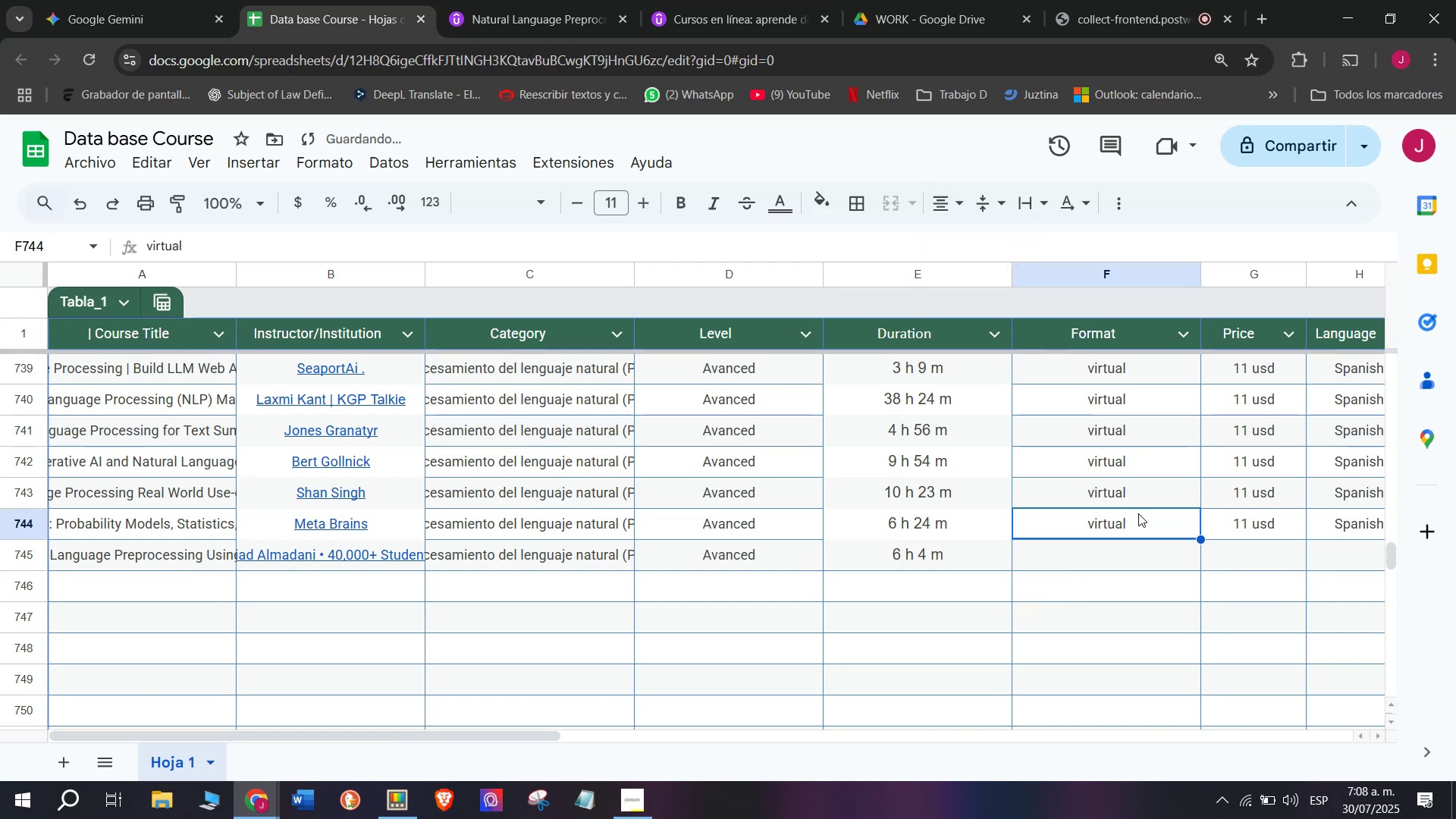 
key(Control+ControlLeft)
 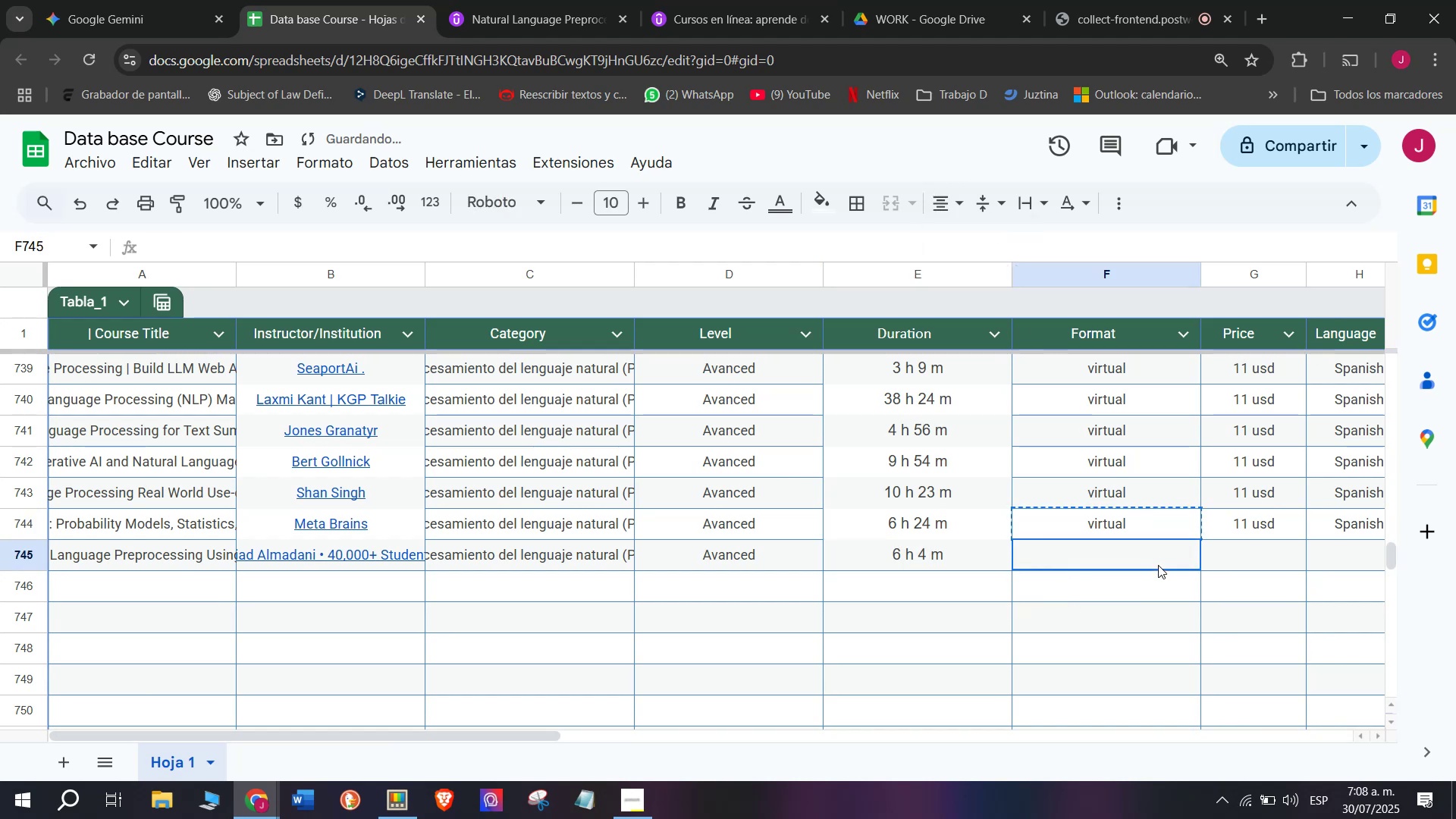 
key(Break)
 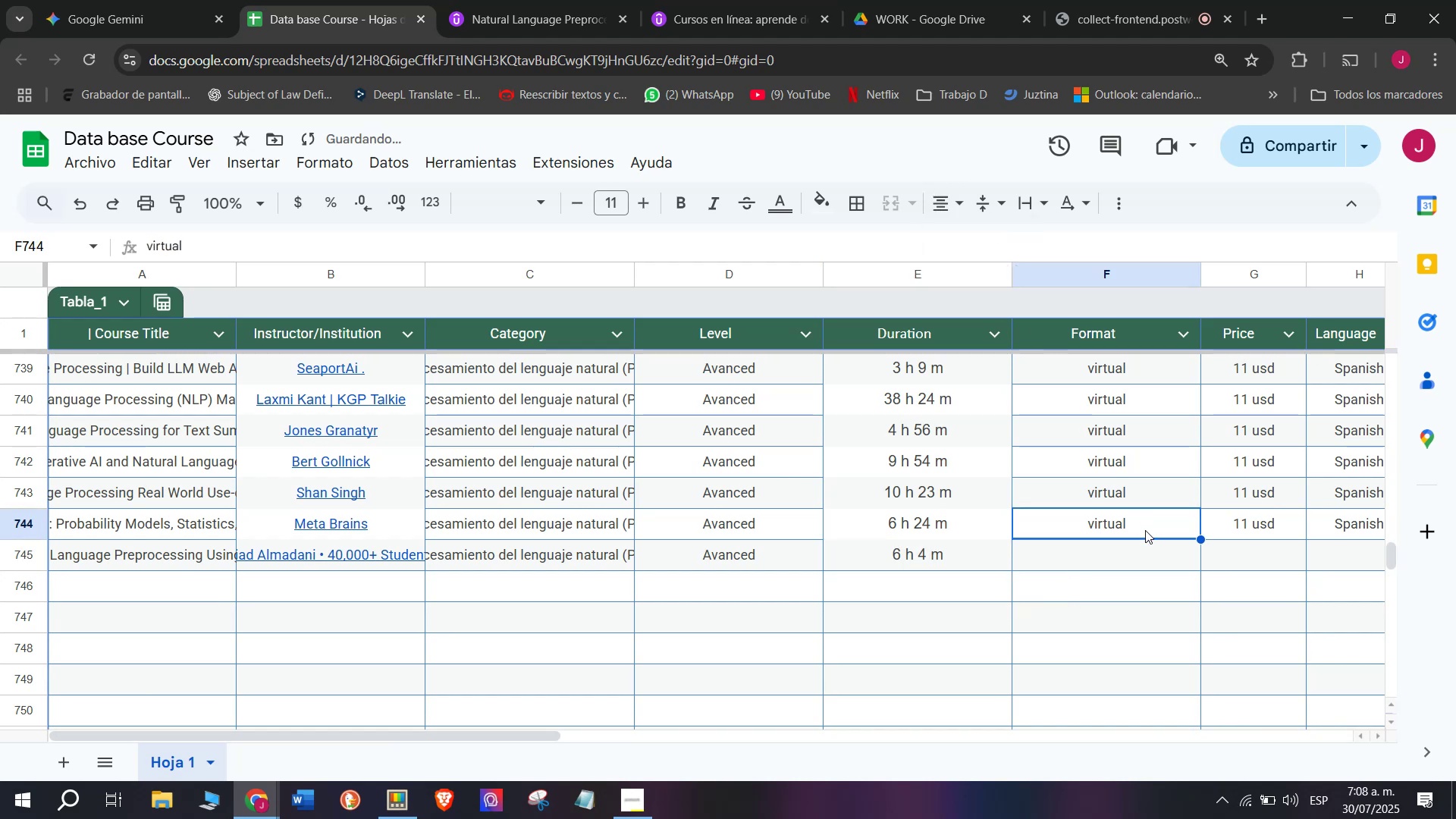 
key(Control+C)
 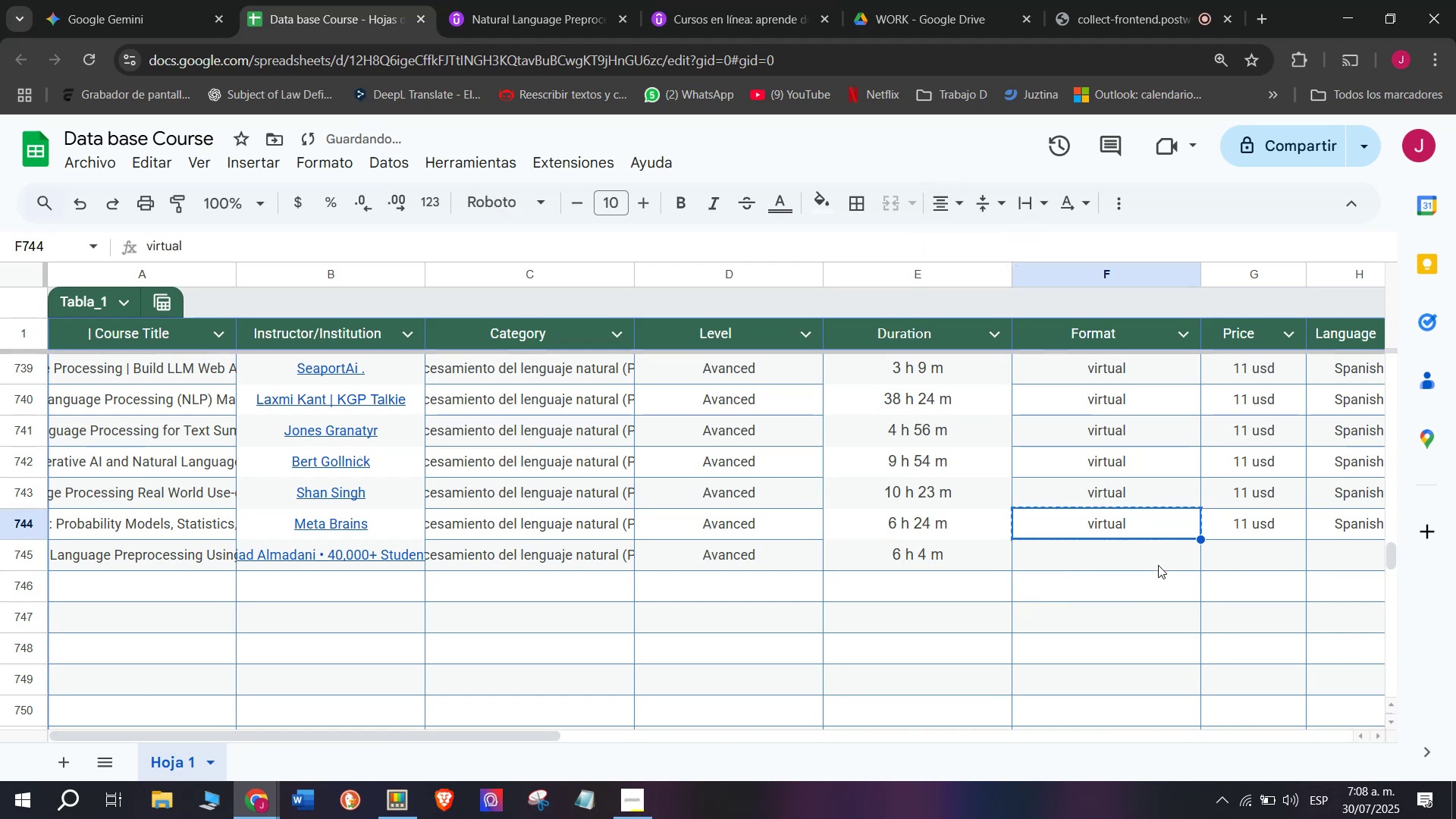 
left_click([1158, 565])
 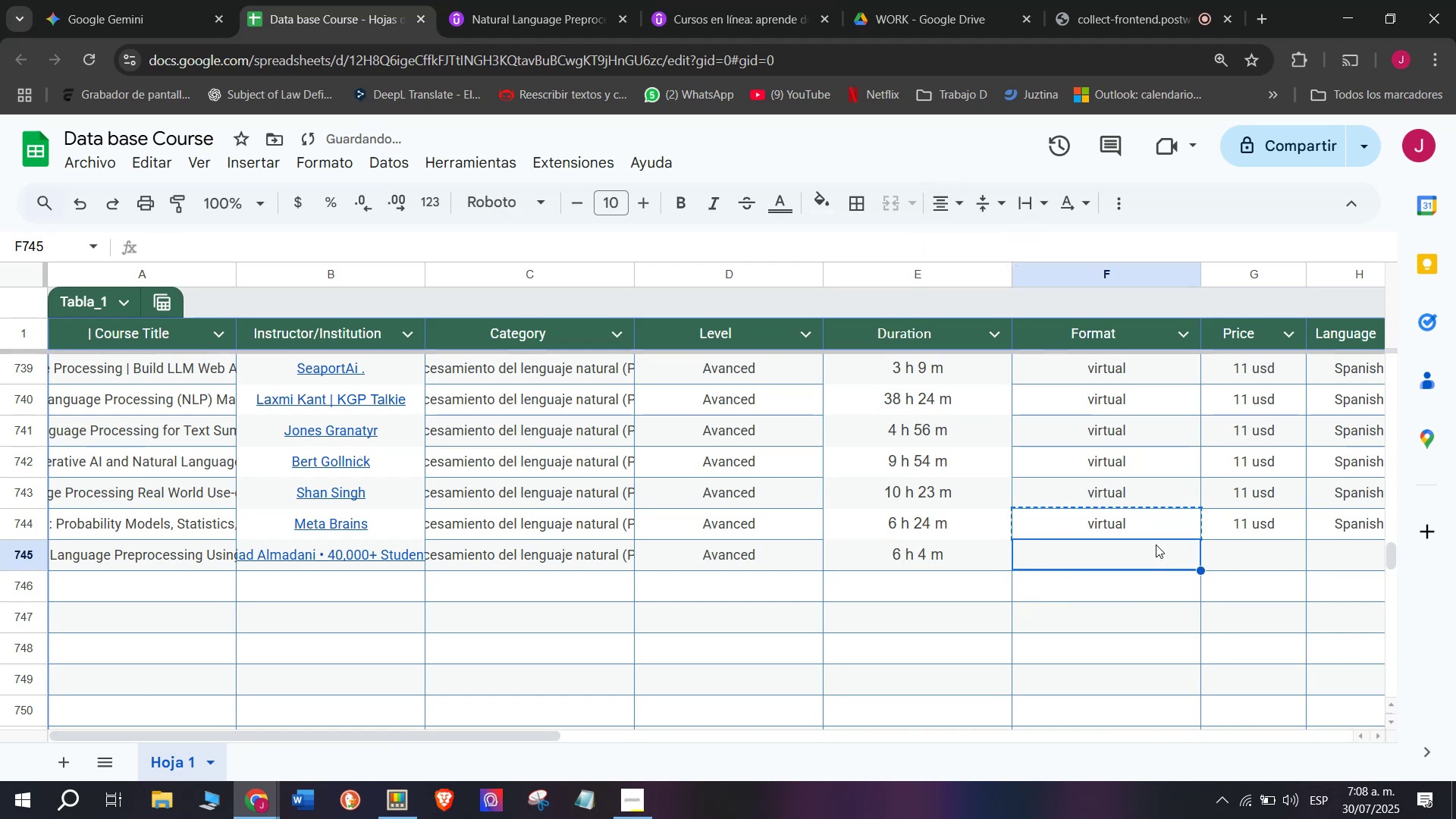 
key(Control+ControlLeft)
 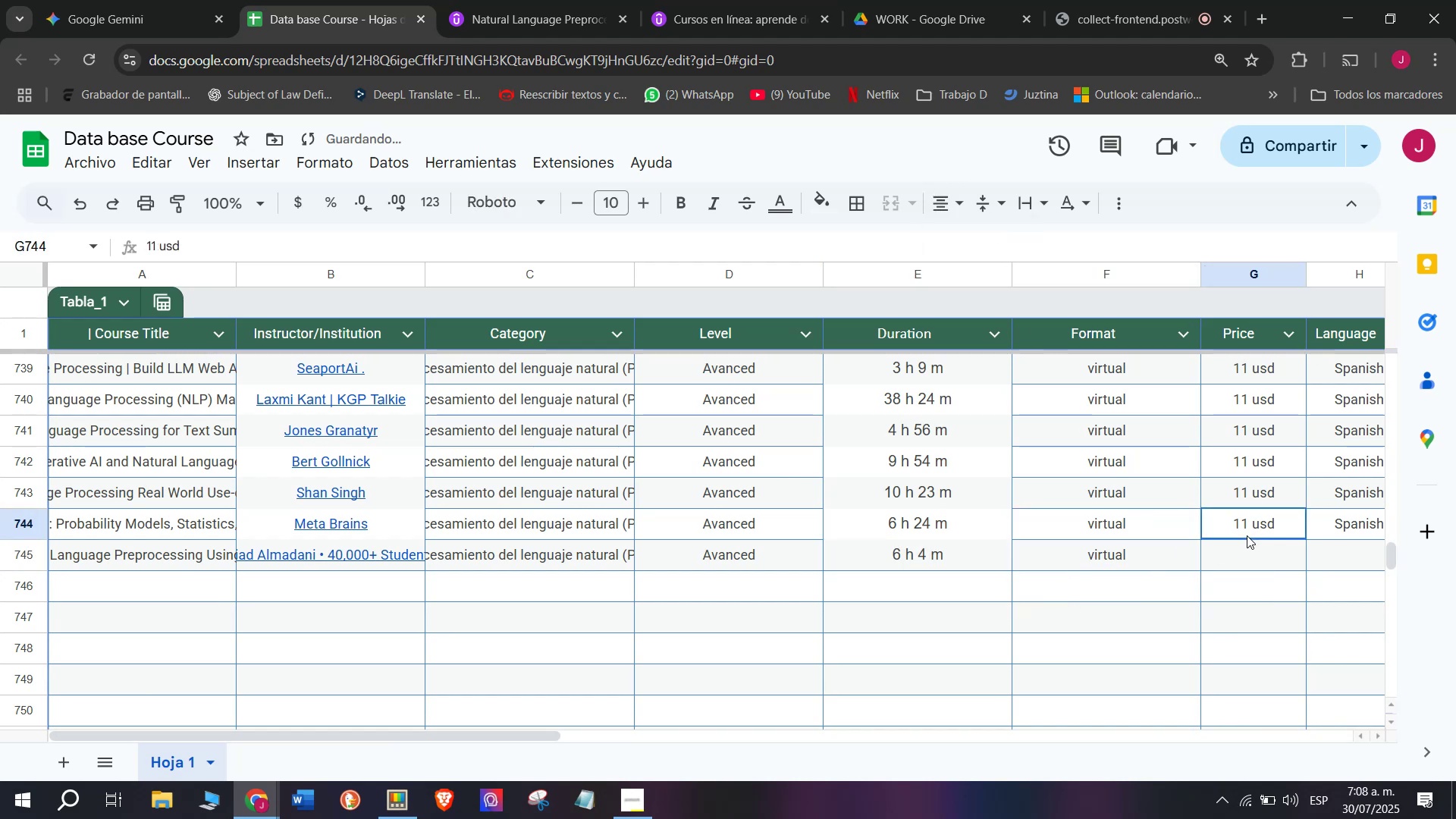 
key(Z)
 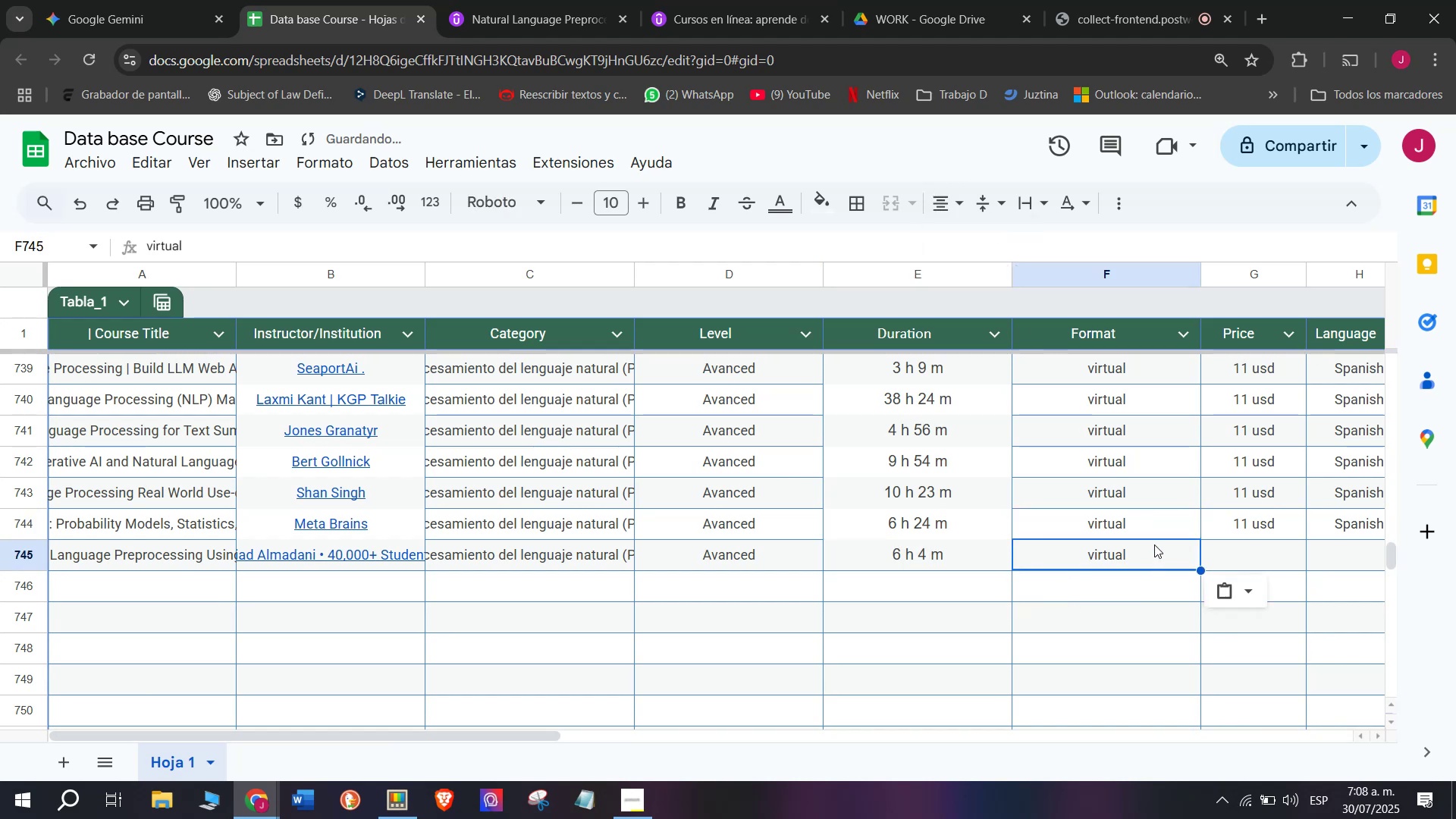 
key(Control+V)
 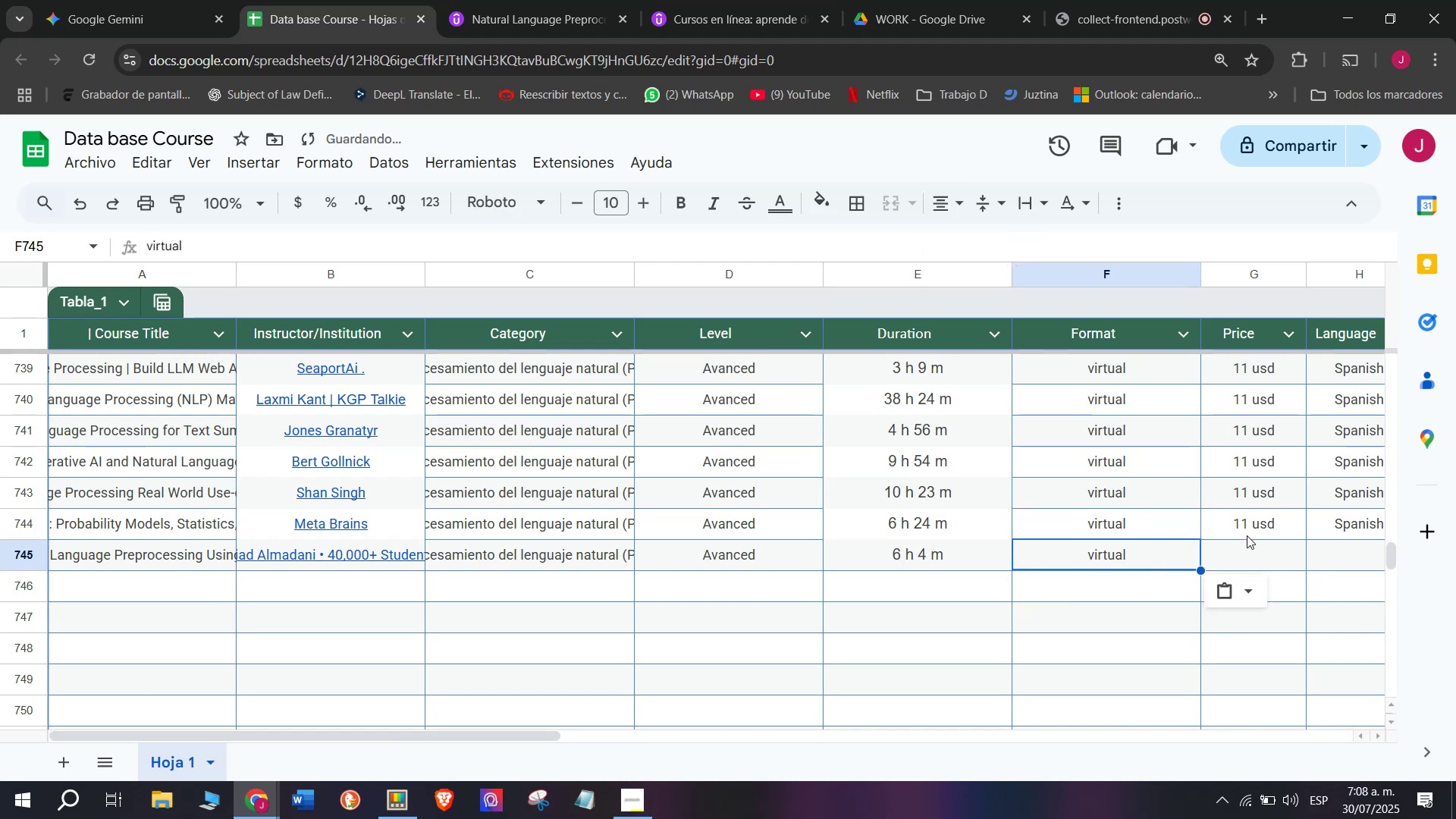 
left_click([1247, 535])
 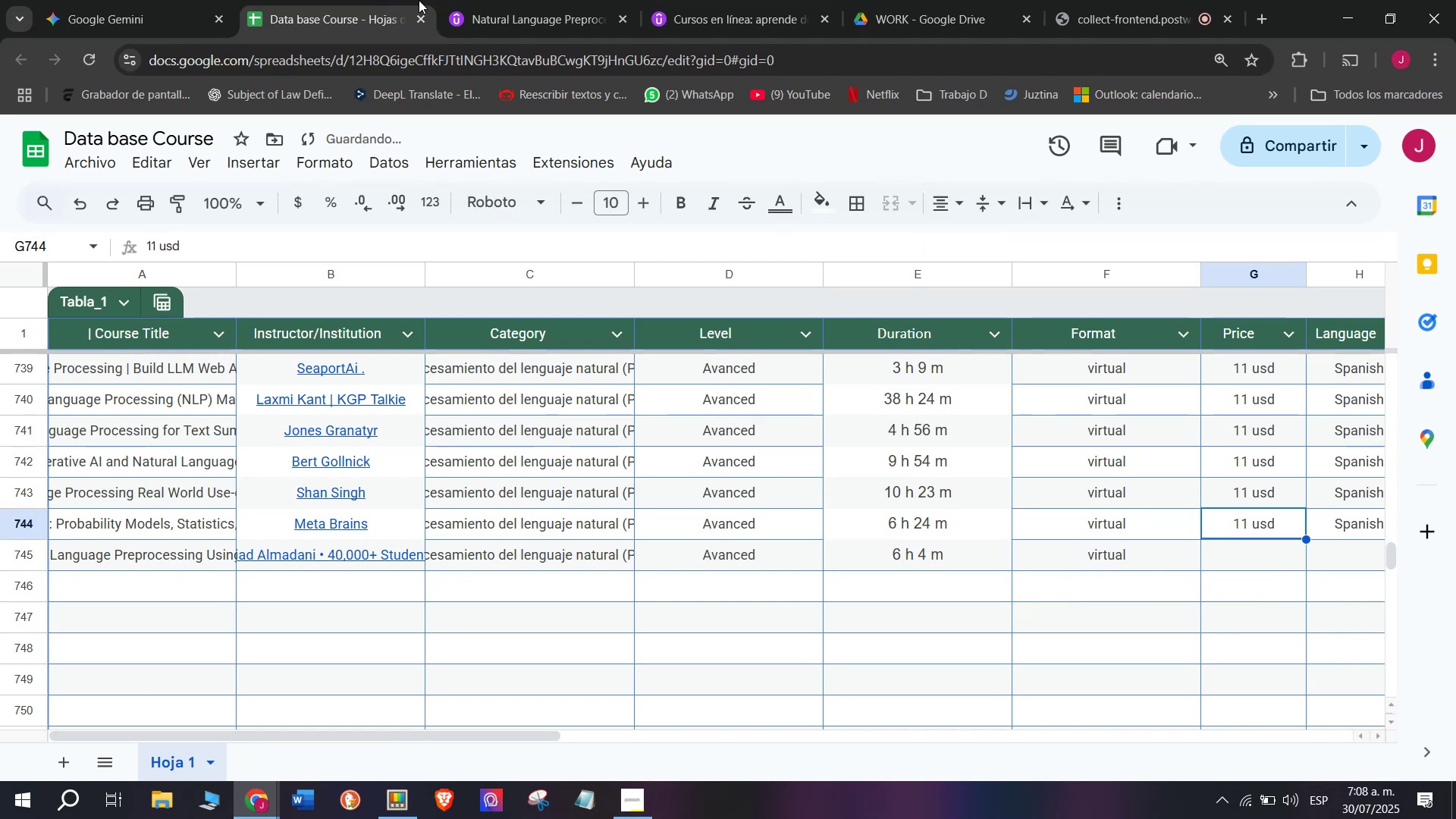 
left_click([551, 0])
 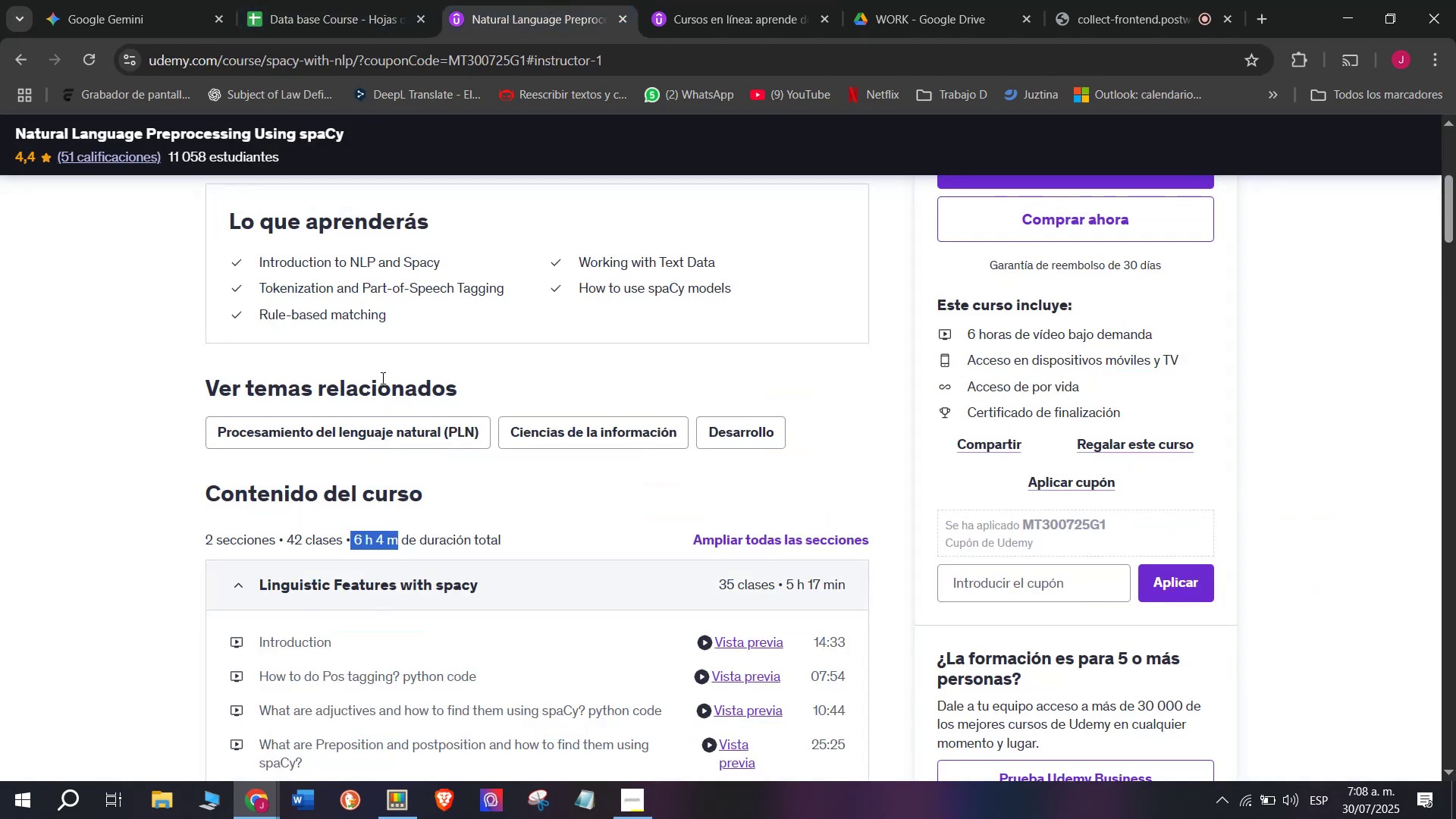 
scroll: coordinate [344, 444], scroll_direction: up, amount: 6.0
 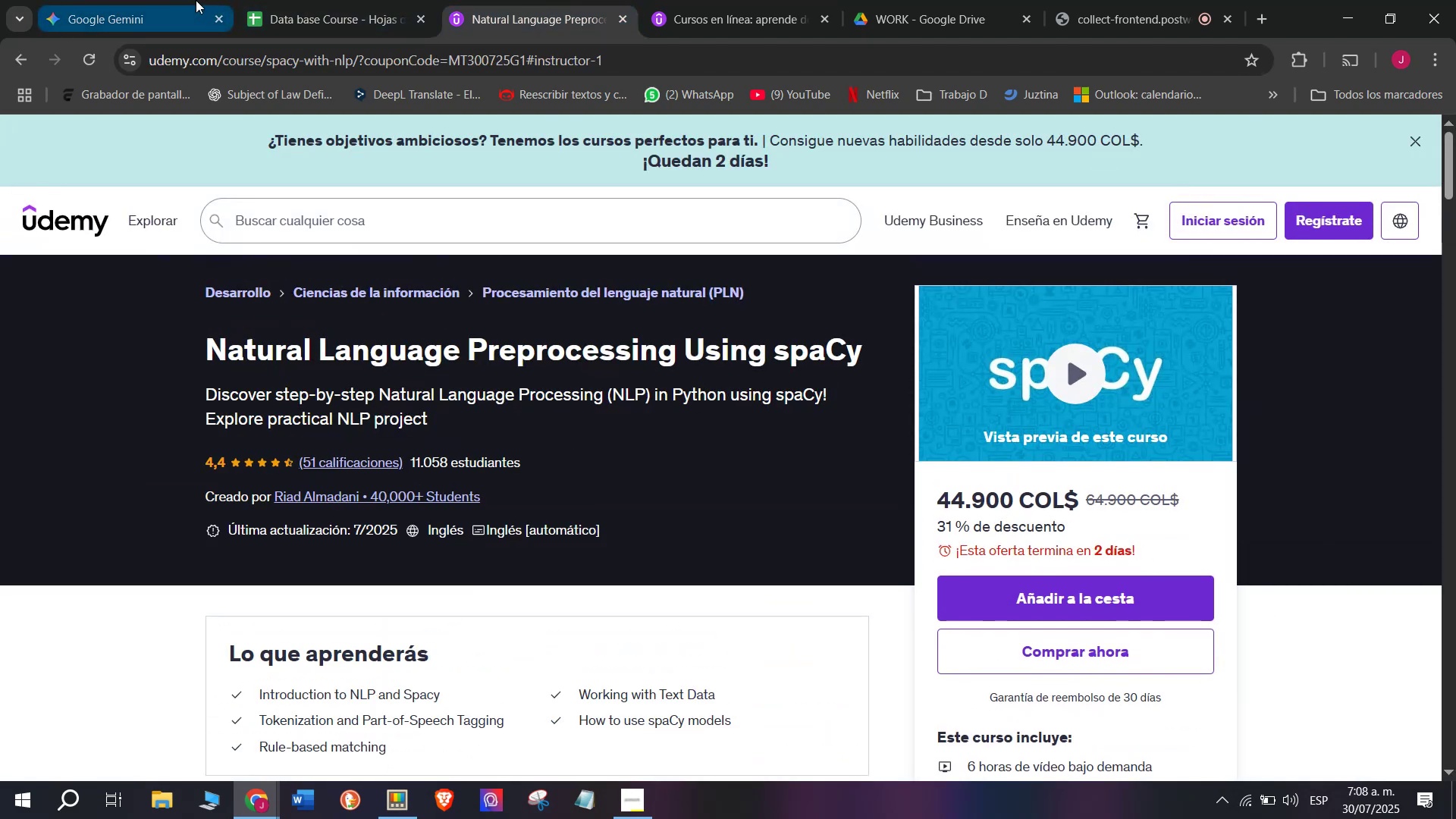 
double_click([356, 0])
 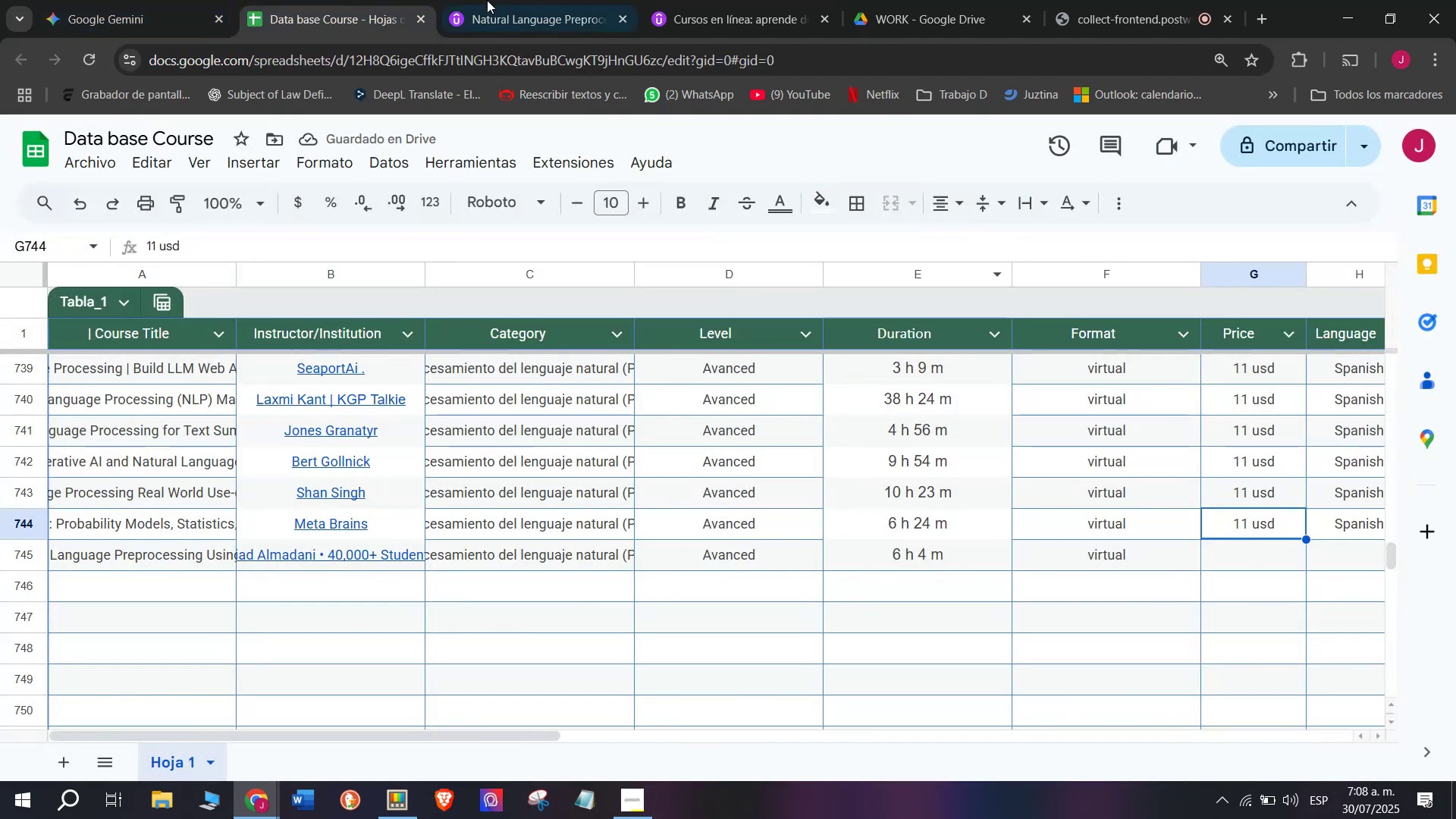 
left_click([473, 0])
 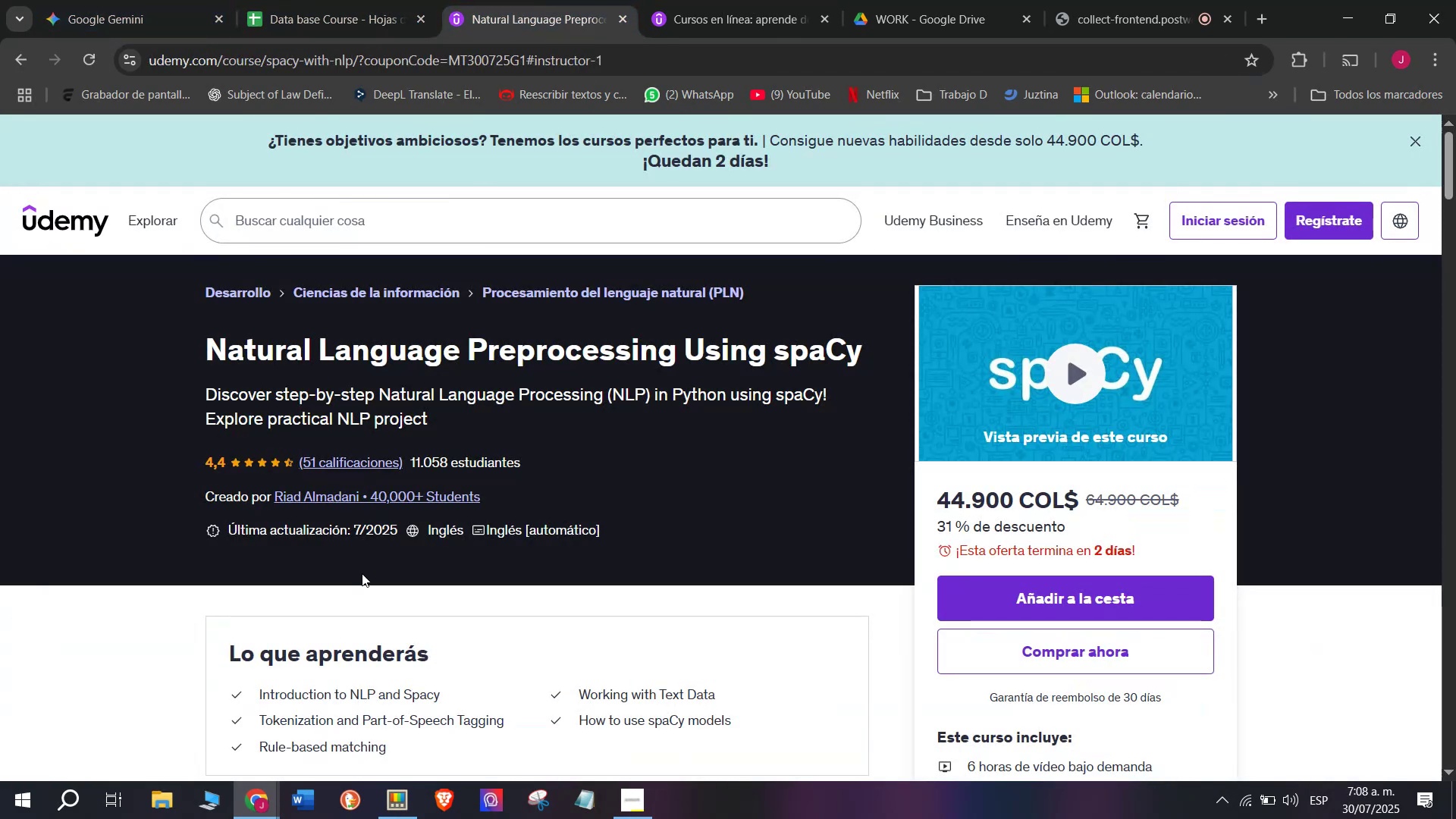 
scroll: coordinate [363, 598], scroll_direction: down, amount: 2.0
 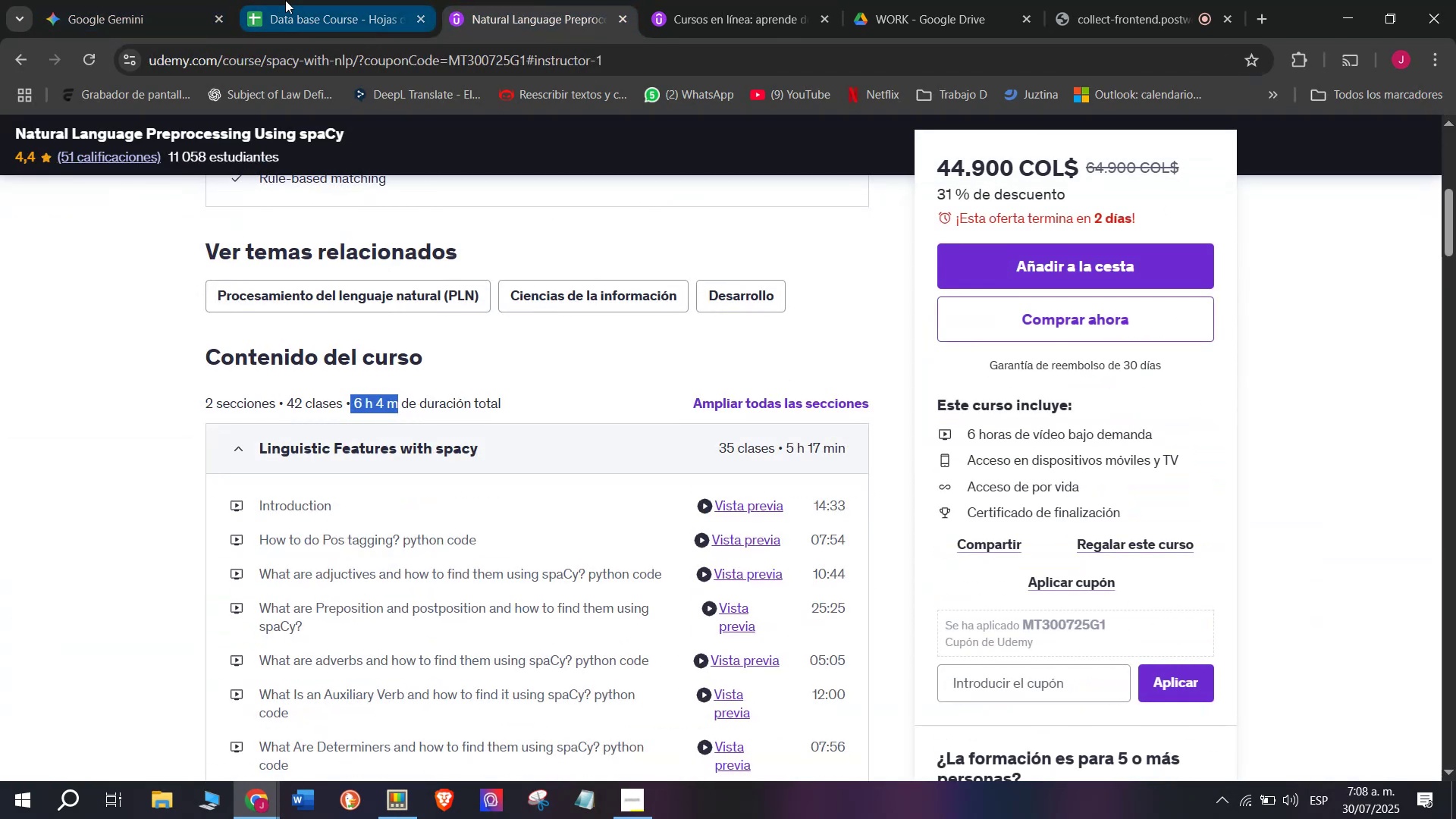 
left_click([285, 0])
 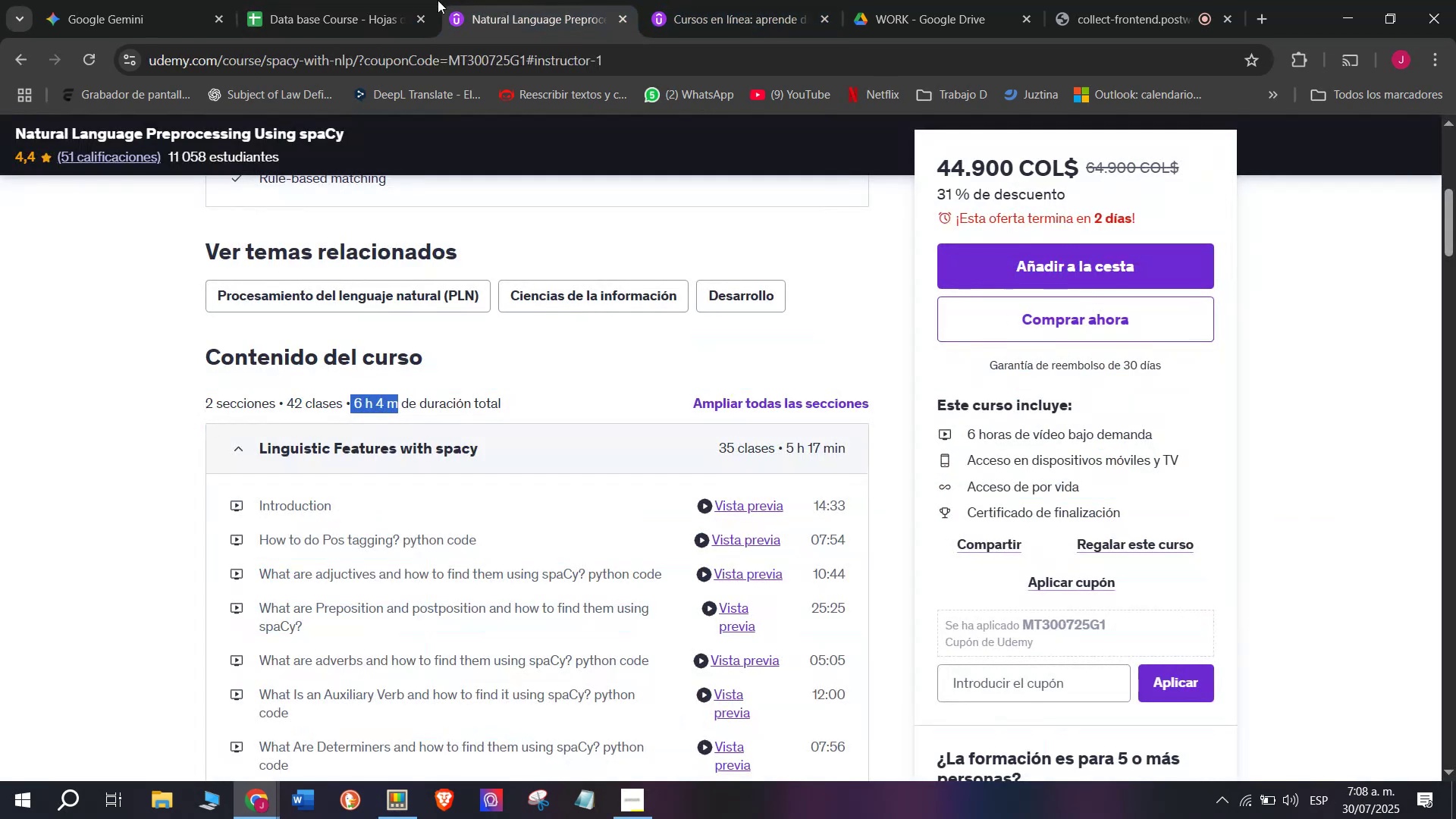 
left_click([337, 0])
 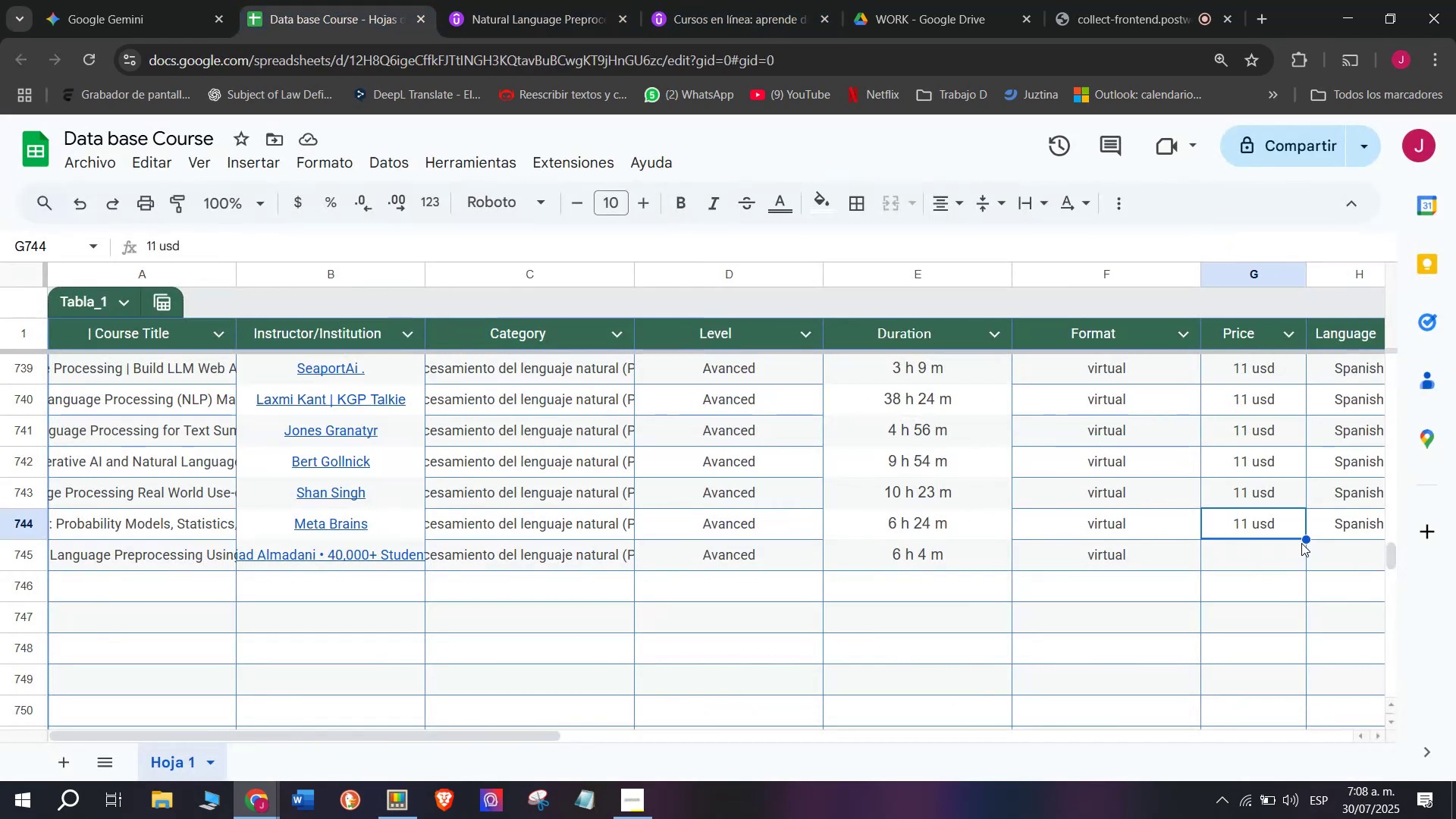 
key(Break)
 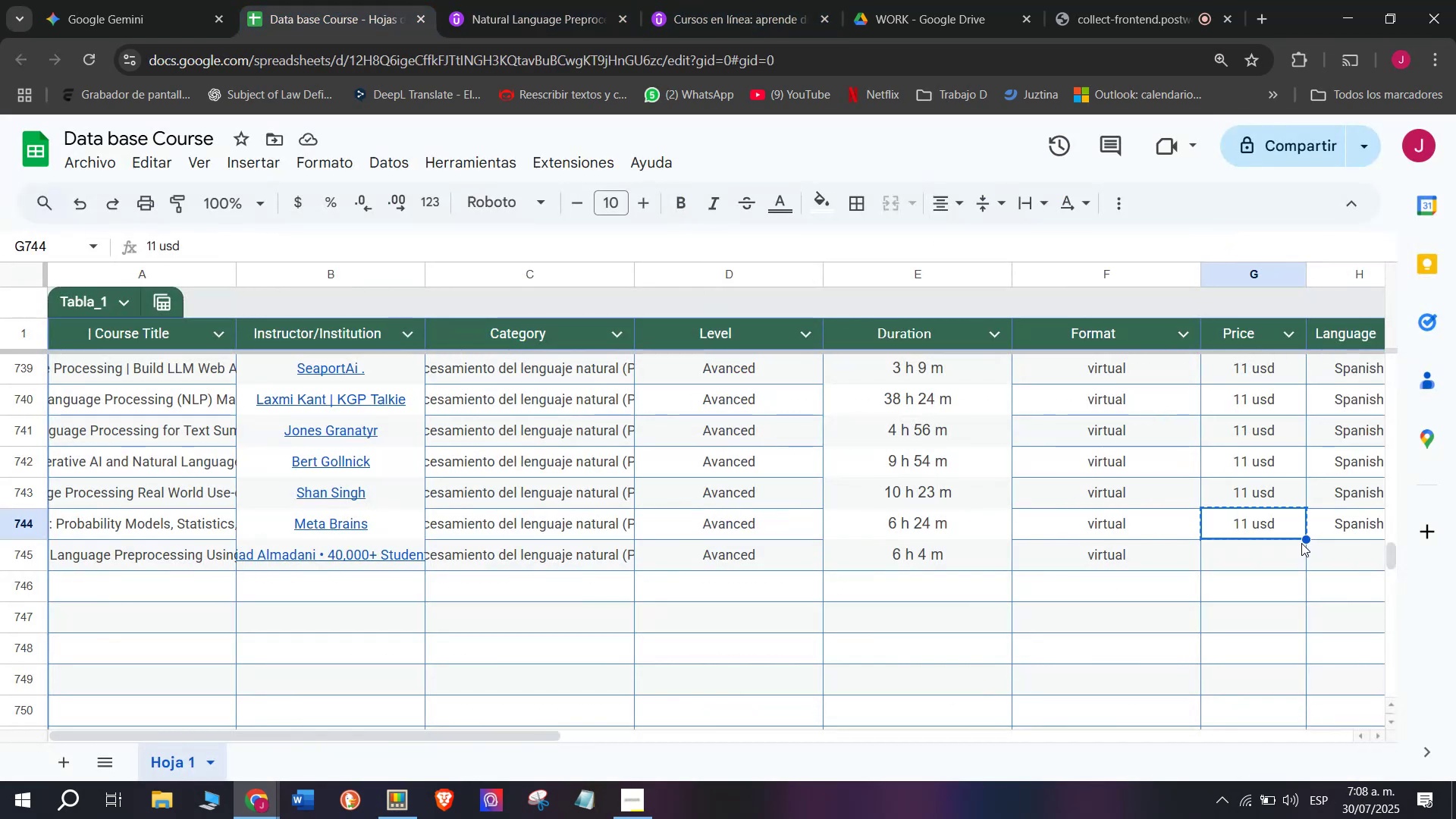 
key(Control+ControlLeft)
 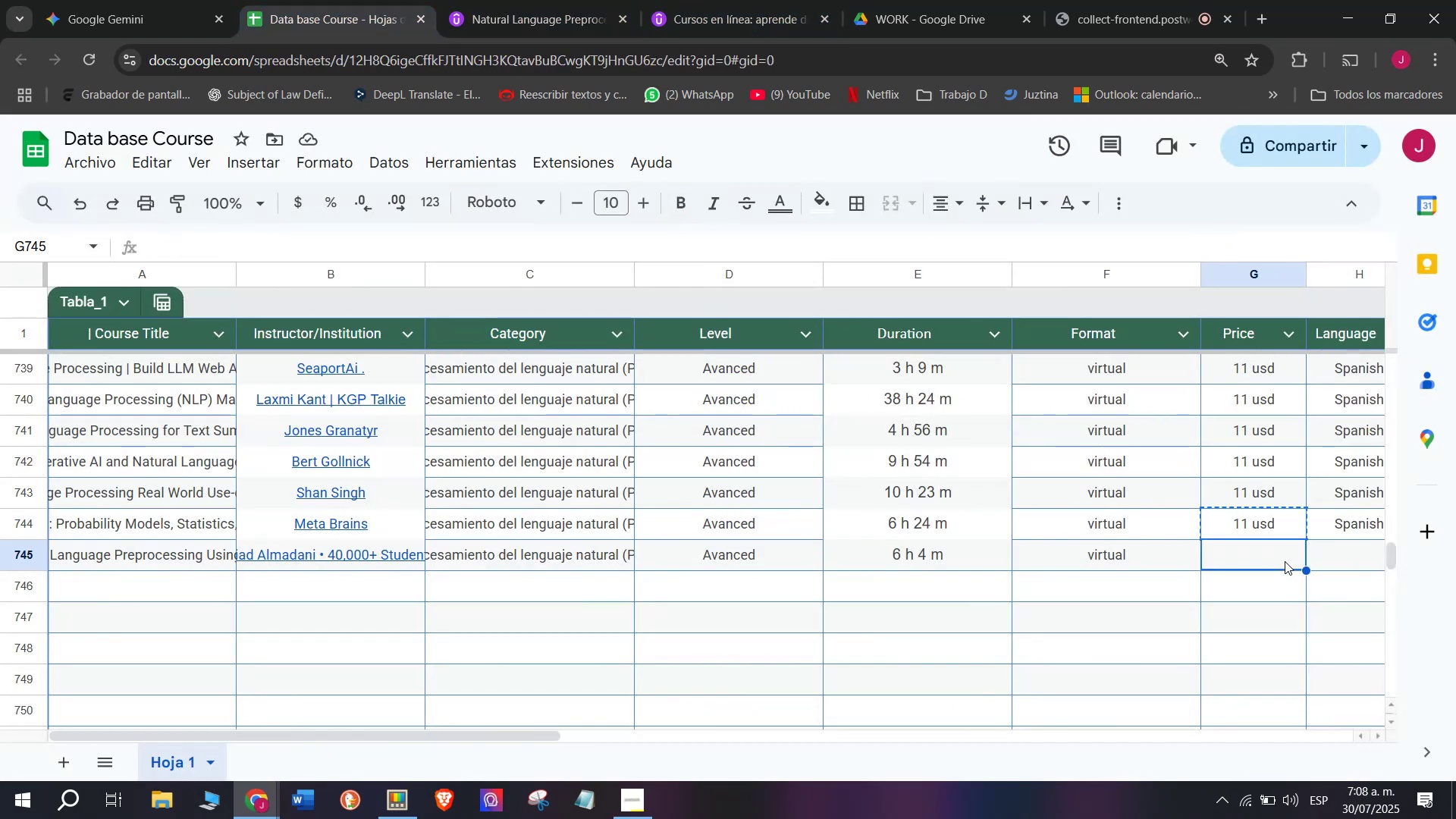 
key(Control+C)
 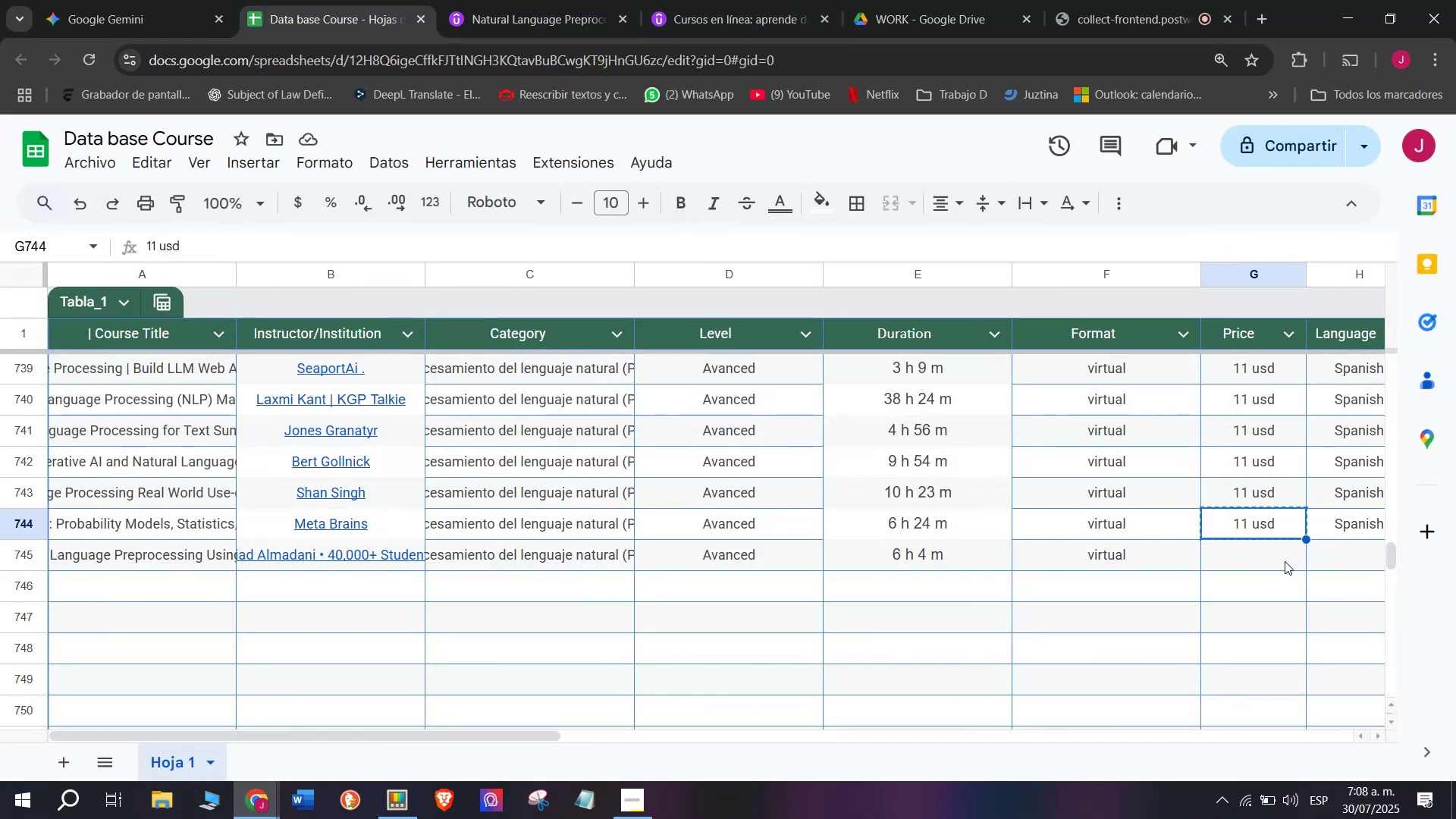 
left_click([1285, 561])
 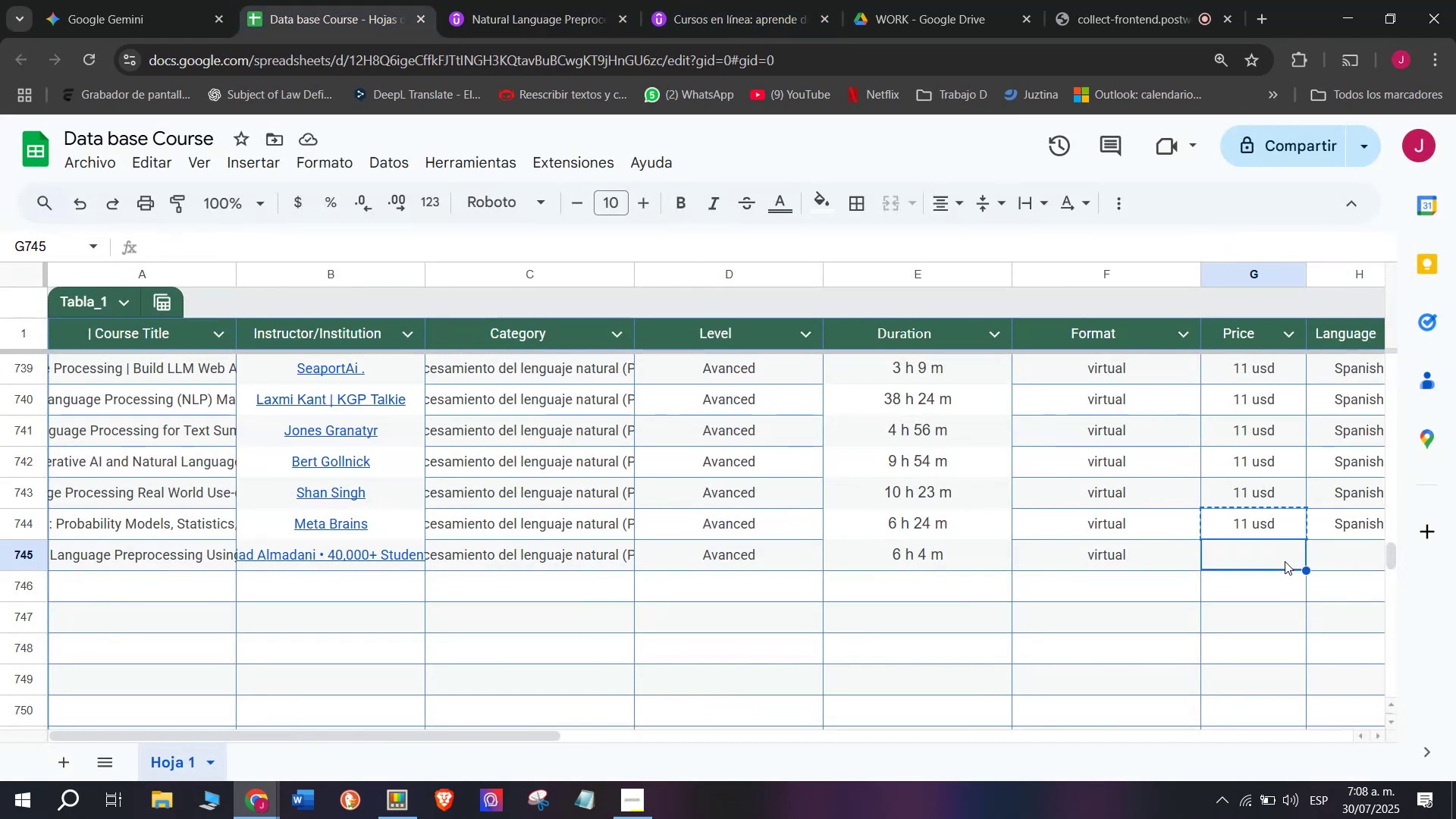 
key(Z)
 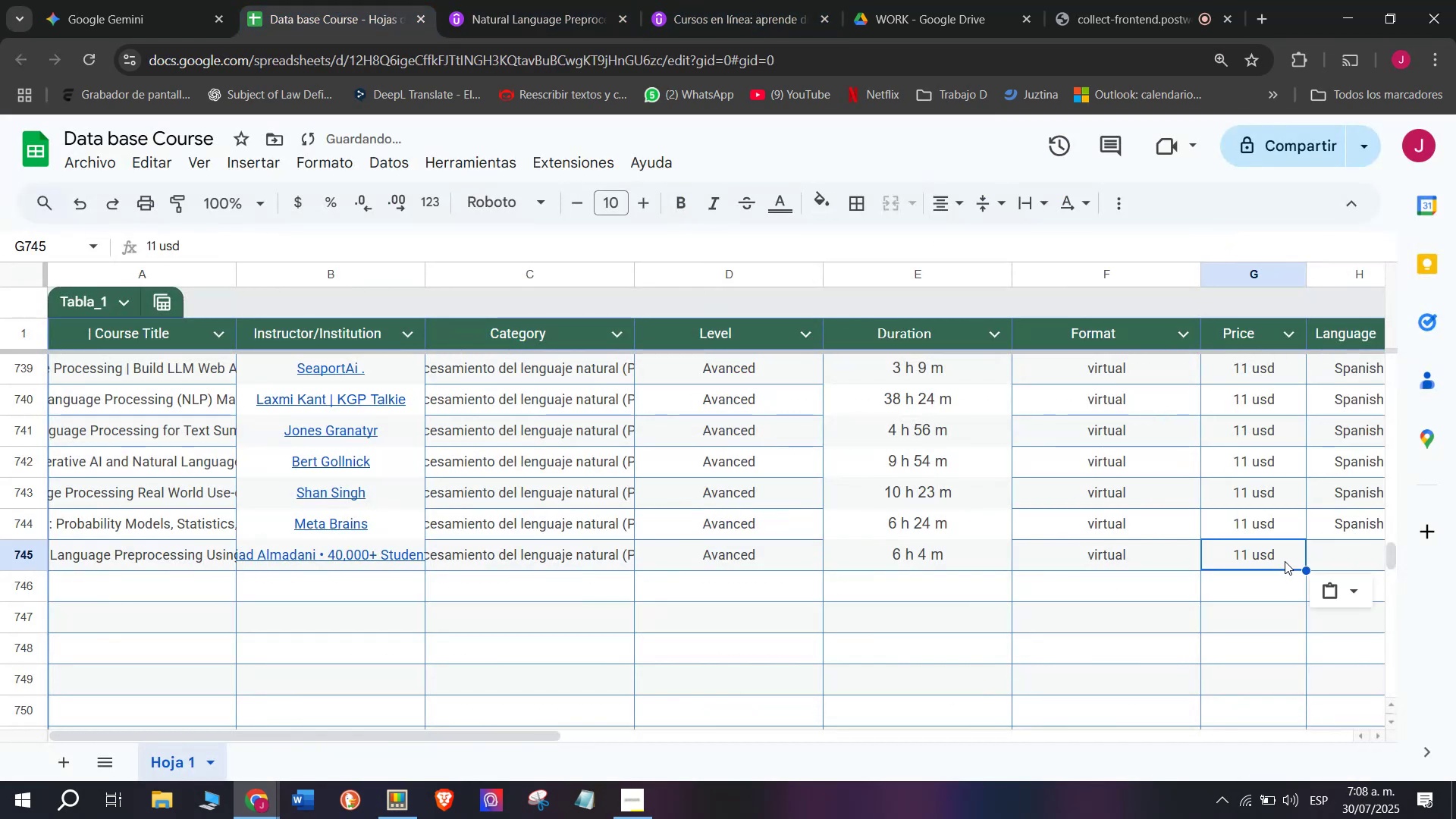 
key(Control+ControlLeft)
 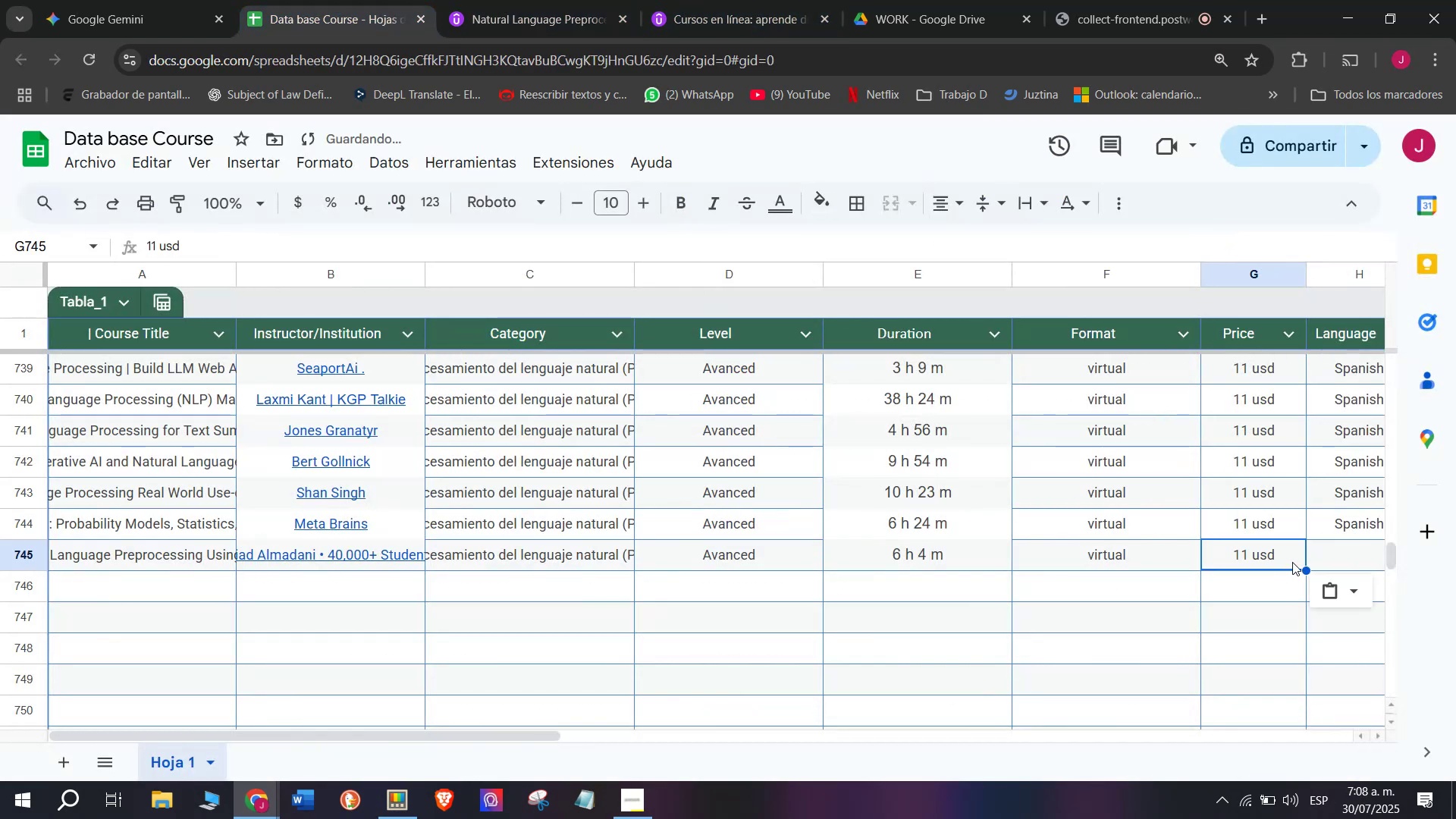 
key(Control+V)
 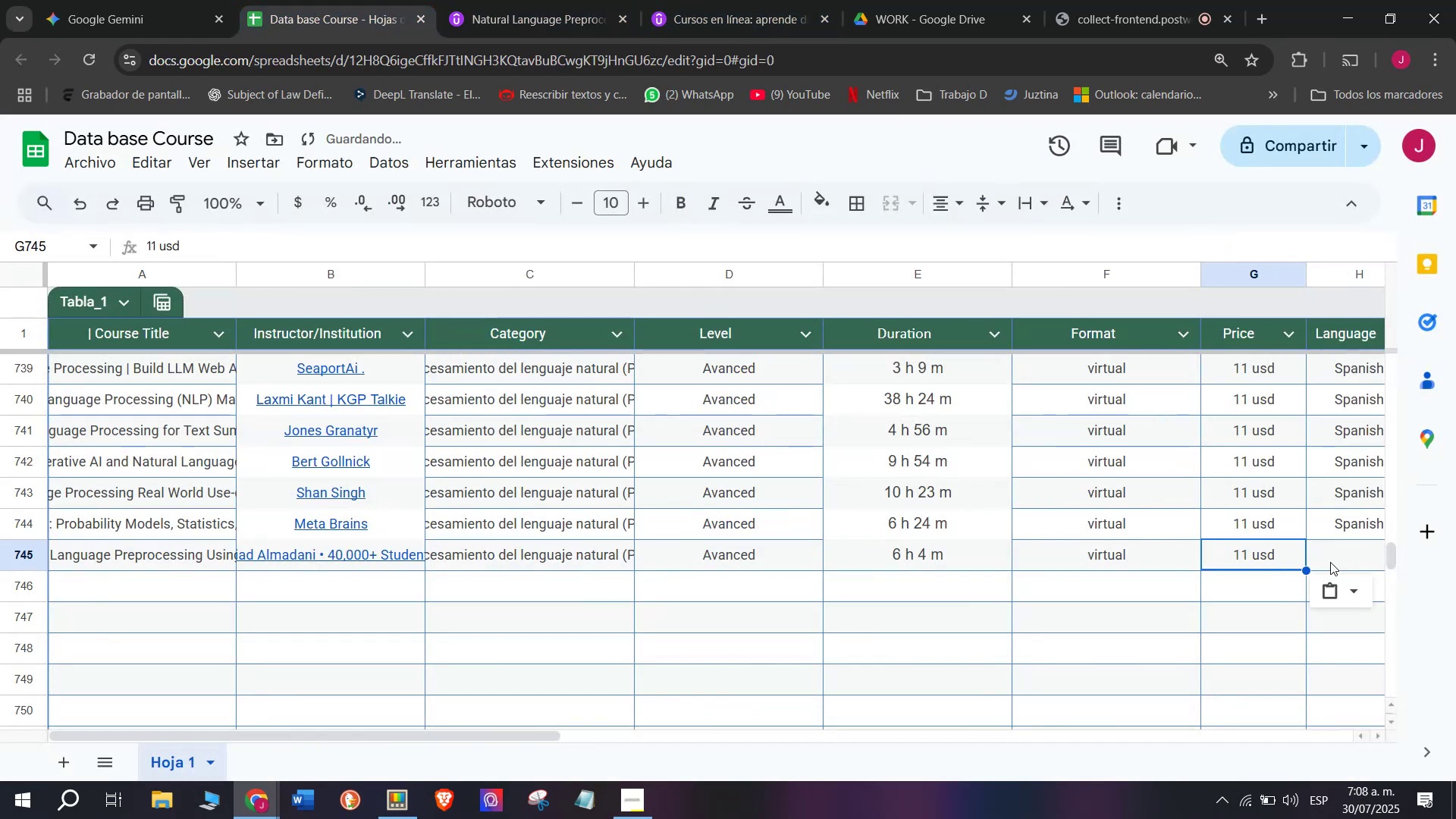 
double_click([1330, 562])
 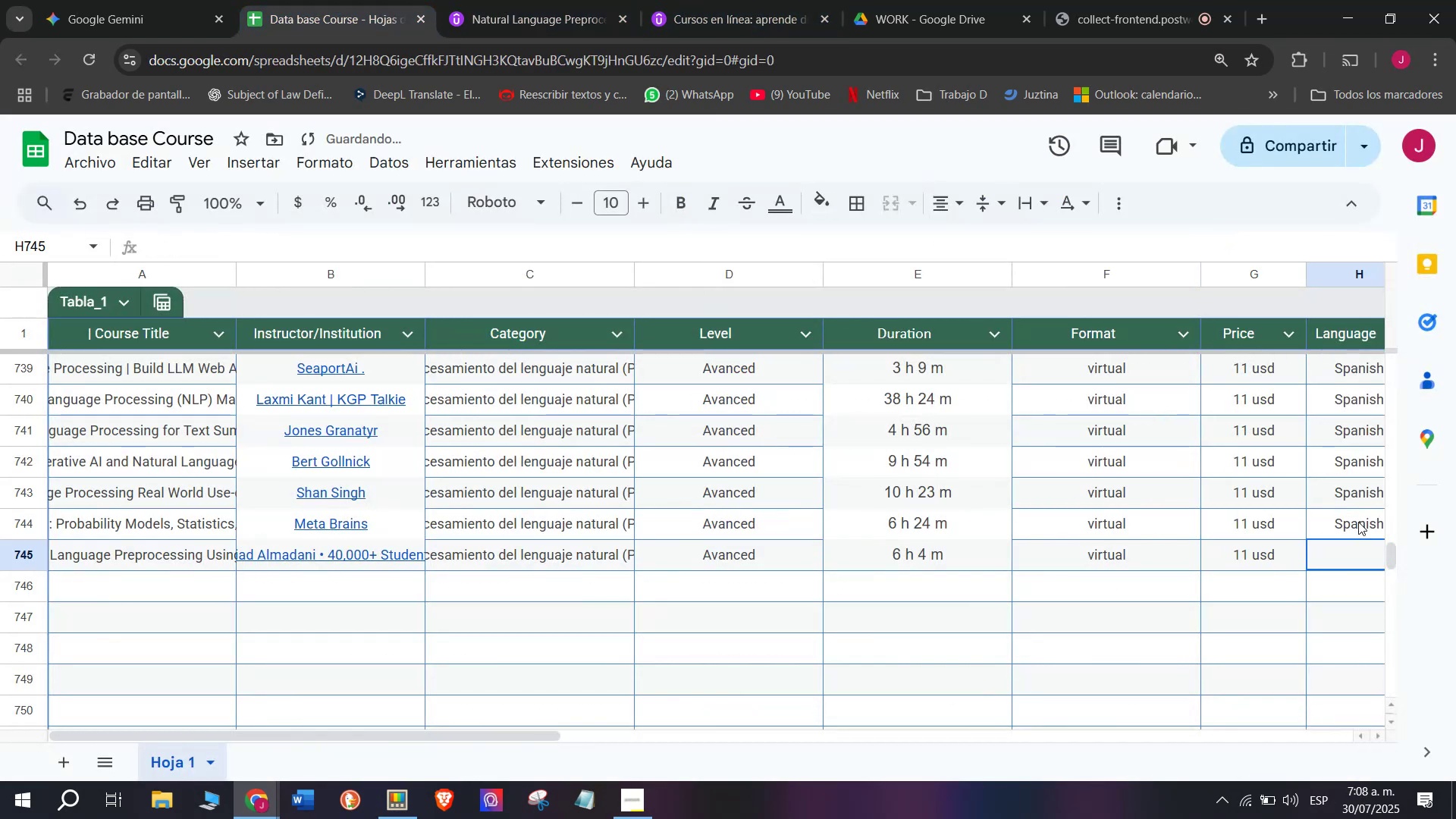 
left_click([1358, 522])
 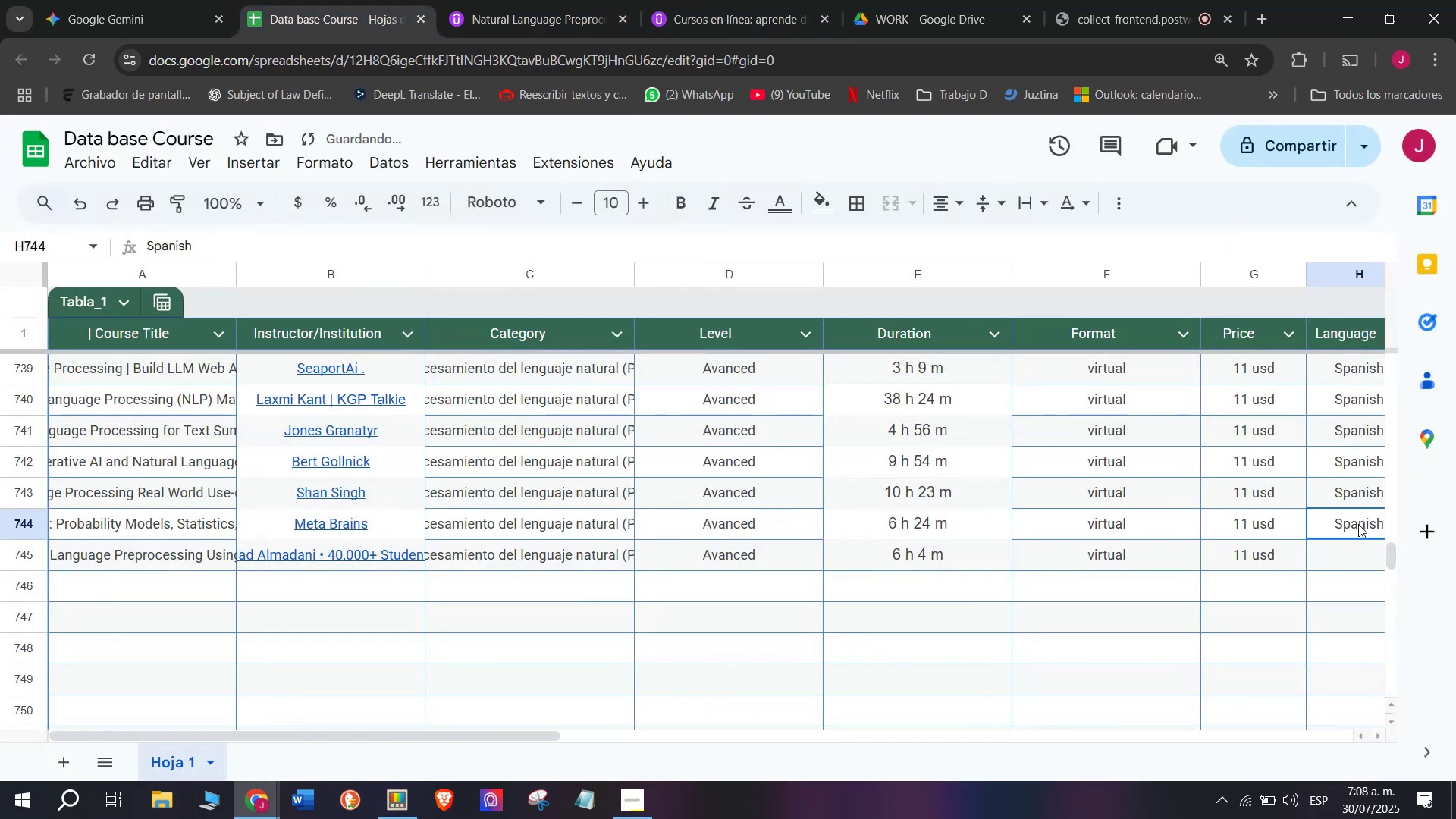 
key(Control+ControlLeft)
 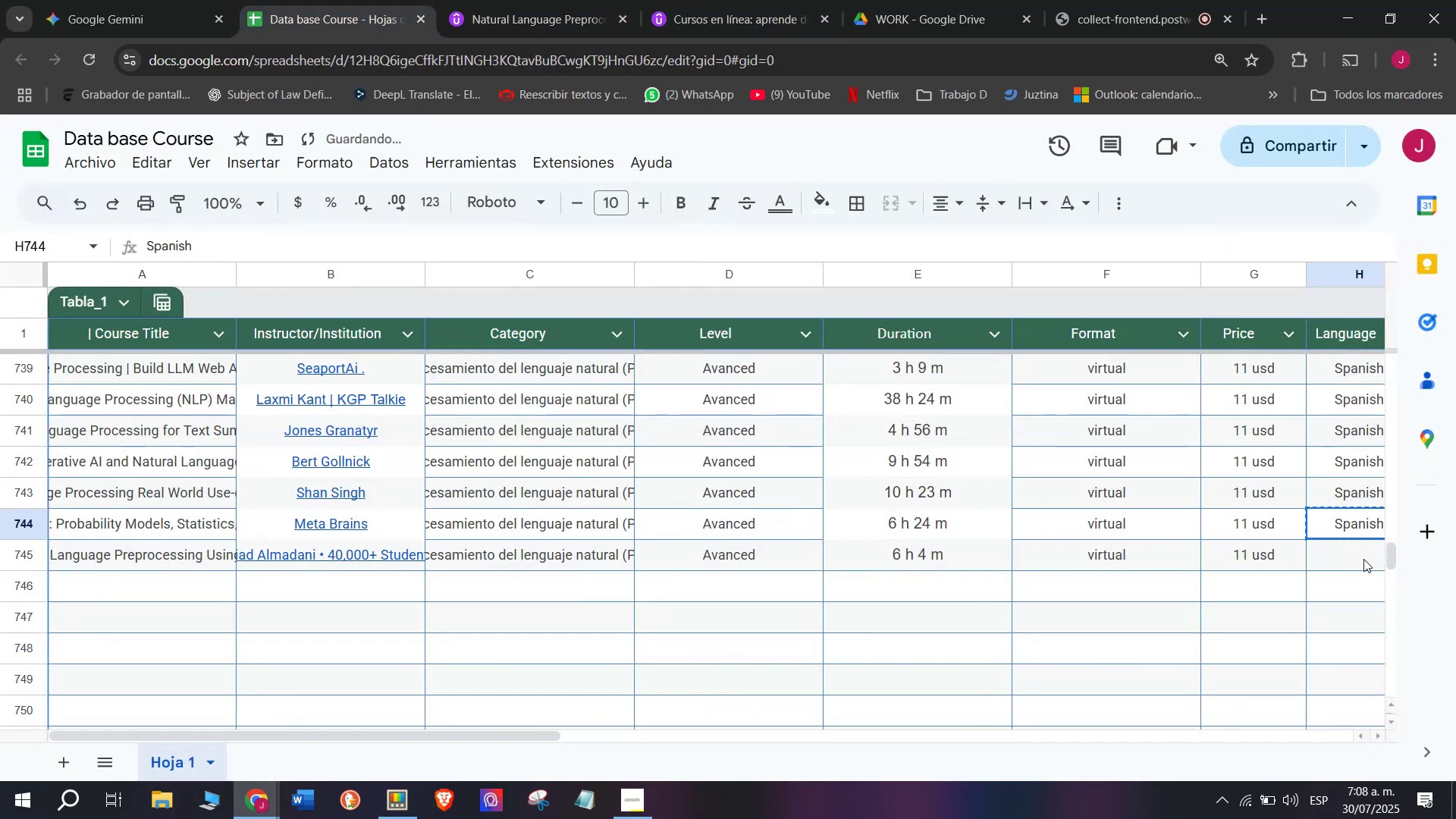 
key(Break)
 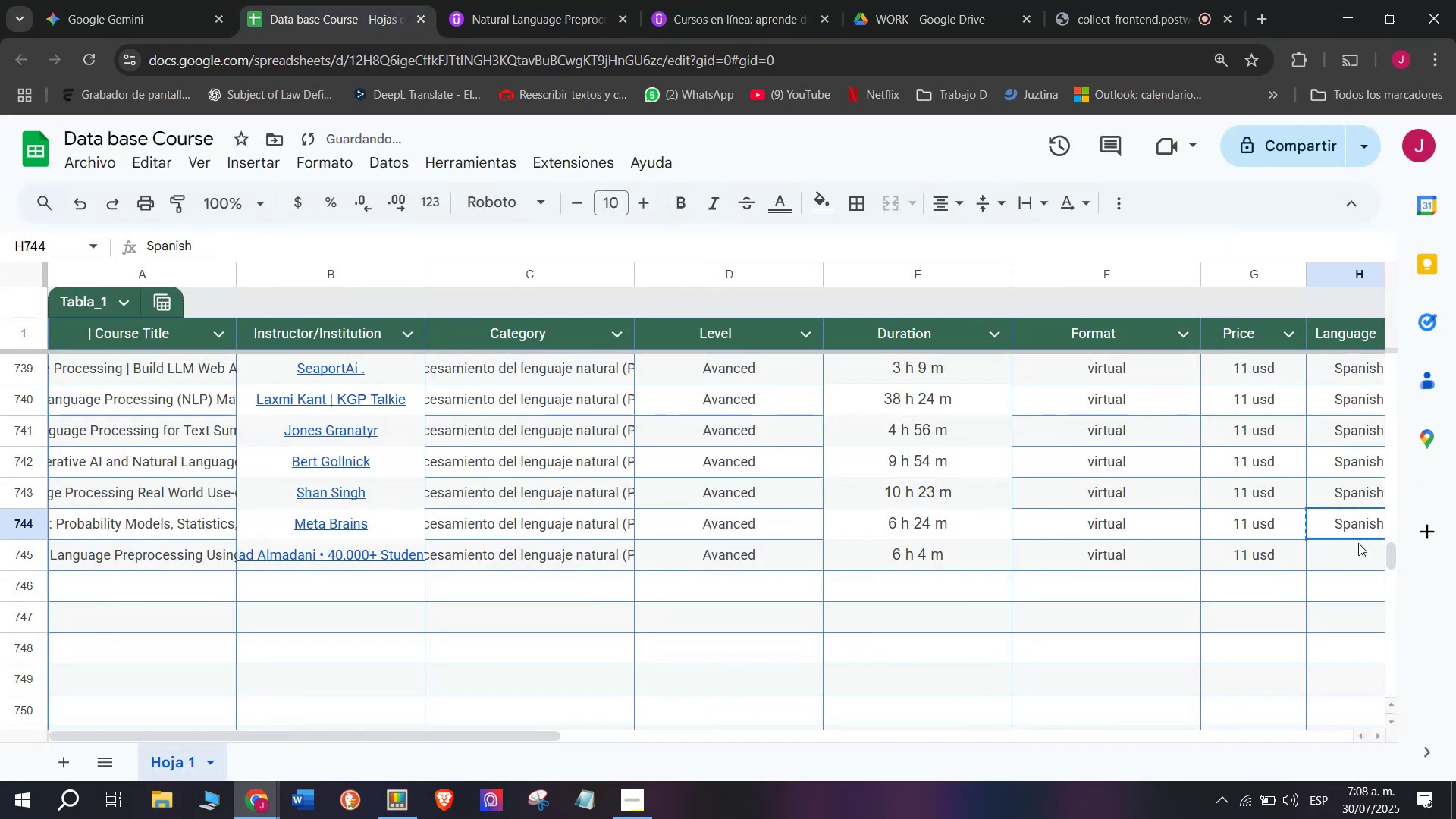 
key(Control+C)
 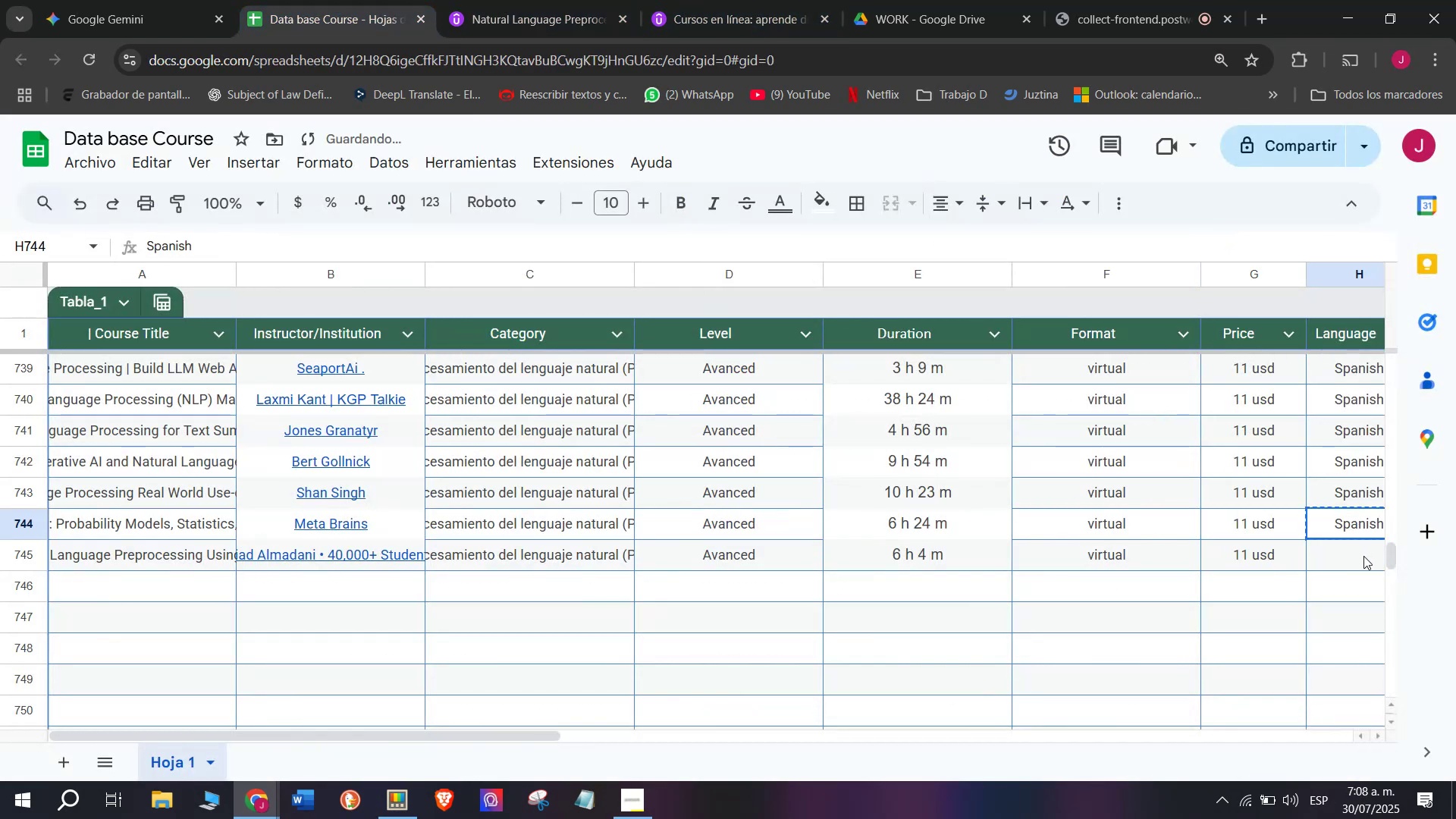 
key(Control+ControlLeft)
 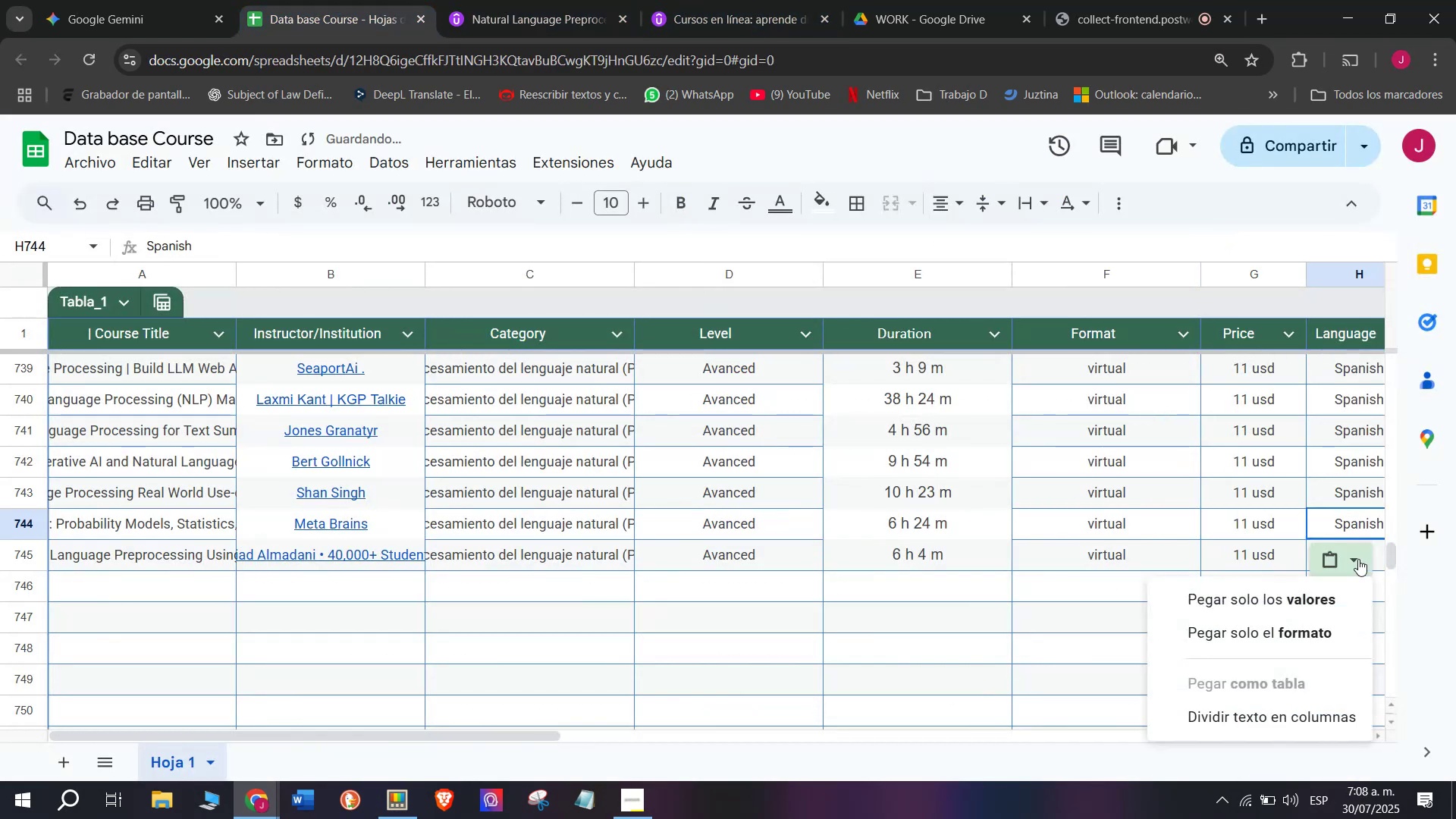 
key(Z)
 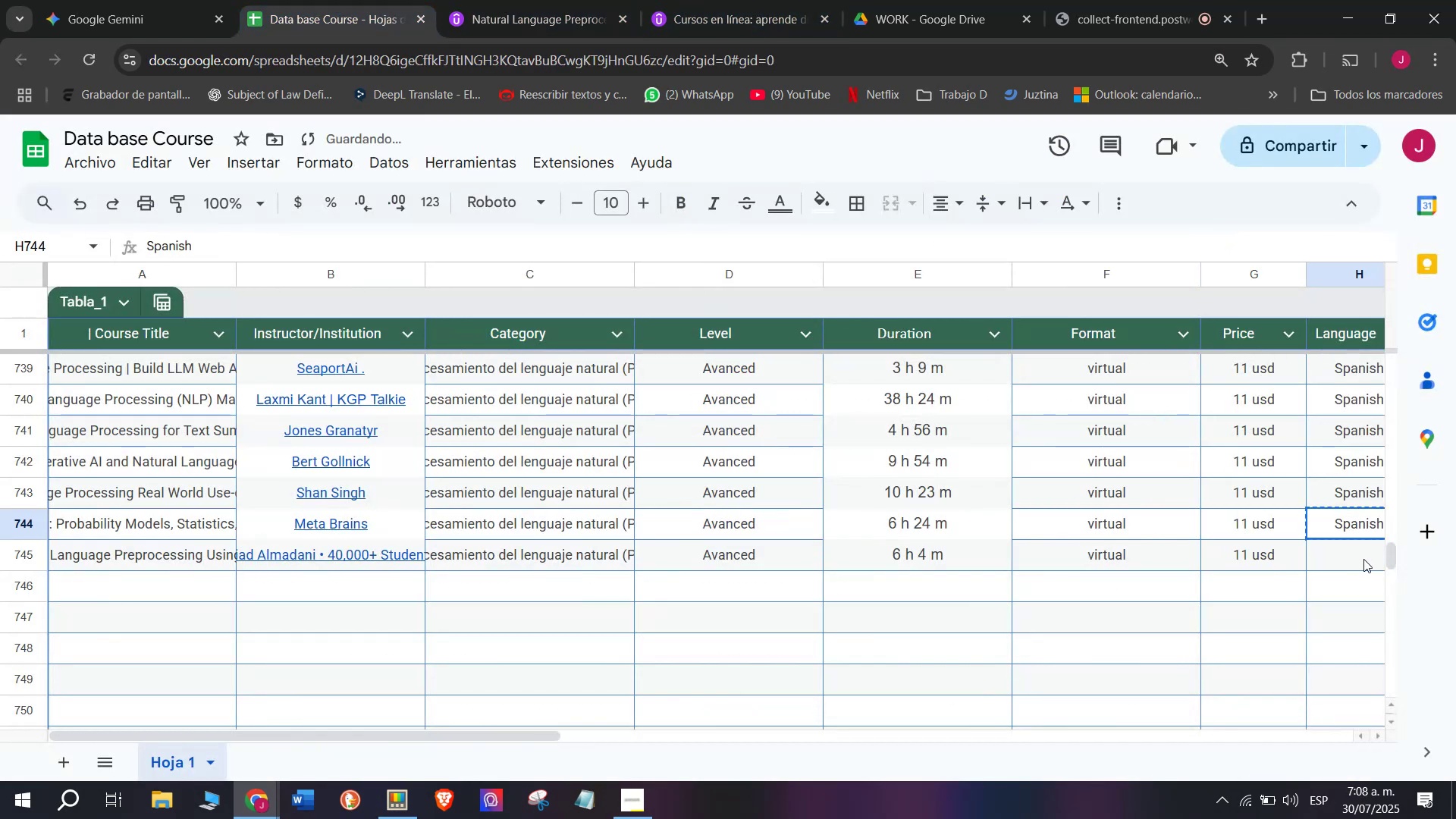 
key(Control+V)
 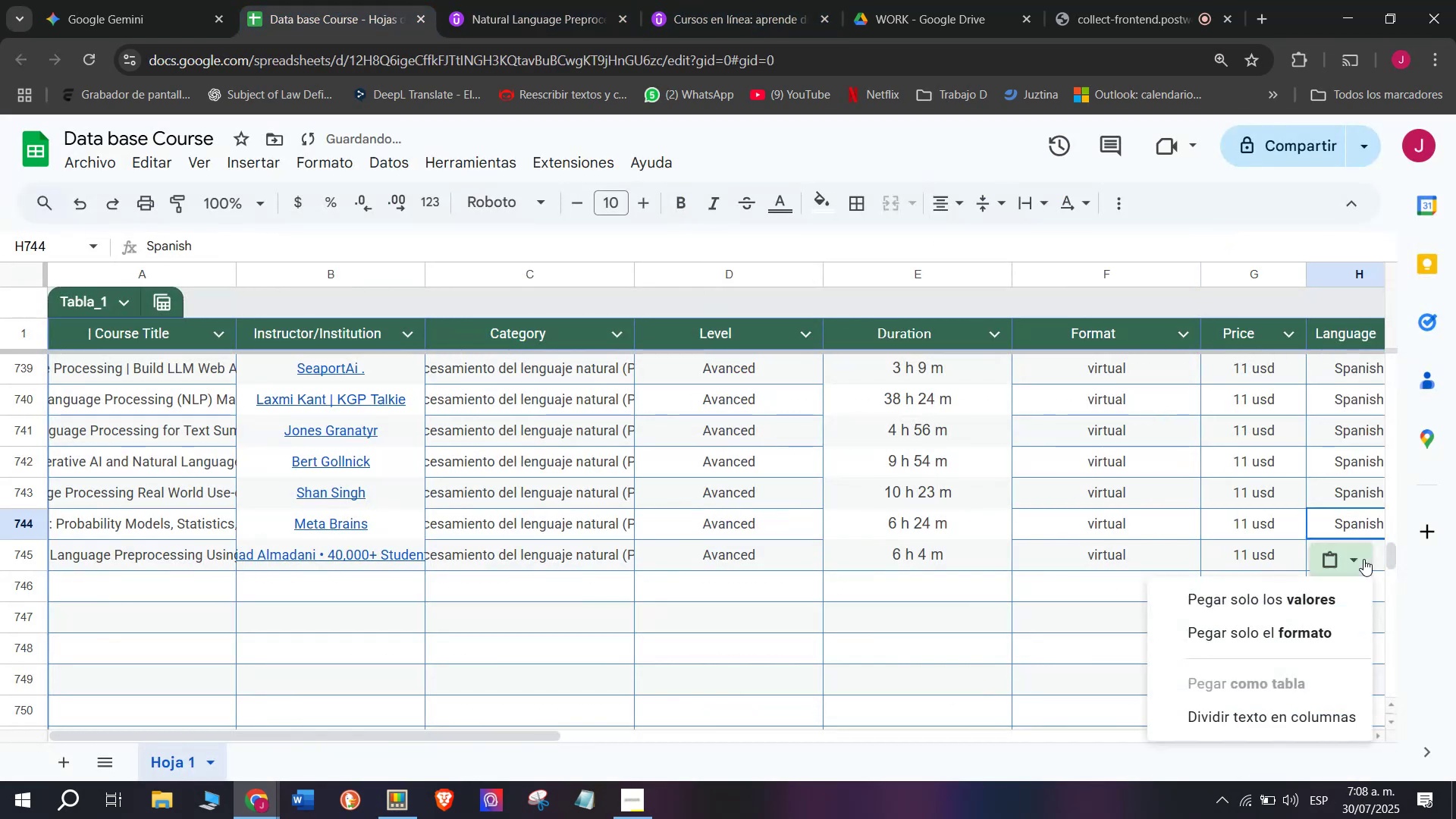 
left_click([1363, 559])
 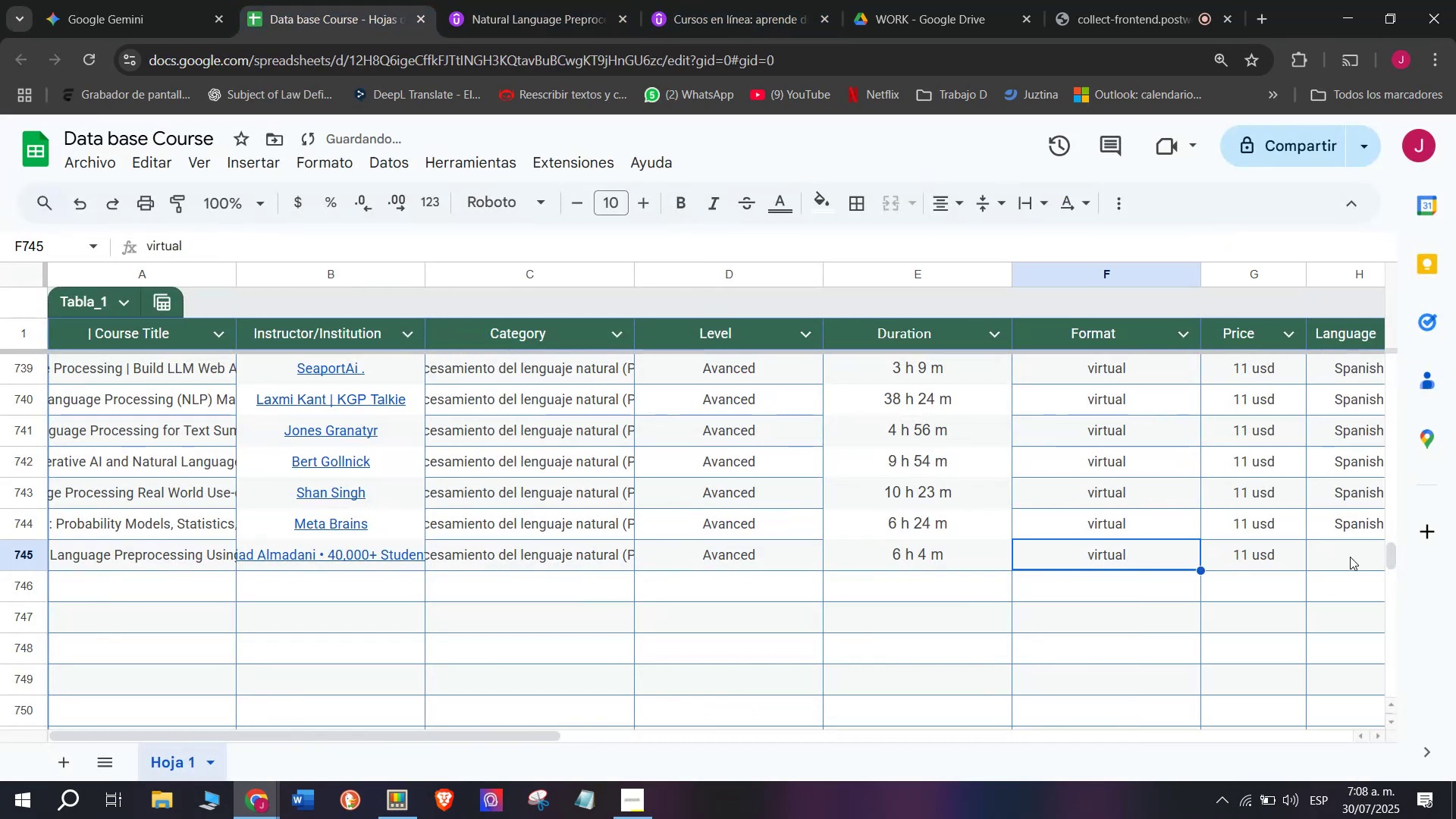 
double_click([1363, 563])
 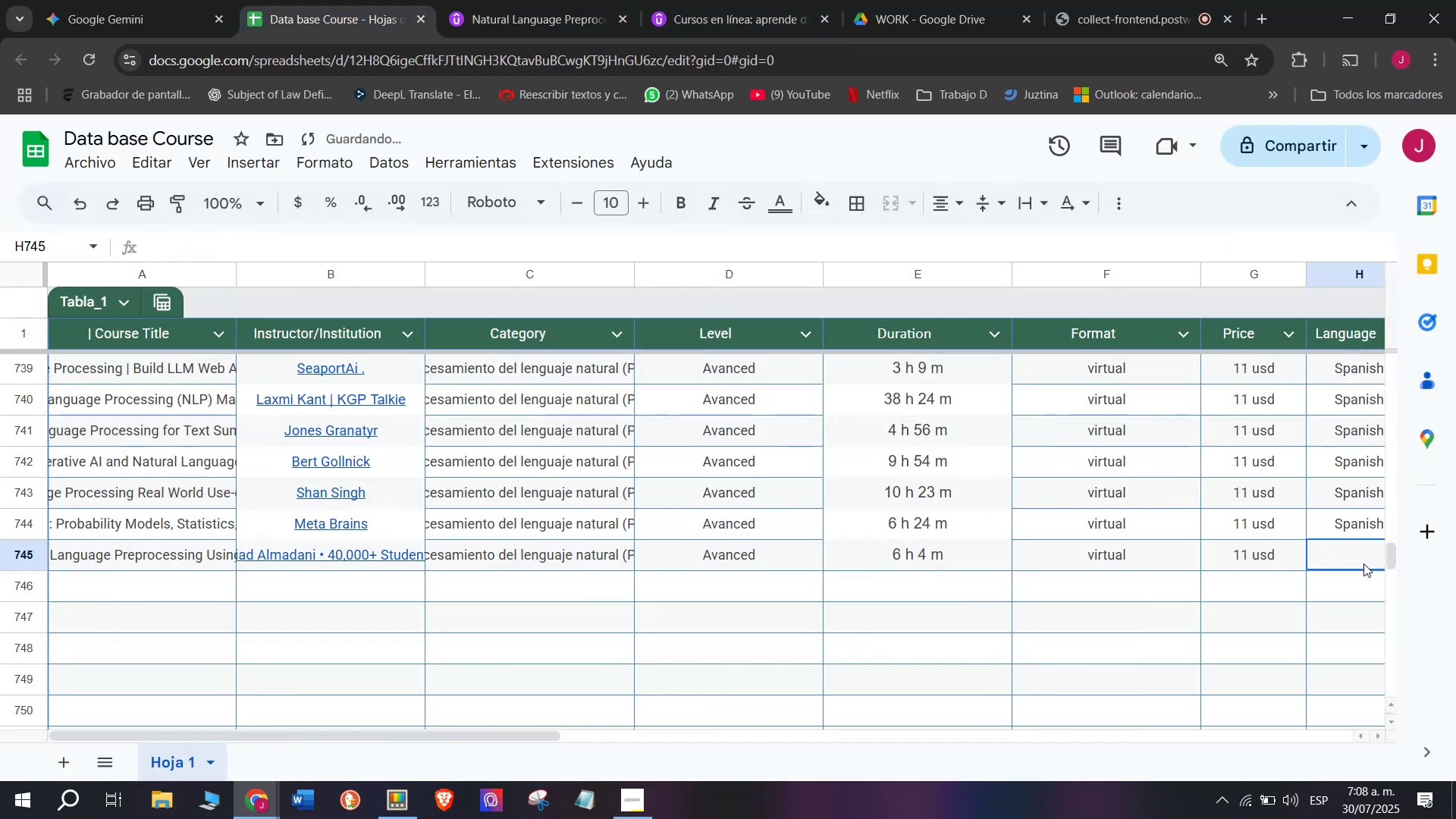 
key(Z)
 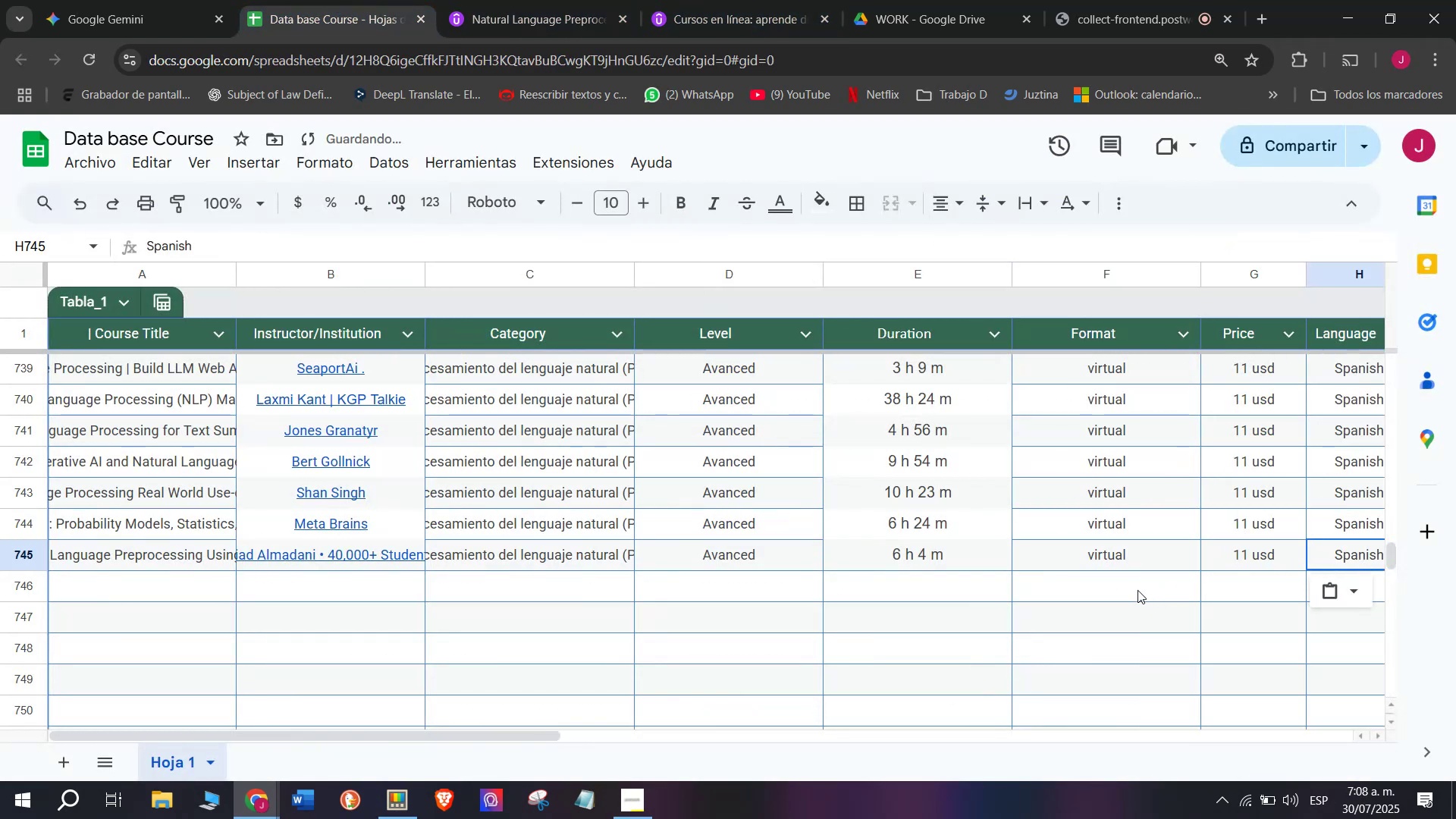 
key(Control+ControlLeft)
 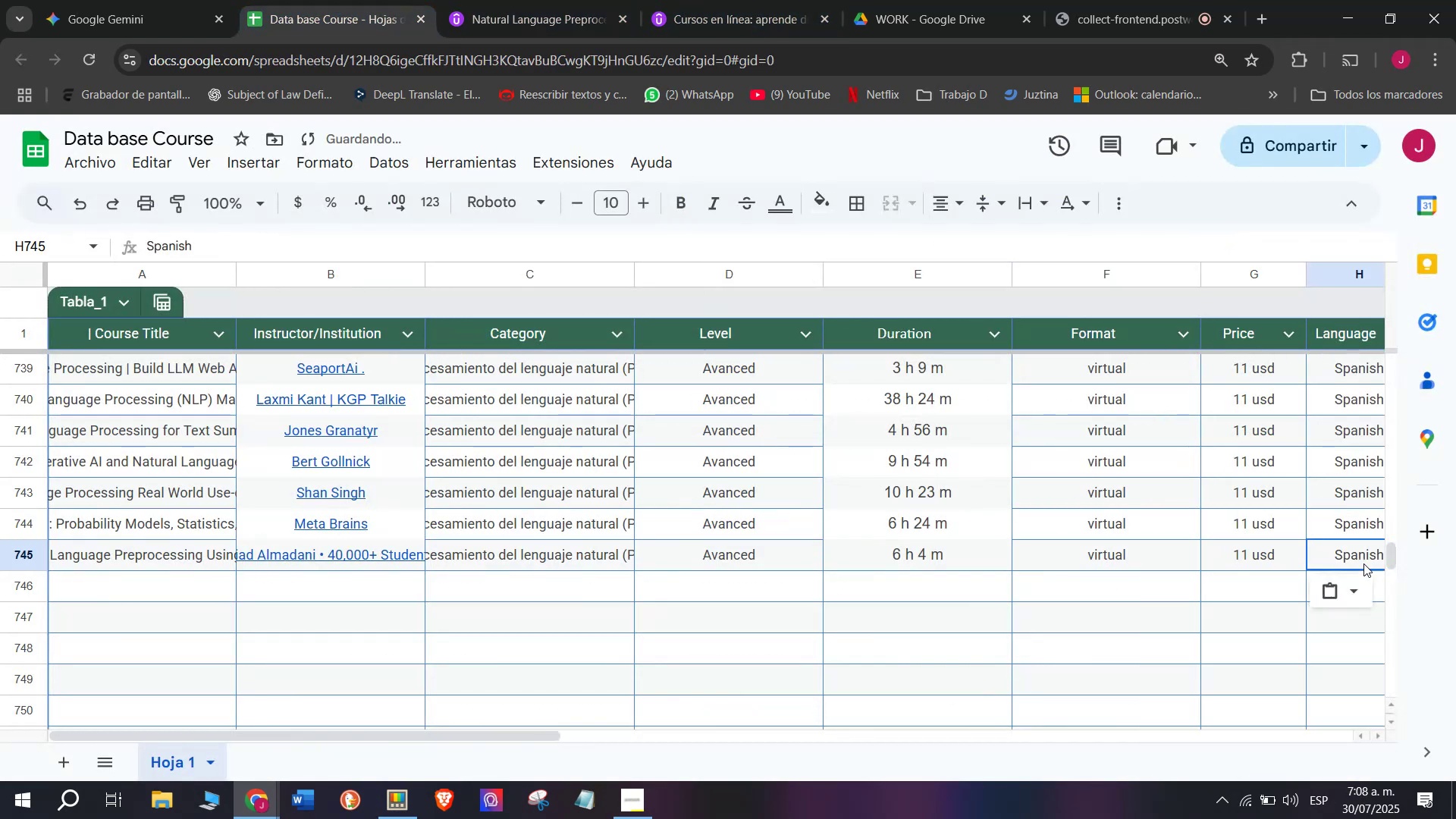 
key(Control+V)
 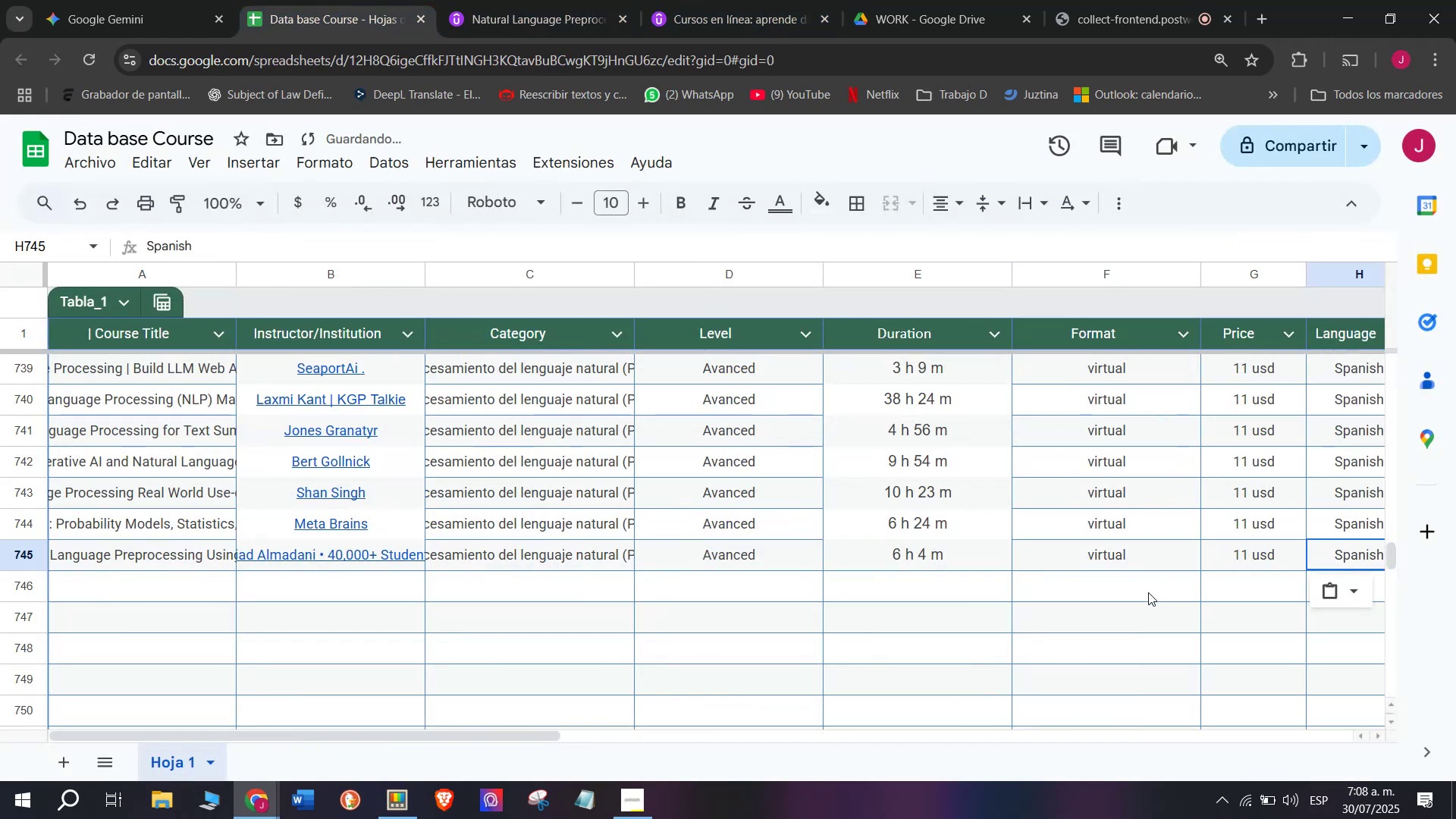 
scroll: coordinate [415, 610], scroll_direction: down, amount: 3.0
 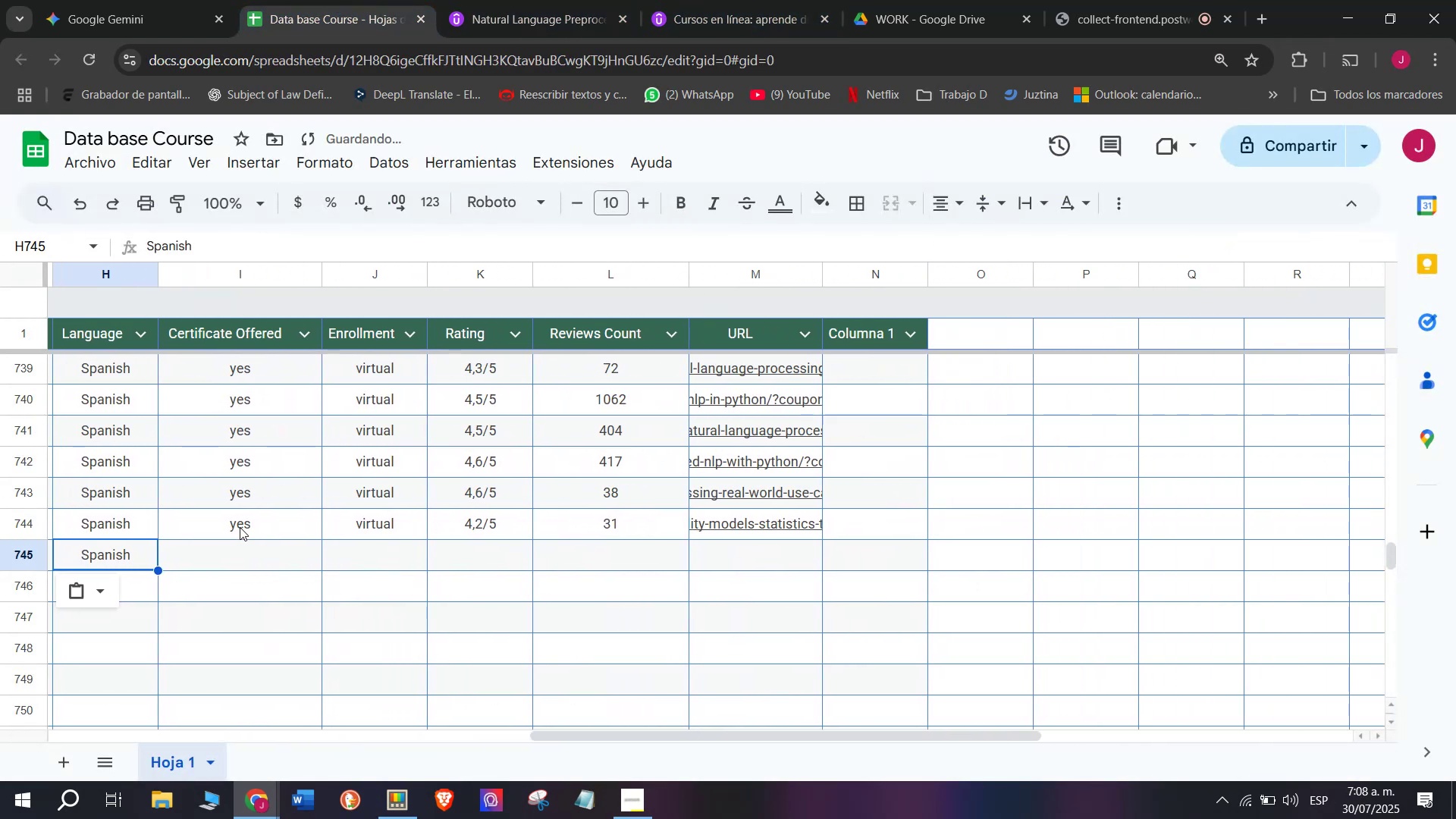 
left_click([240, 527])
 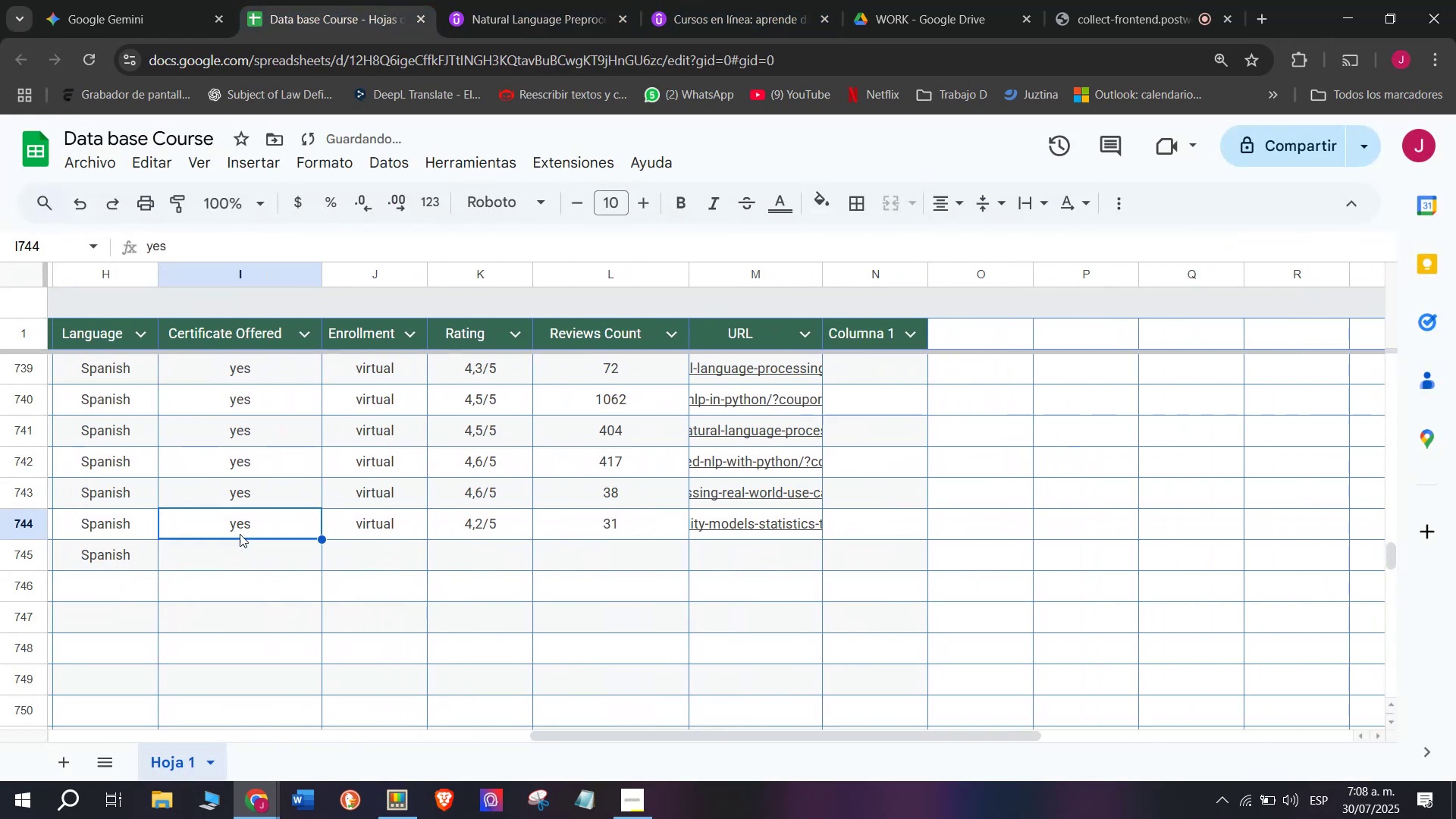 
key(Break)
 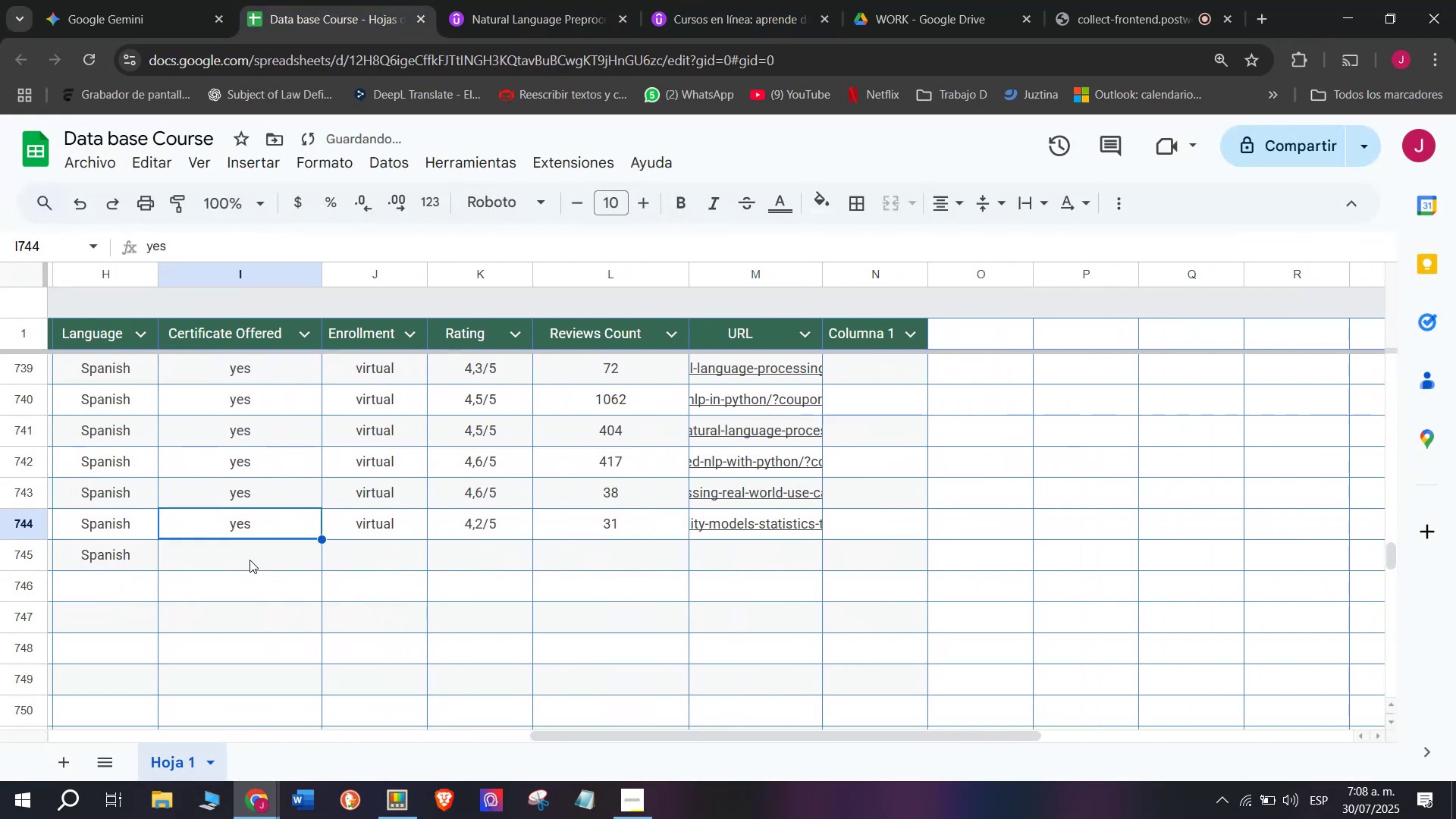 
key(Control+ControlLeft)
 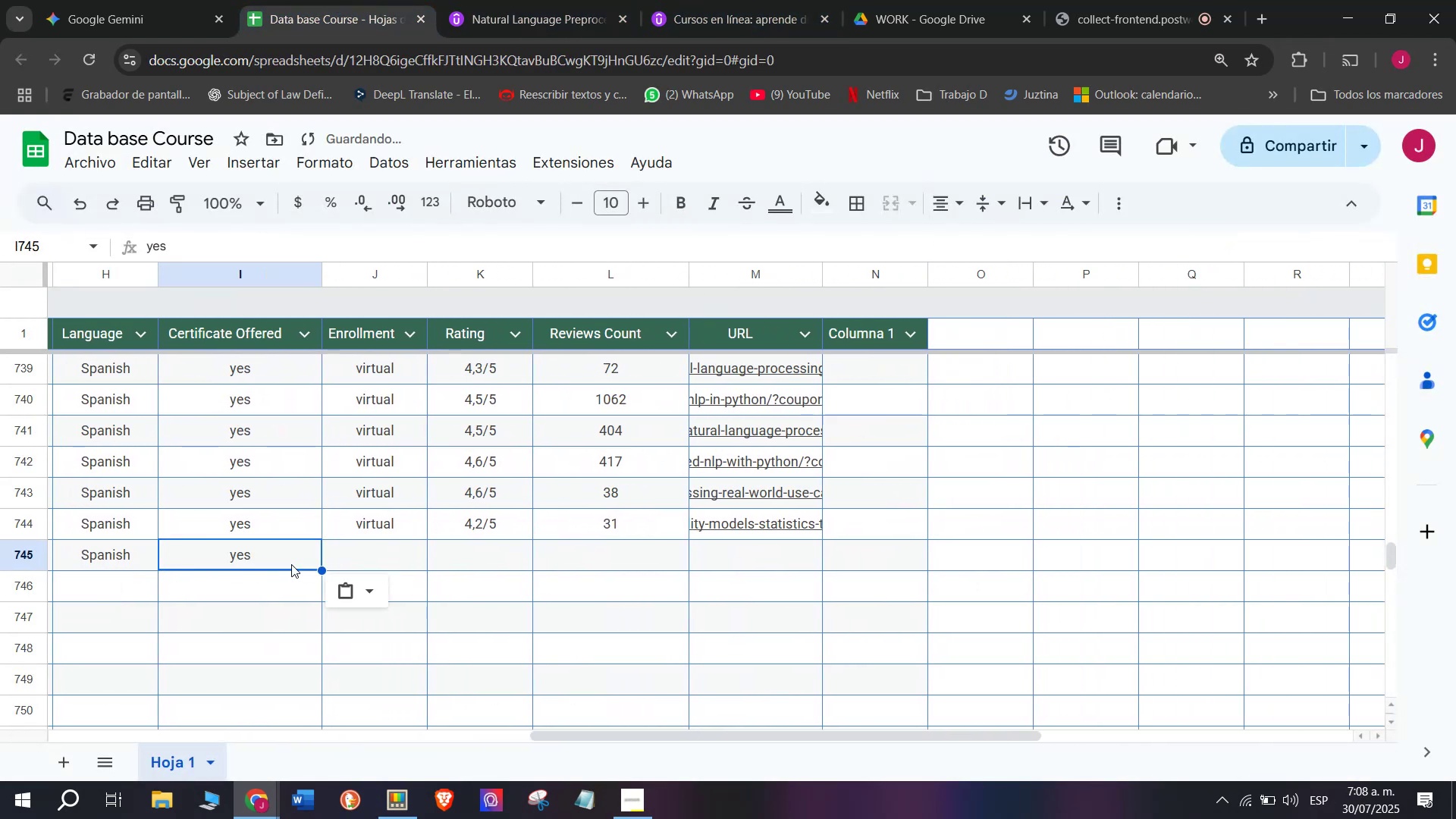 
key(Control+C)
 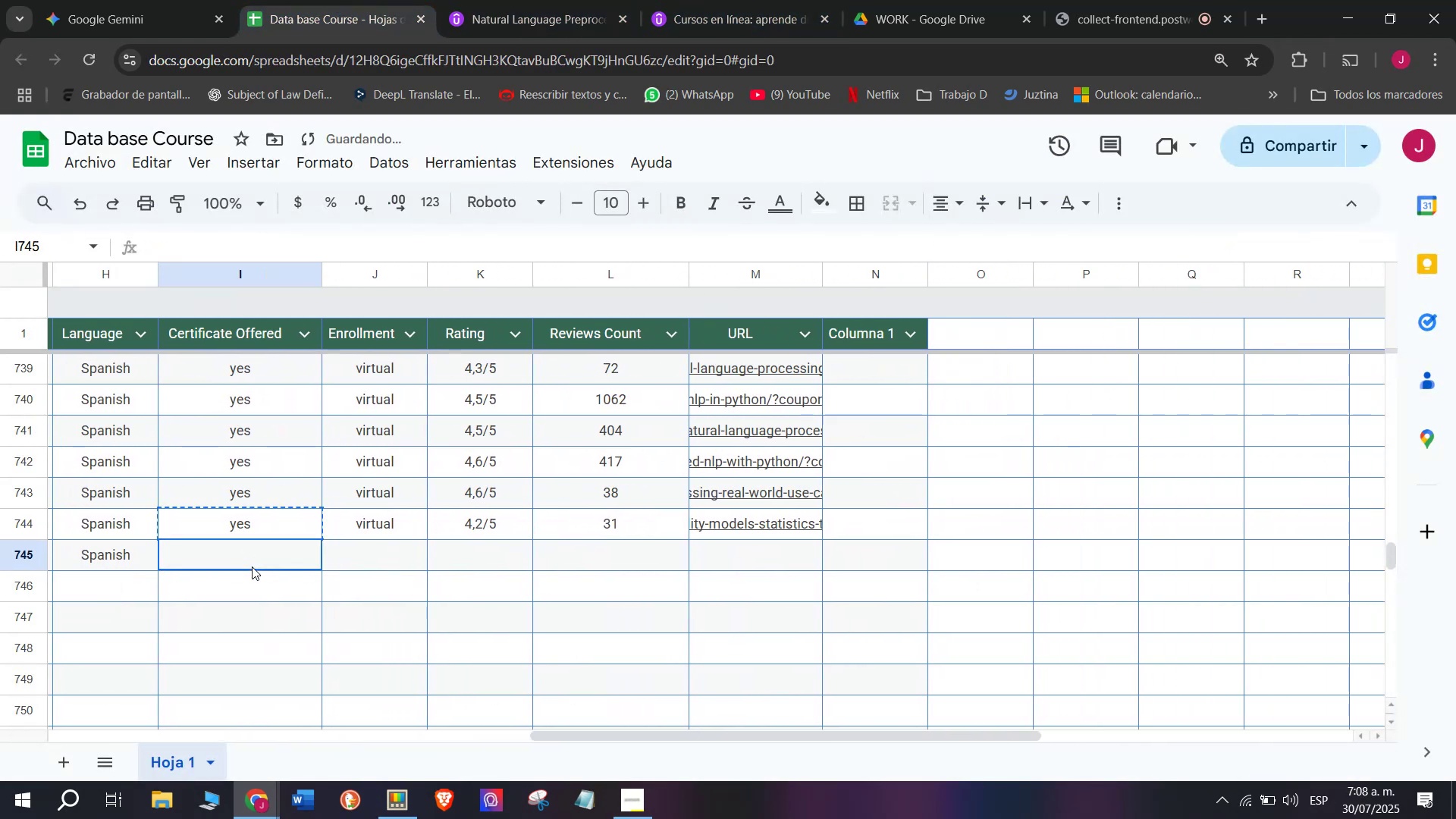 
double_click([252, 566])
 